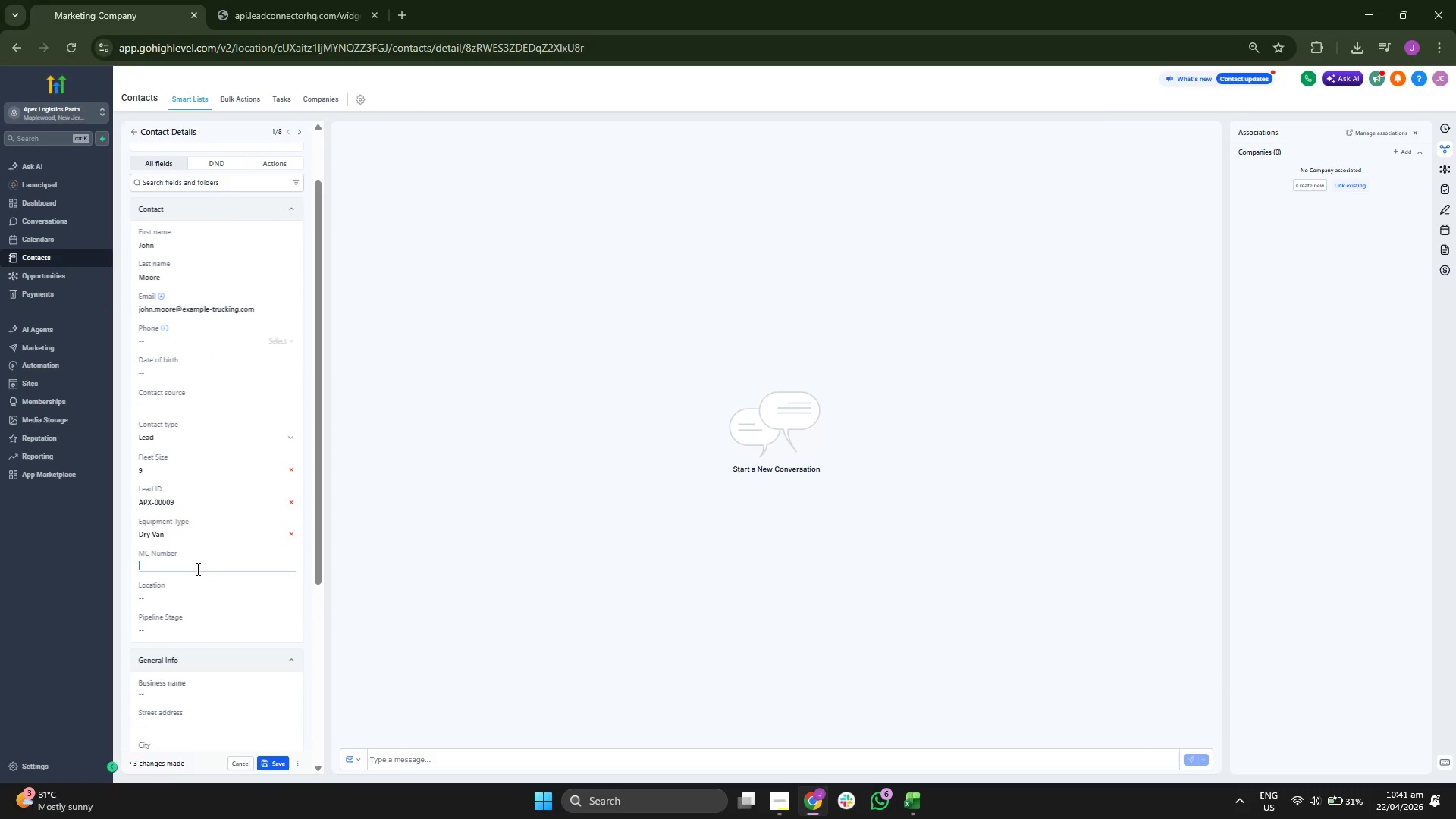 
key(Control+V)
 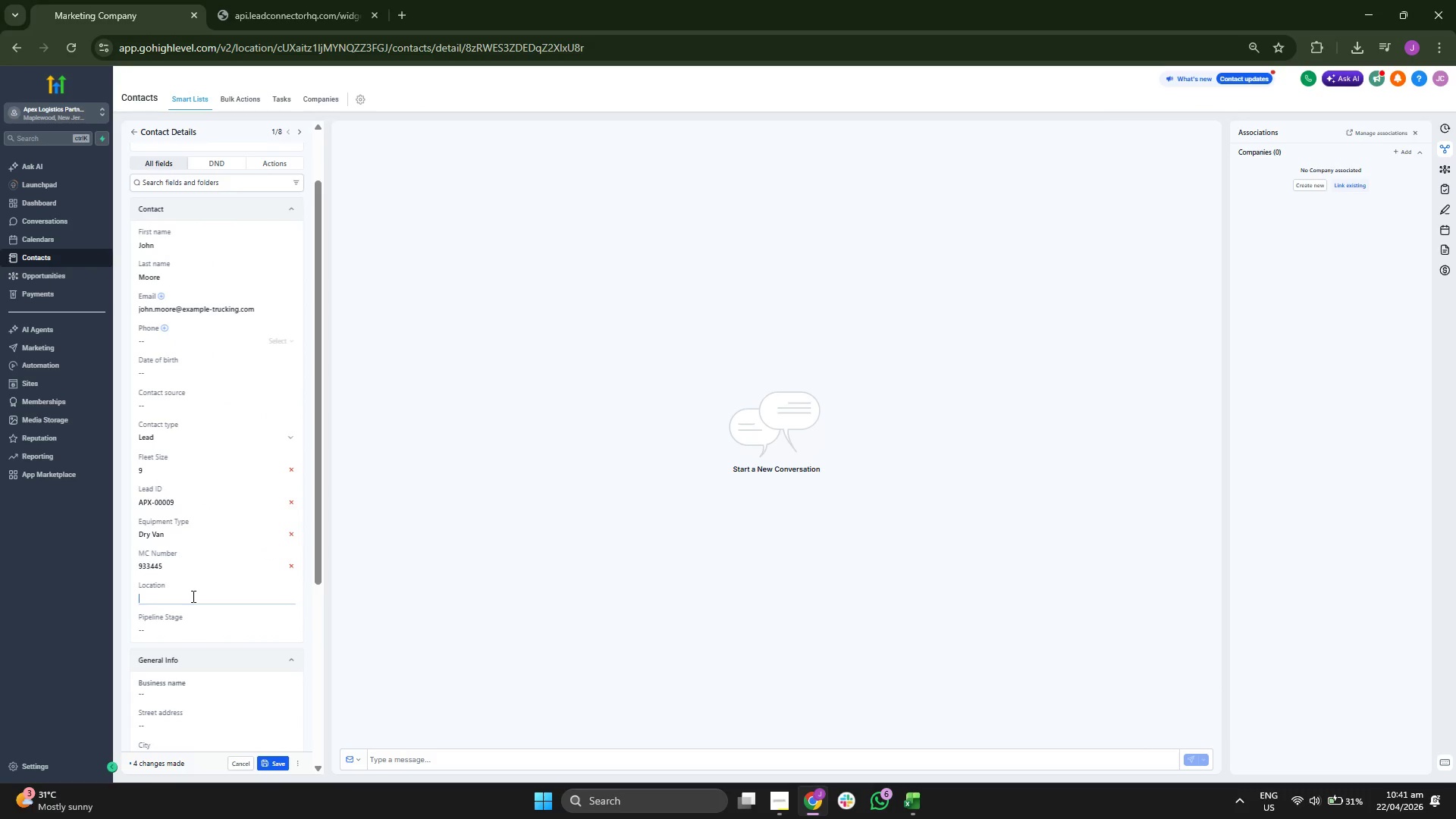 
type(cAH)
key(Backspace)
key(Backspace)
key(Backspace)
type(Charlotte, NC)
 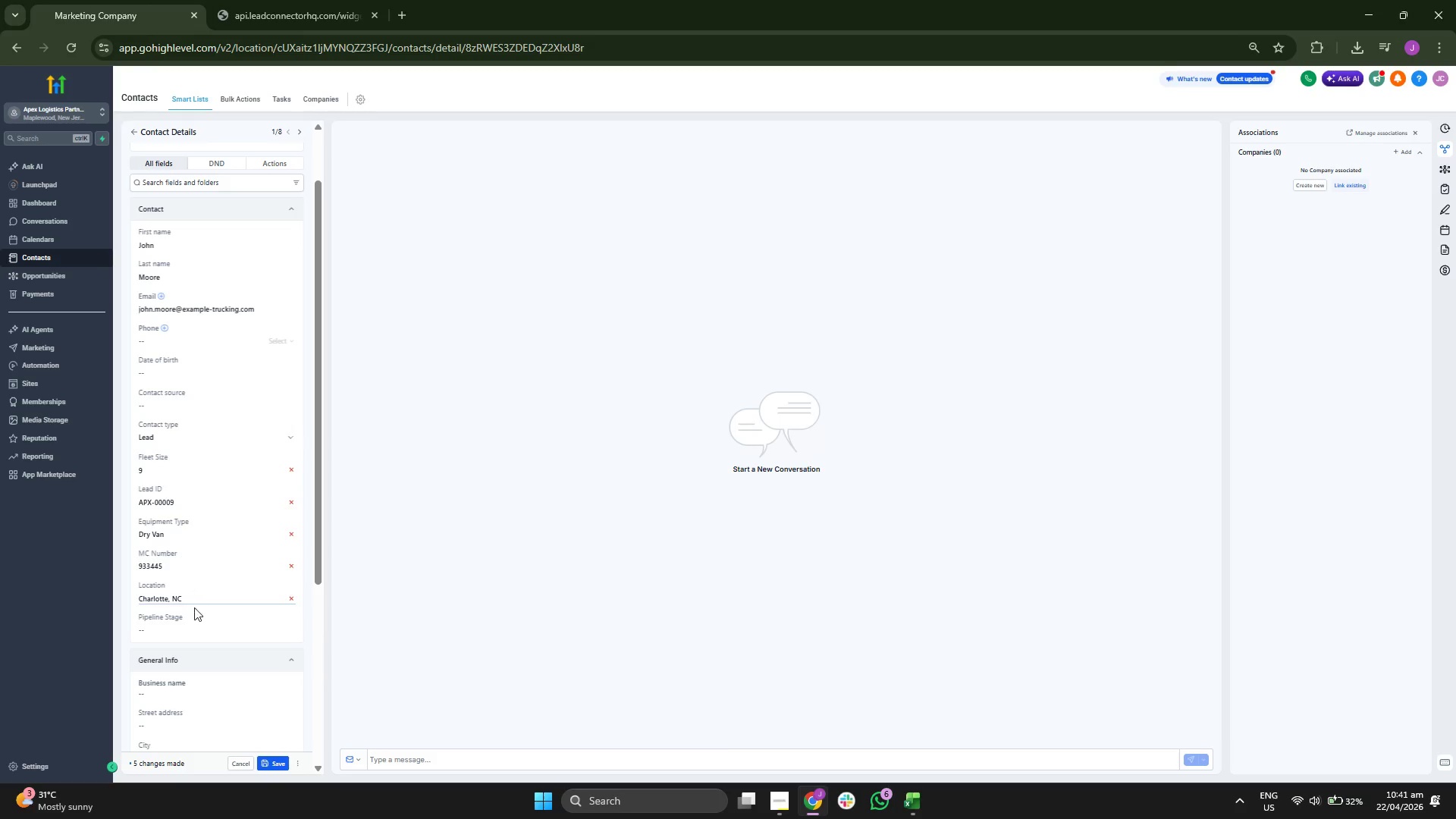 
left_click([195, 620])
 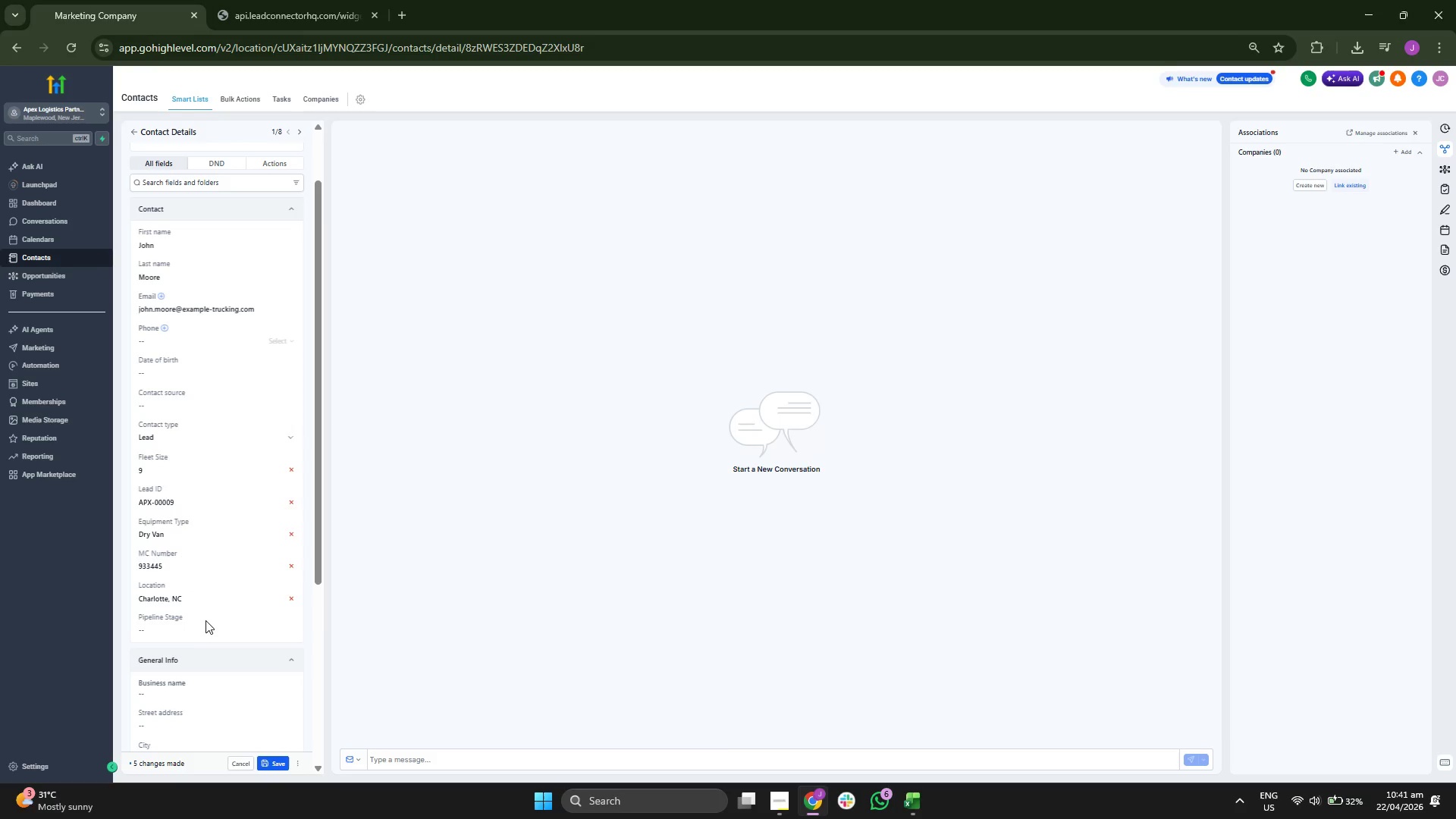 
key(C)
 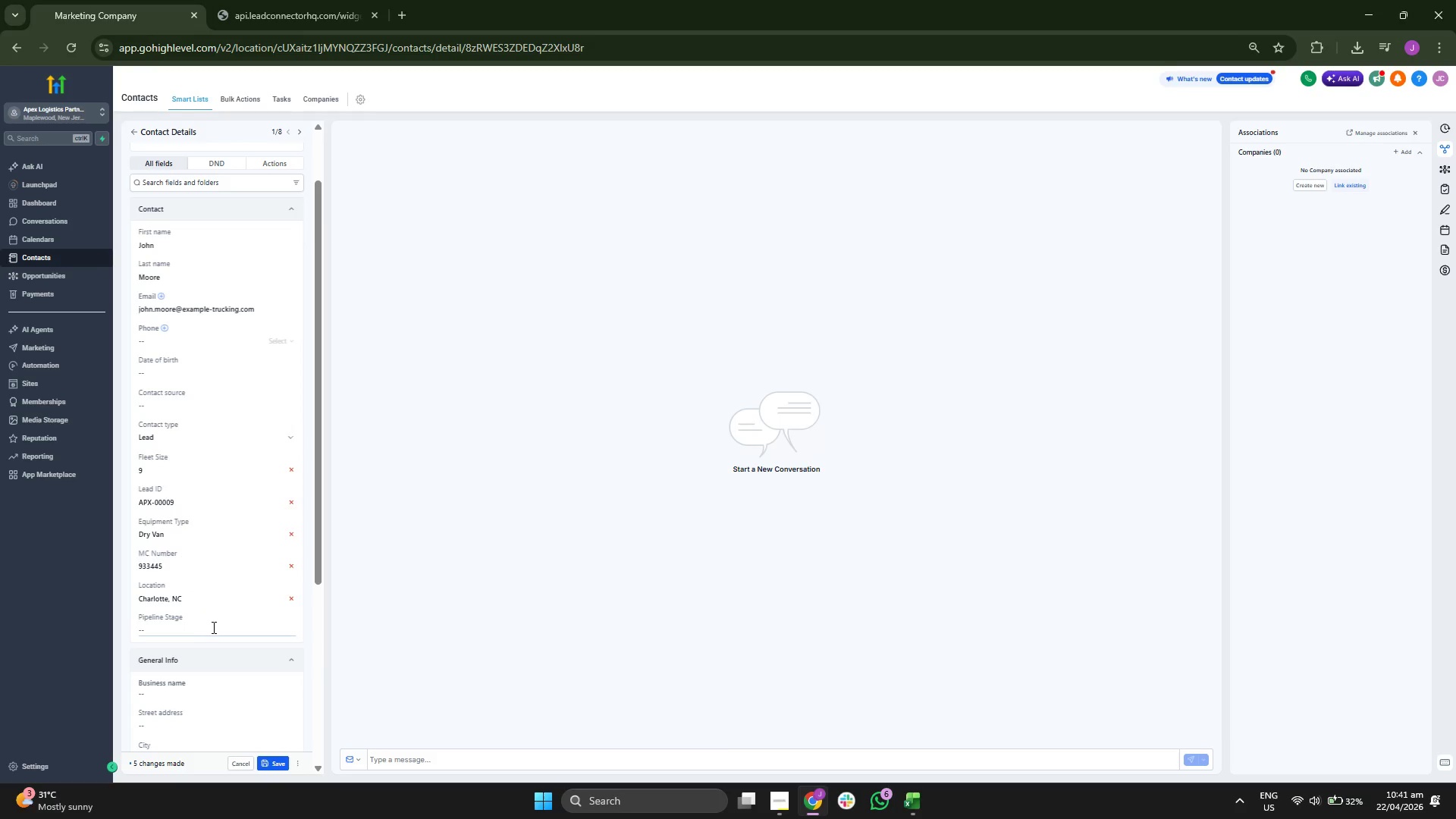 
double_click([212, 627])
 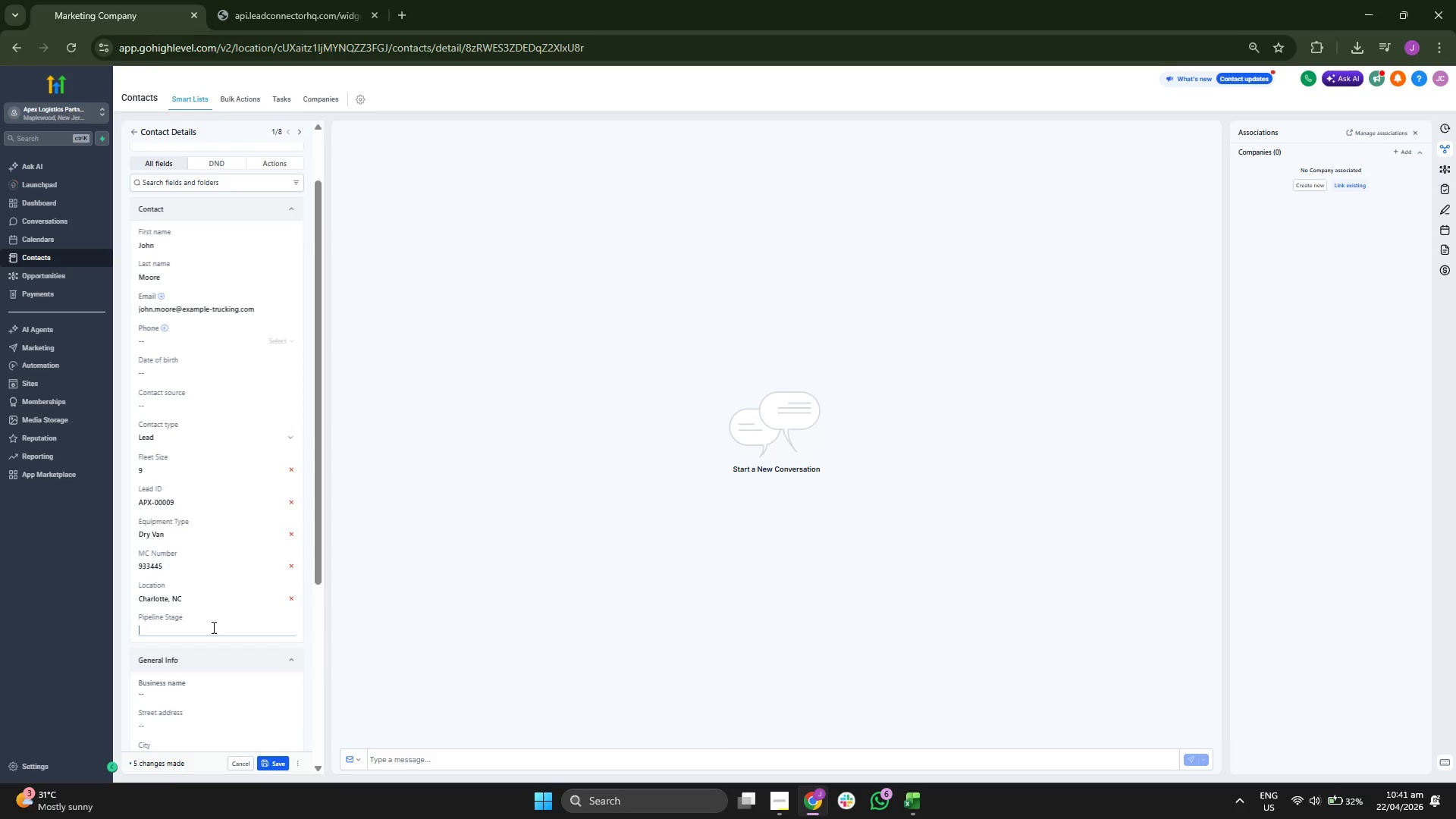 
type(Cold Outreach)
 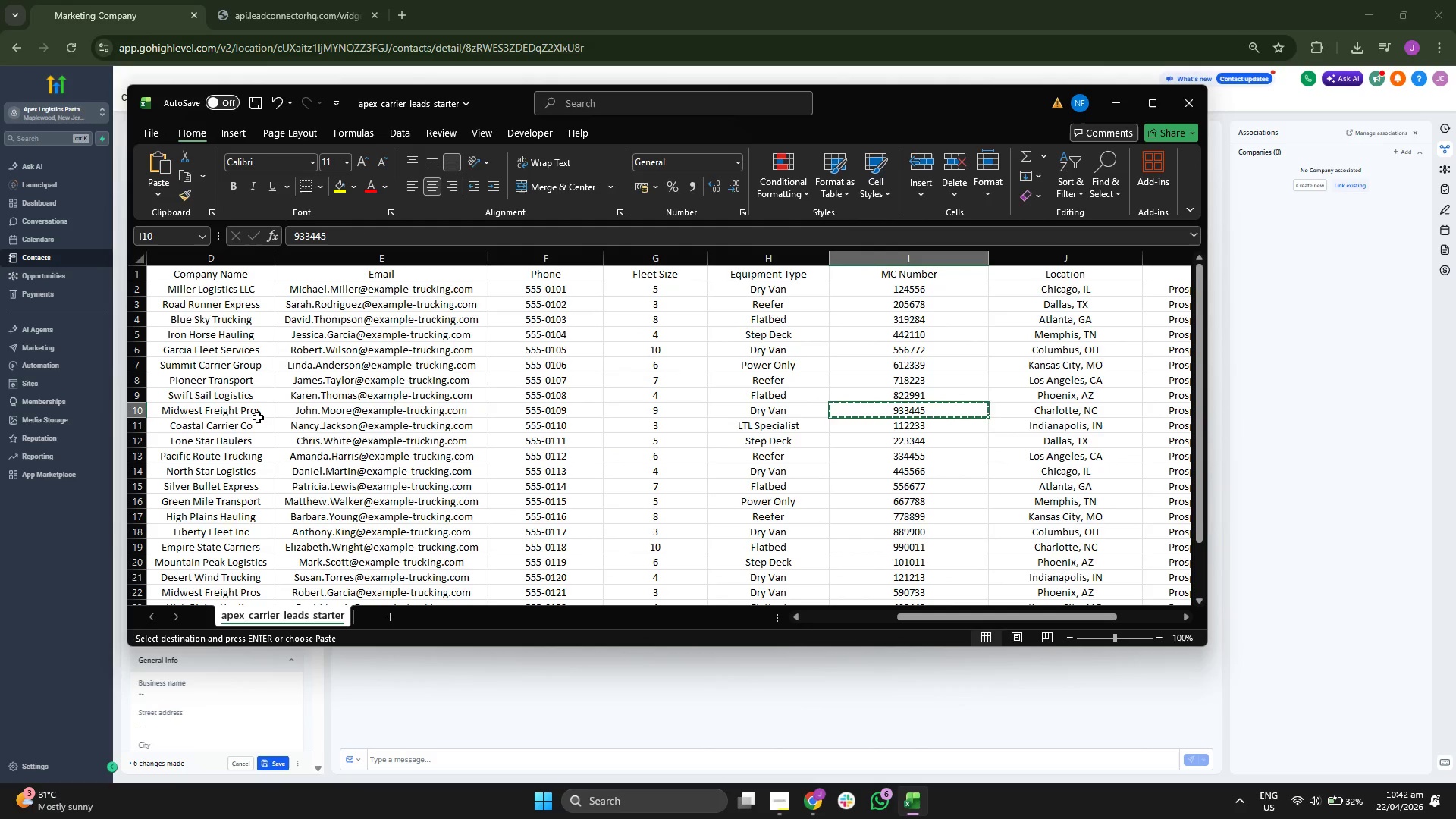 
left_click_drag(start_coordinate=[955, 620], to_coordinate=[937, 620])
 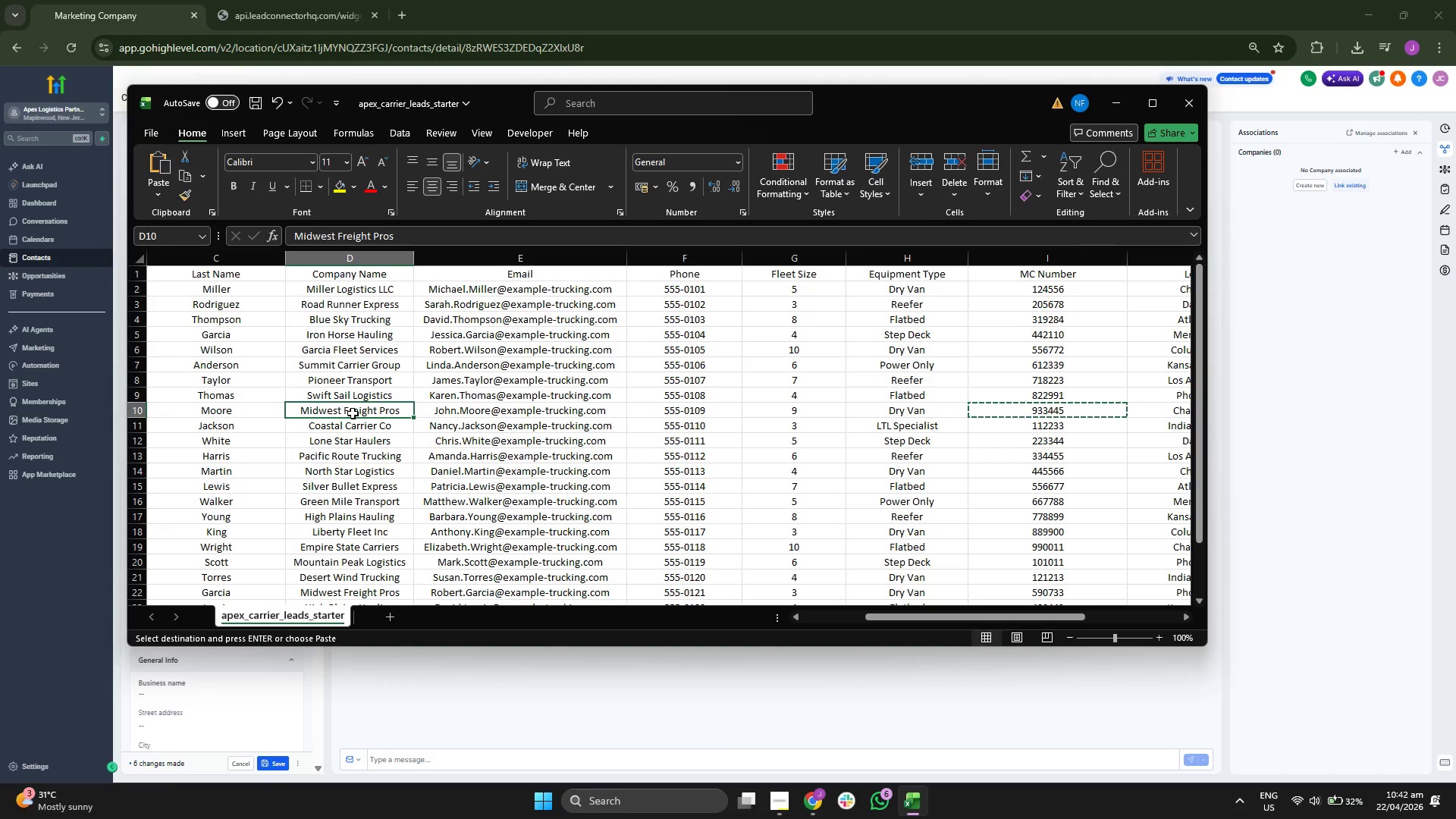 
key(Control+C)
 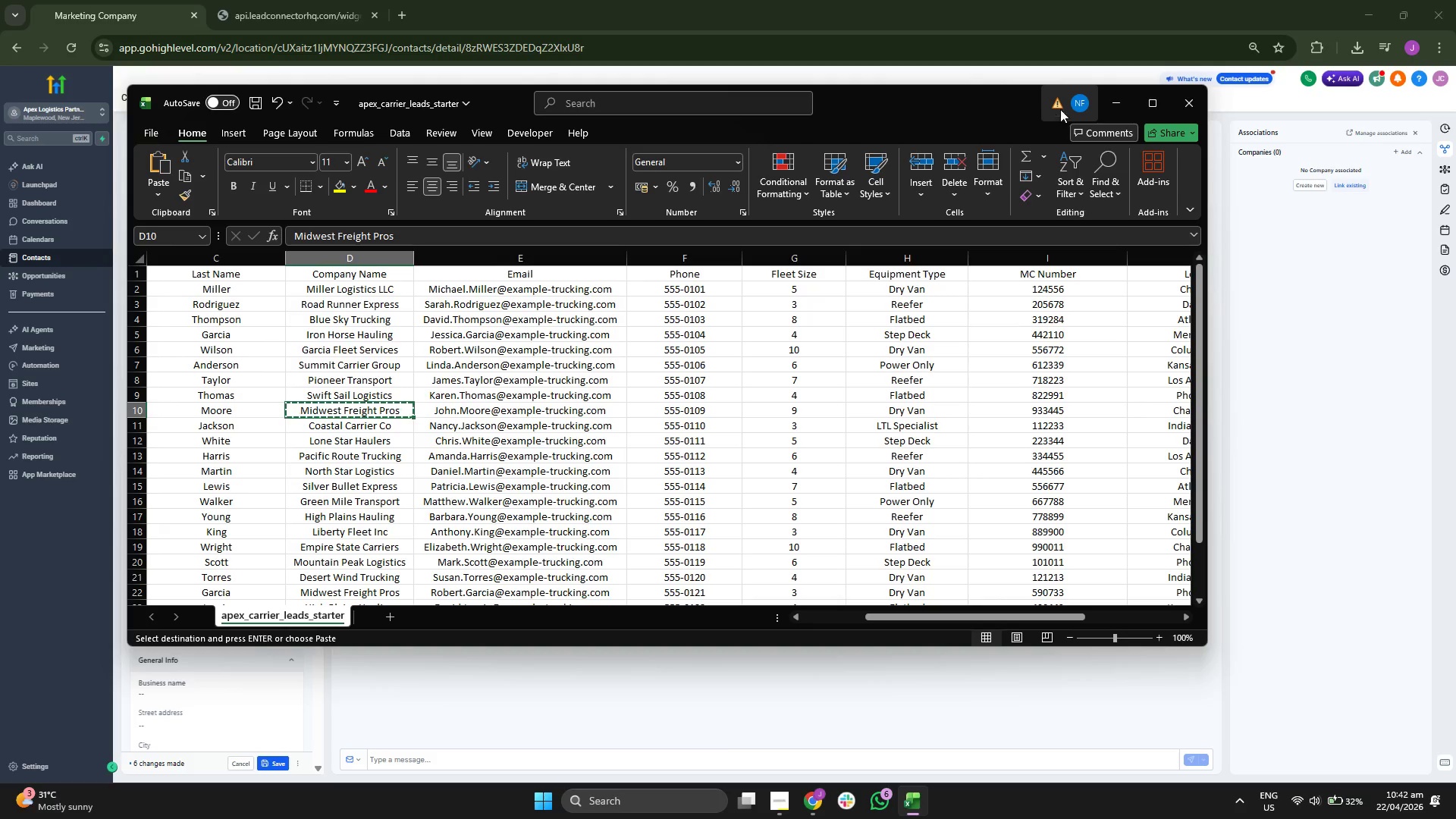 
left_click([1102, 102])
 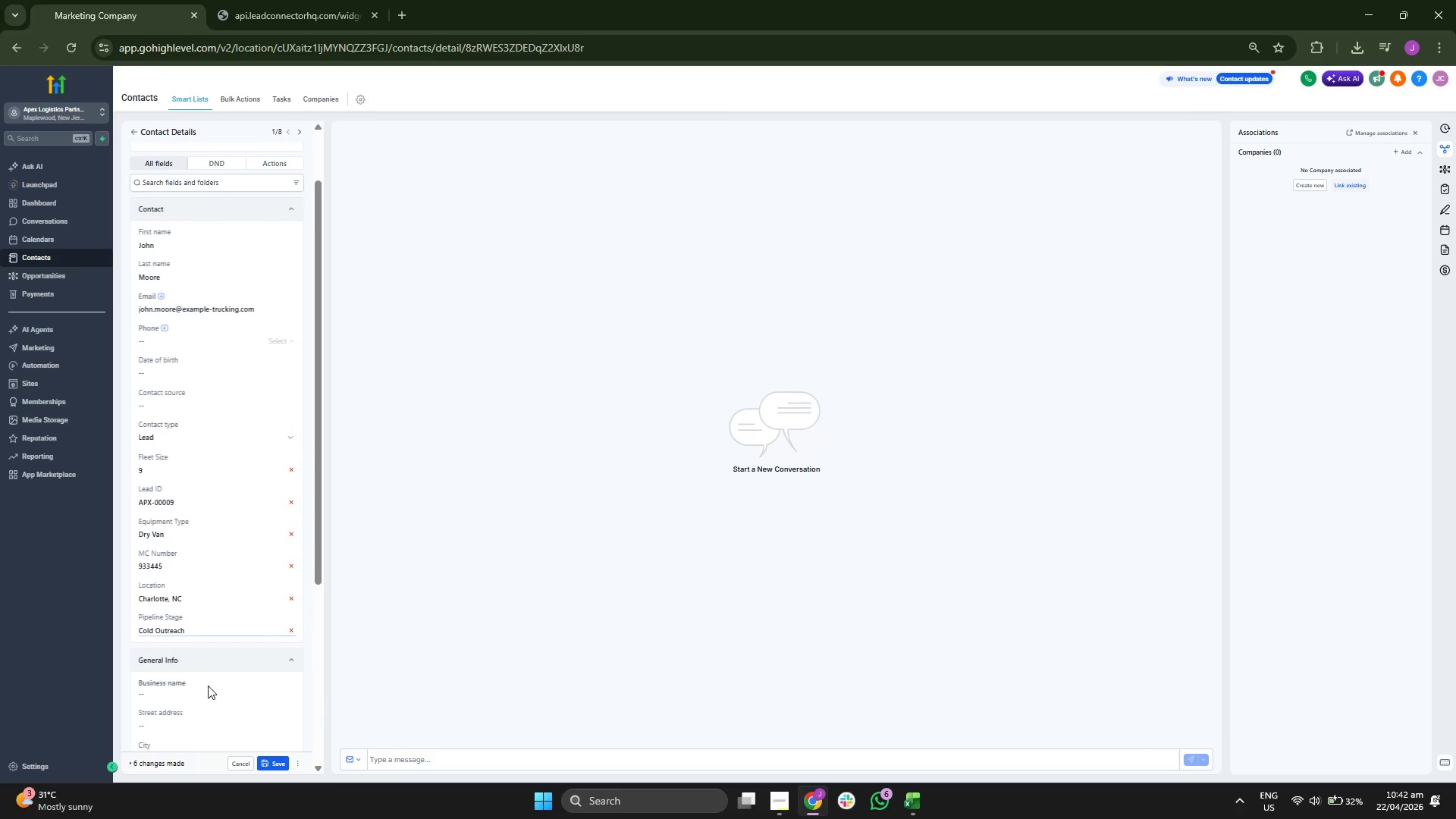 
key(Control+ControlLeft)
 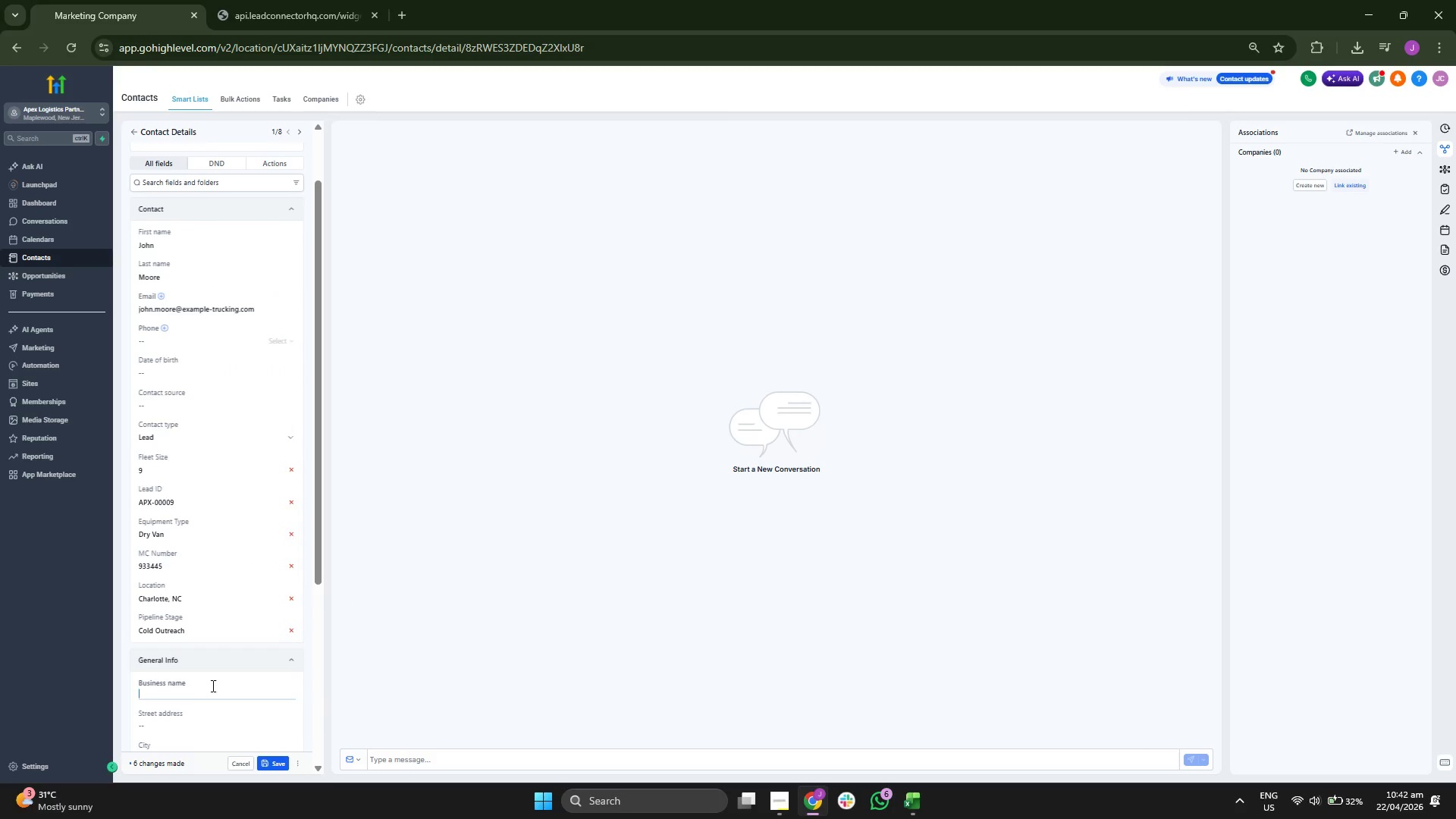 
key(Control+V)
 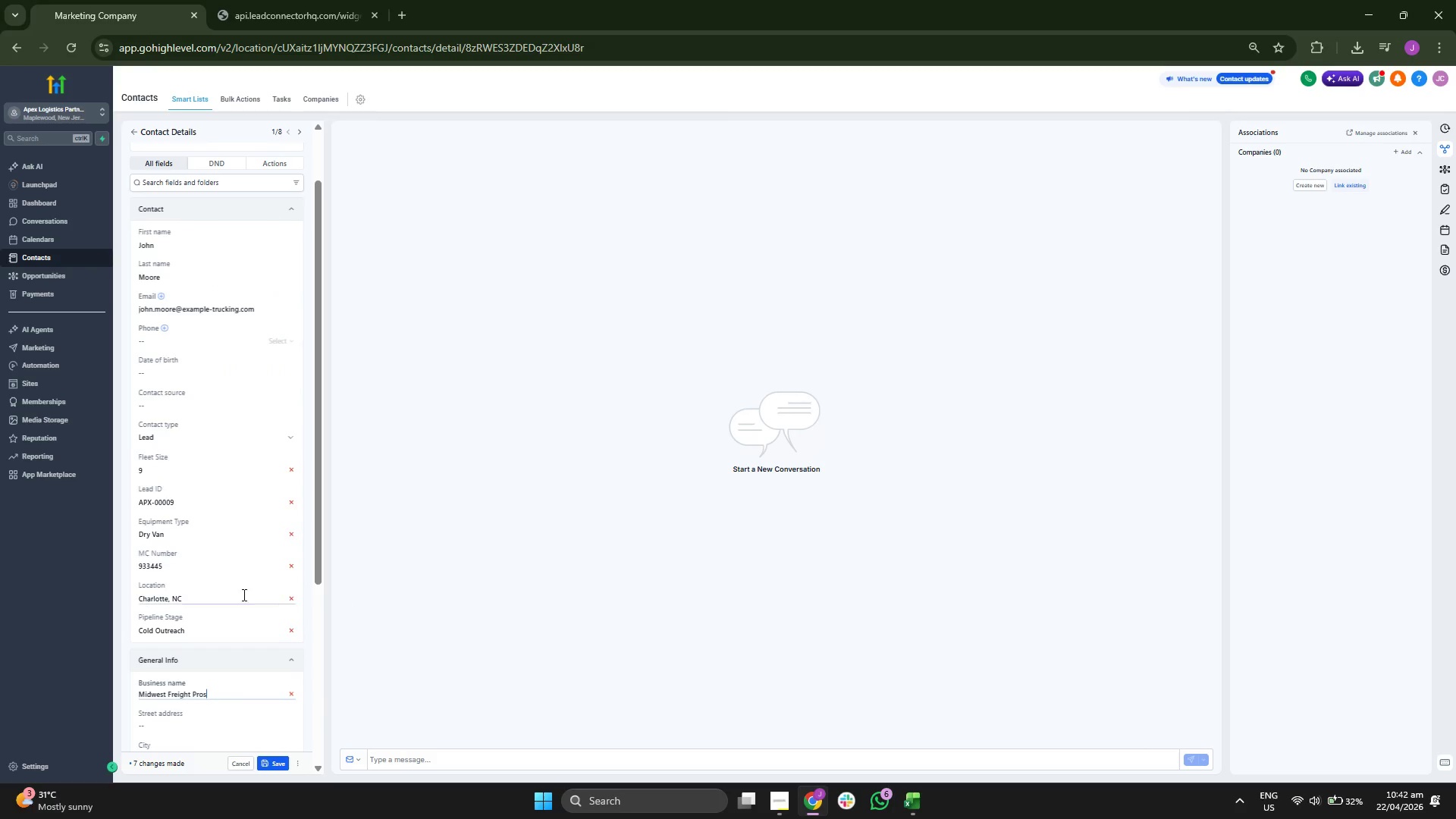 
scroll: coordinate [256, 579], scroll_direction: down, amount: 3.0
 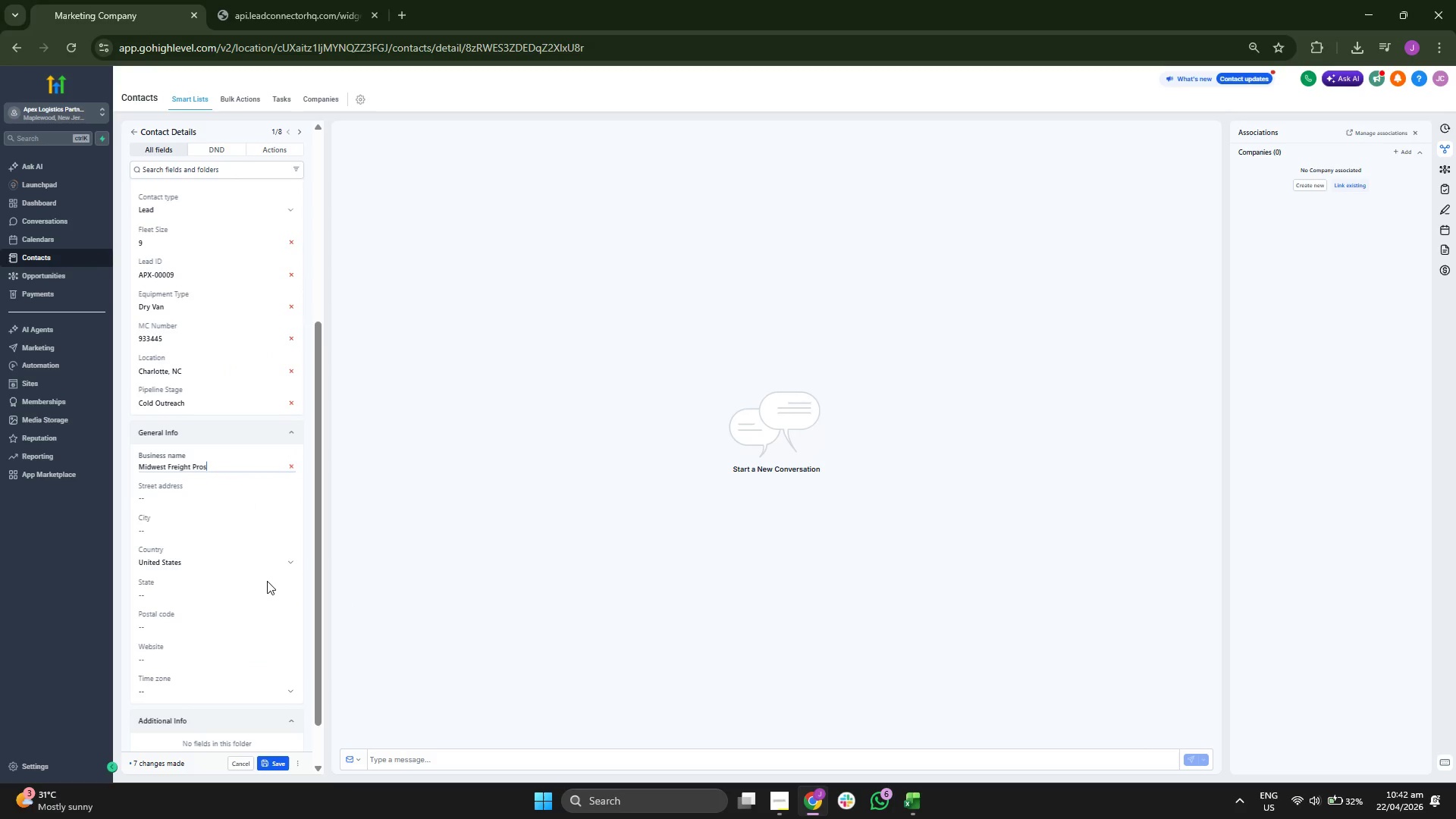 
scroll: coordinate [267, 581], scroll_direction: up, amount: 3.0
 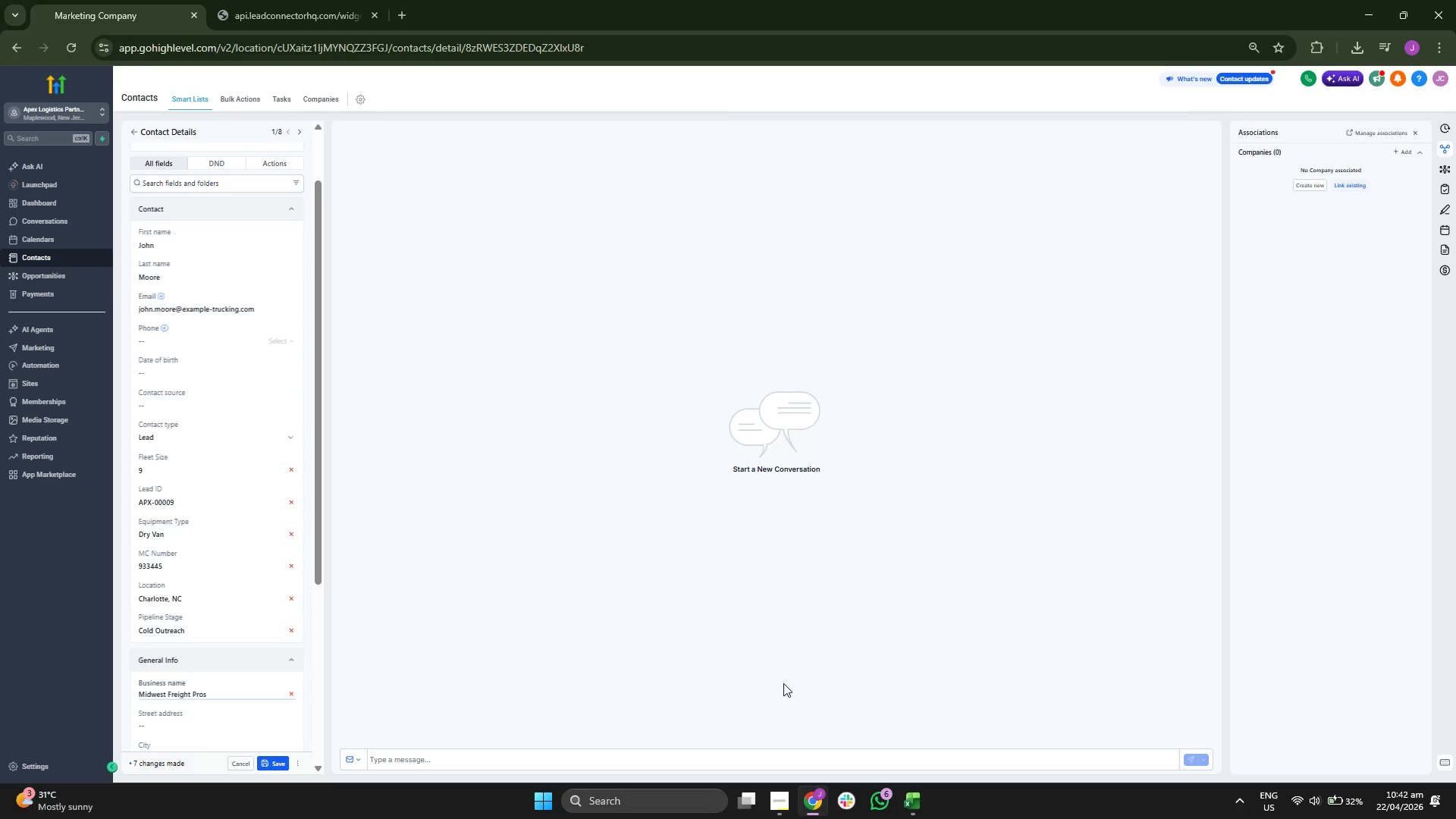 
left_click([912, 801])
 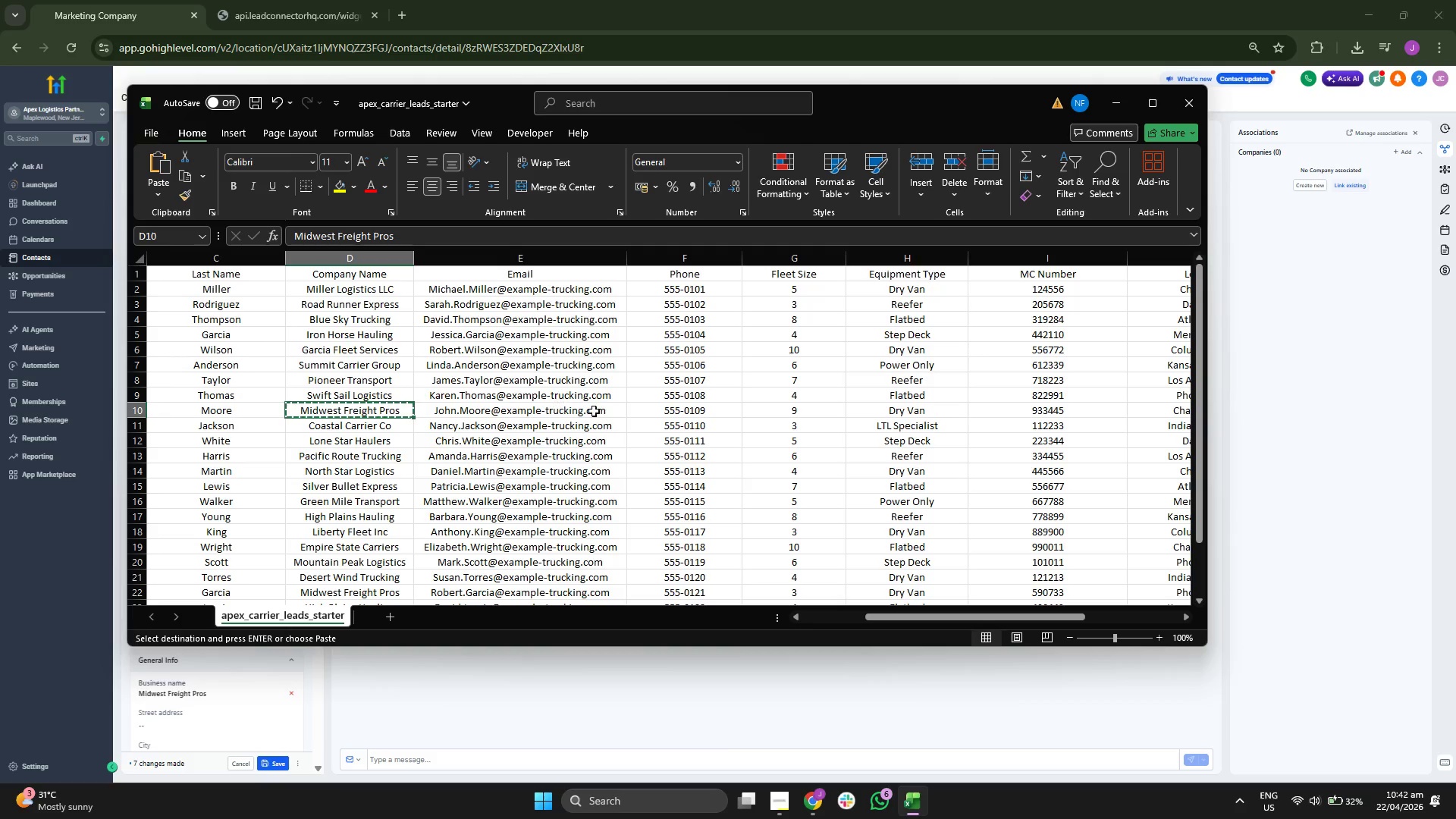 
left_click([666, 412])
 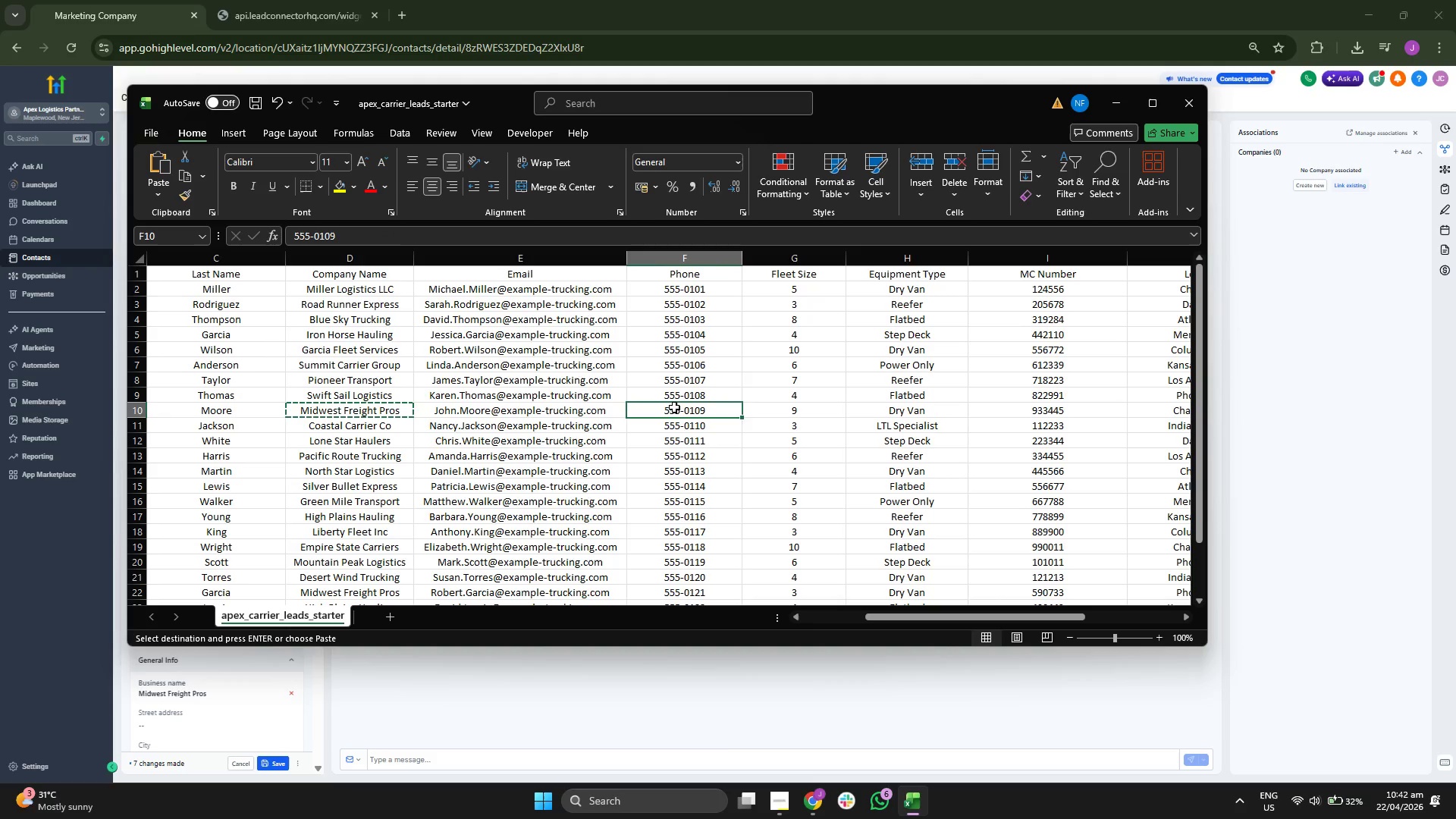 
key(Control+C)
 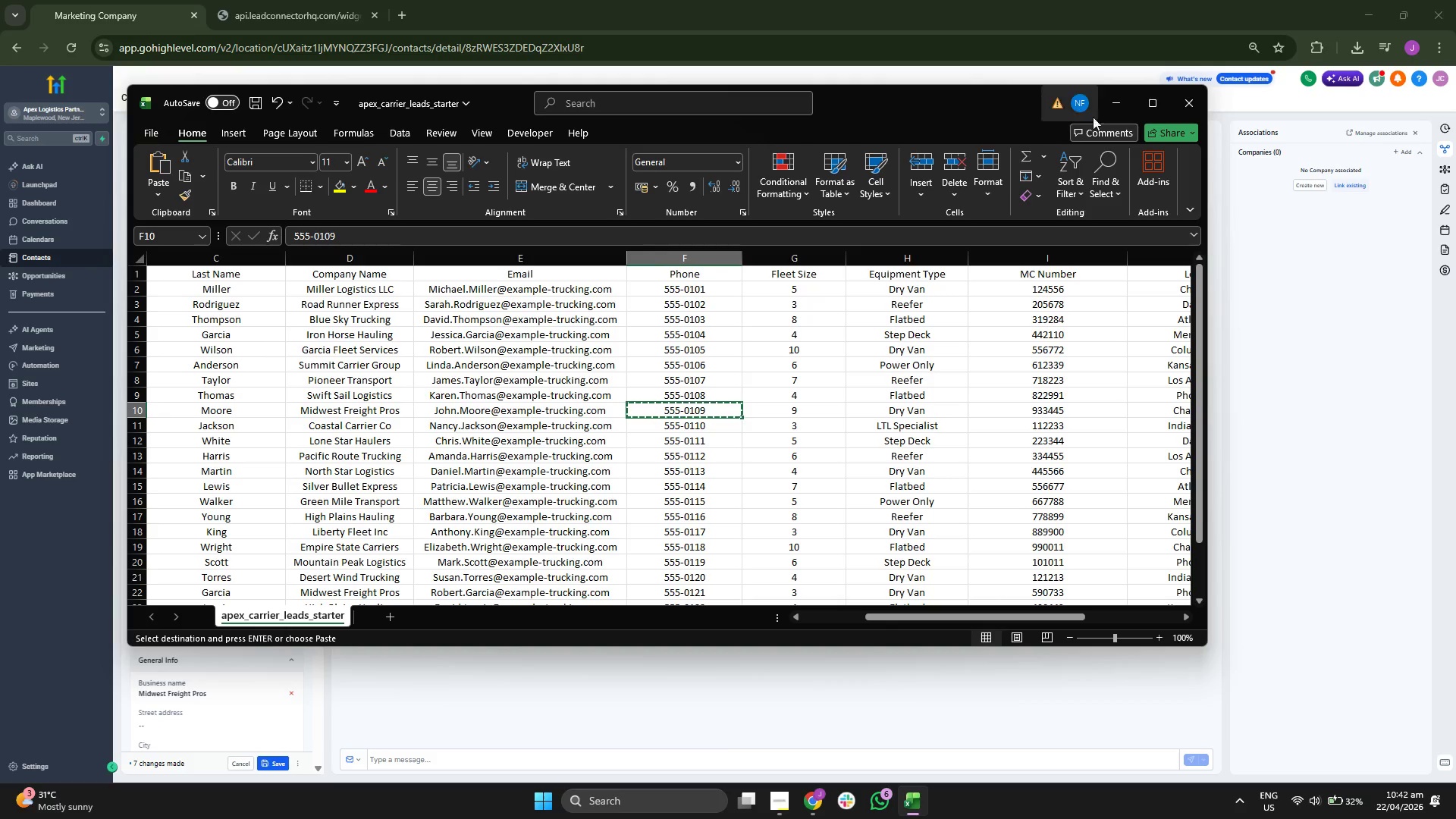 
left_click([1110, 108])
 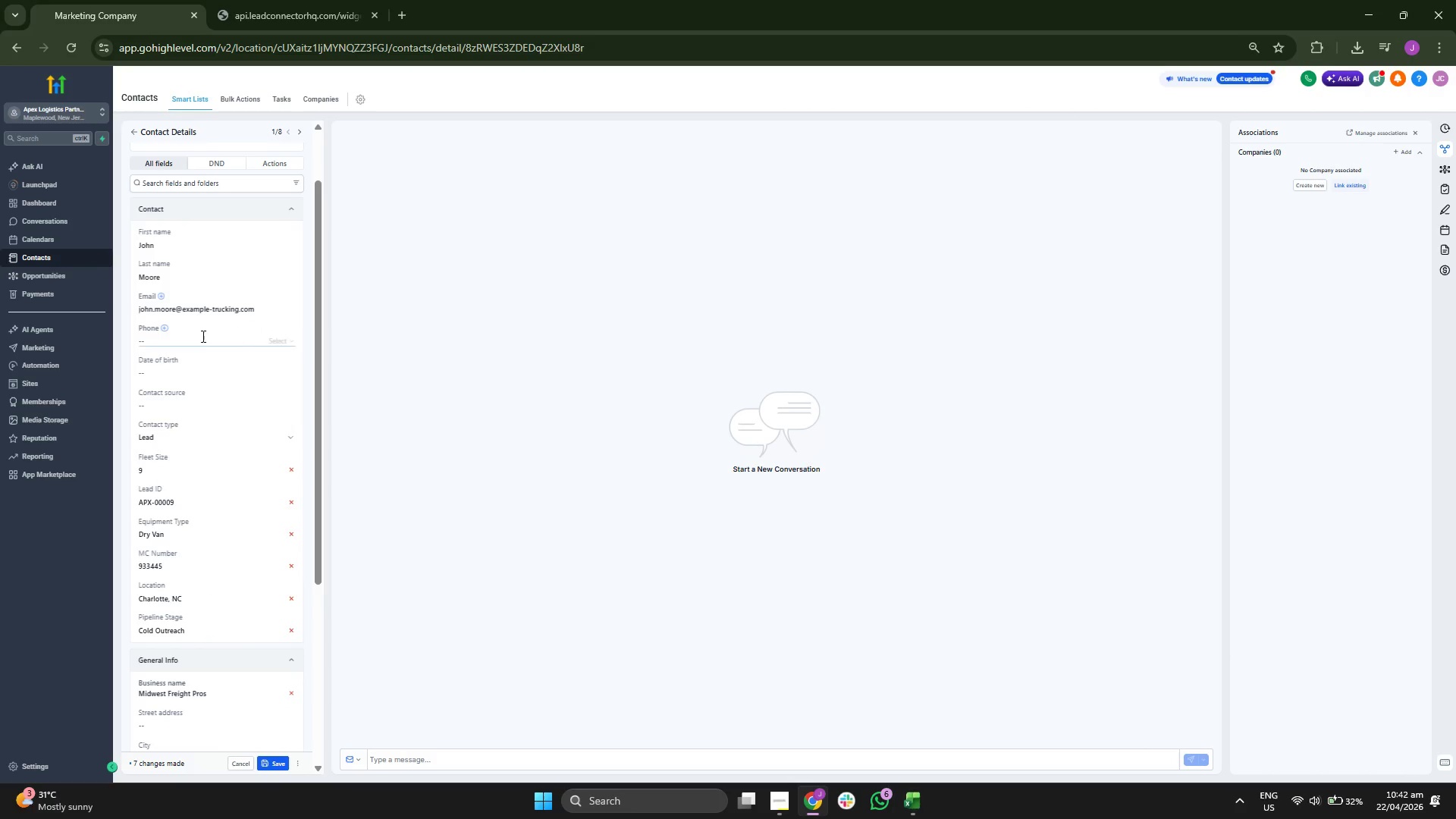 
left_click([195, 336])
 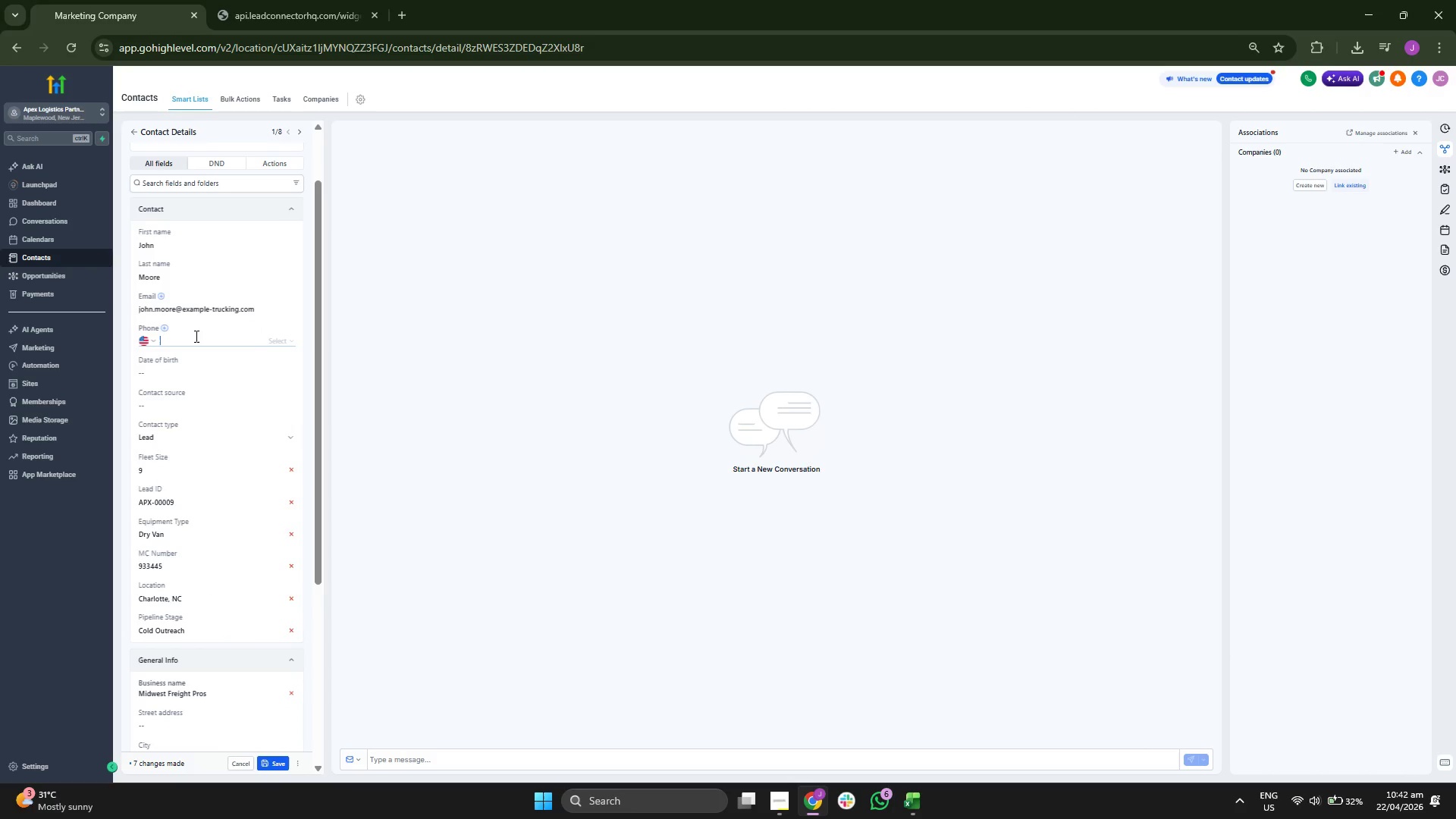 
key(Control+ControlLeft)
 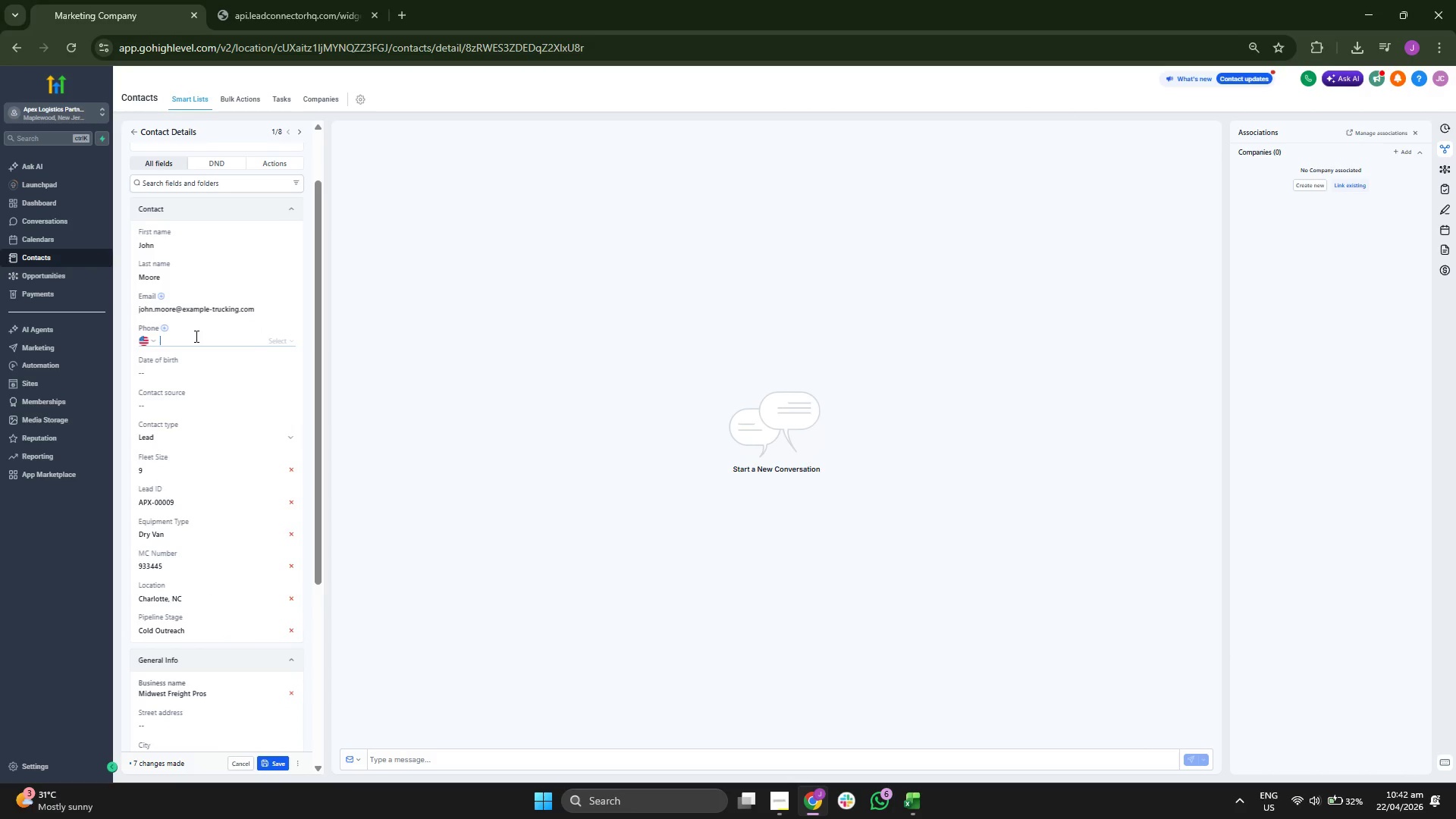 
key(Control+V)
 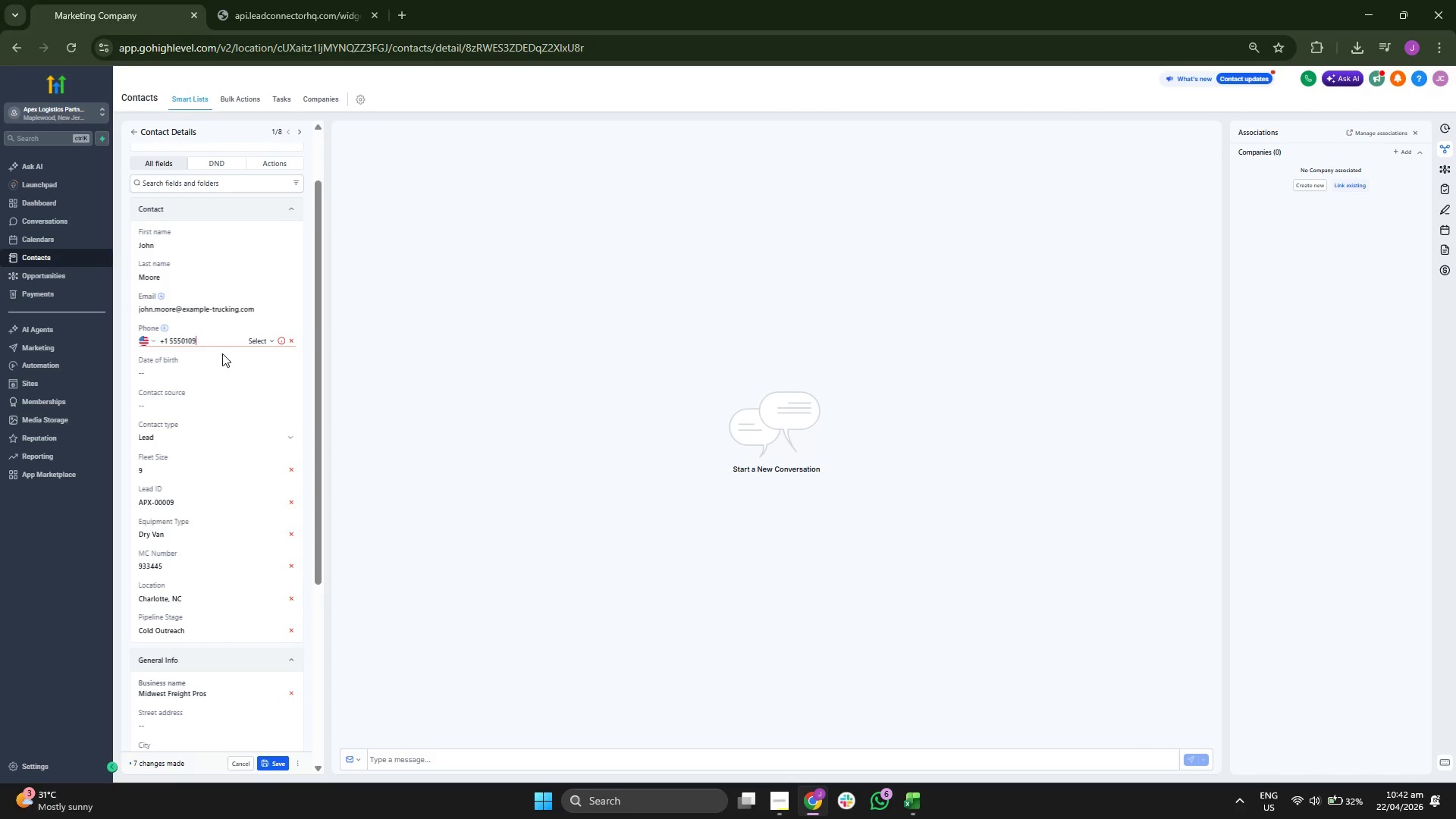 
type(901)
 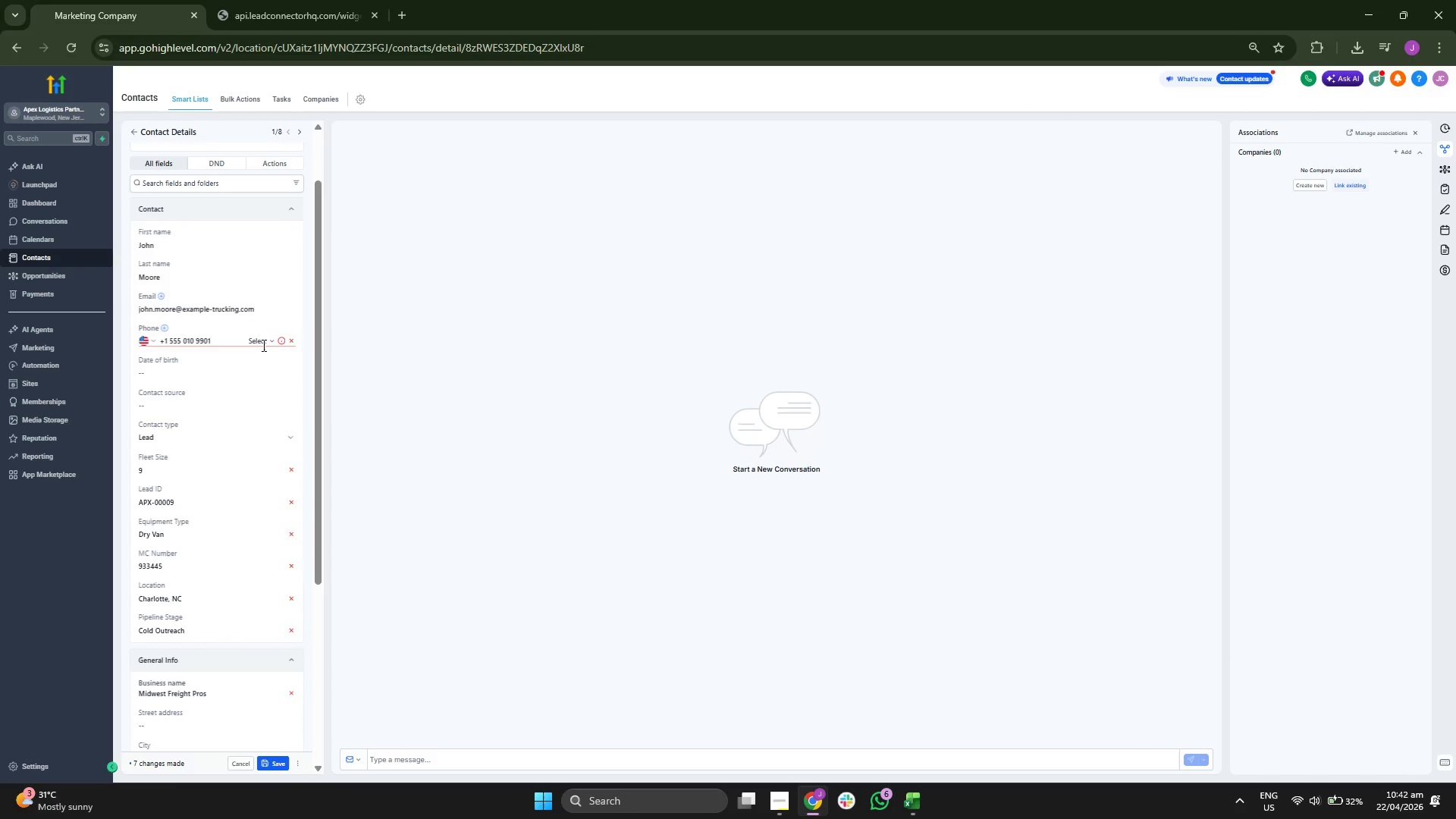 
left_click([279, 340])
 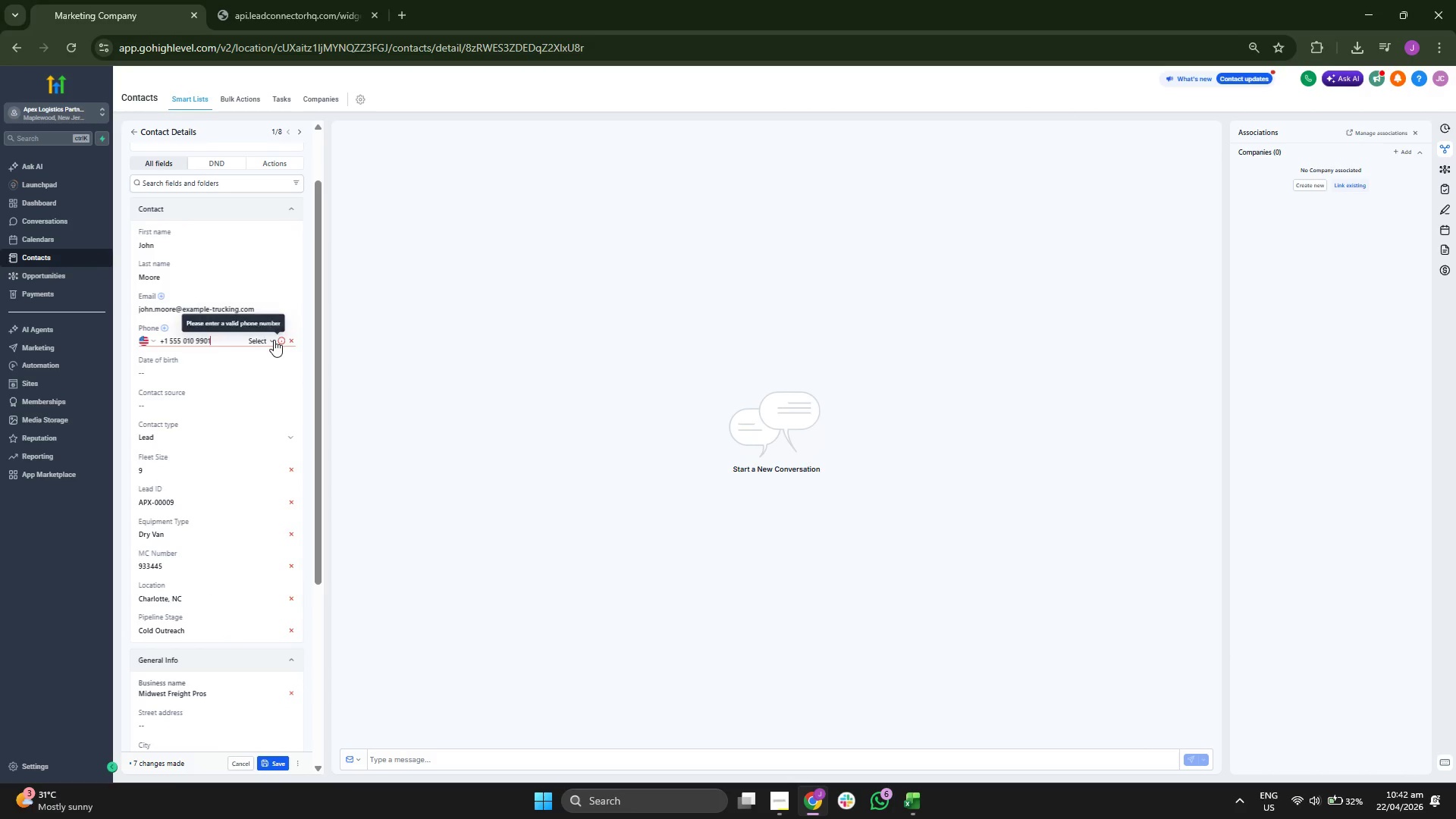 
left_click([266, 340])
 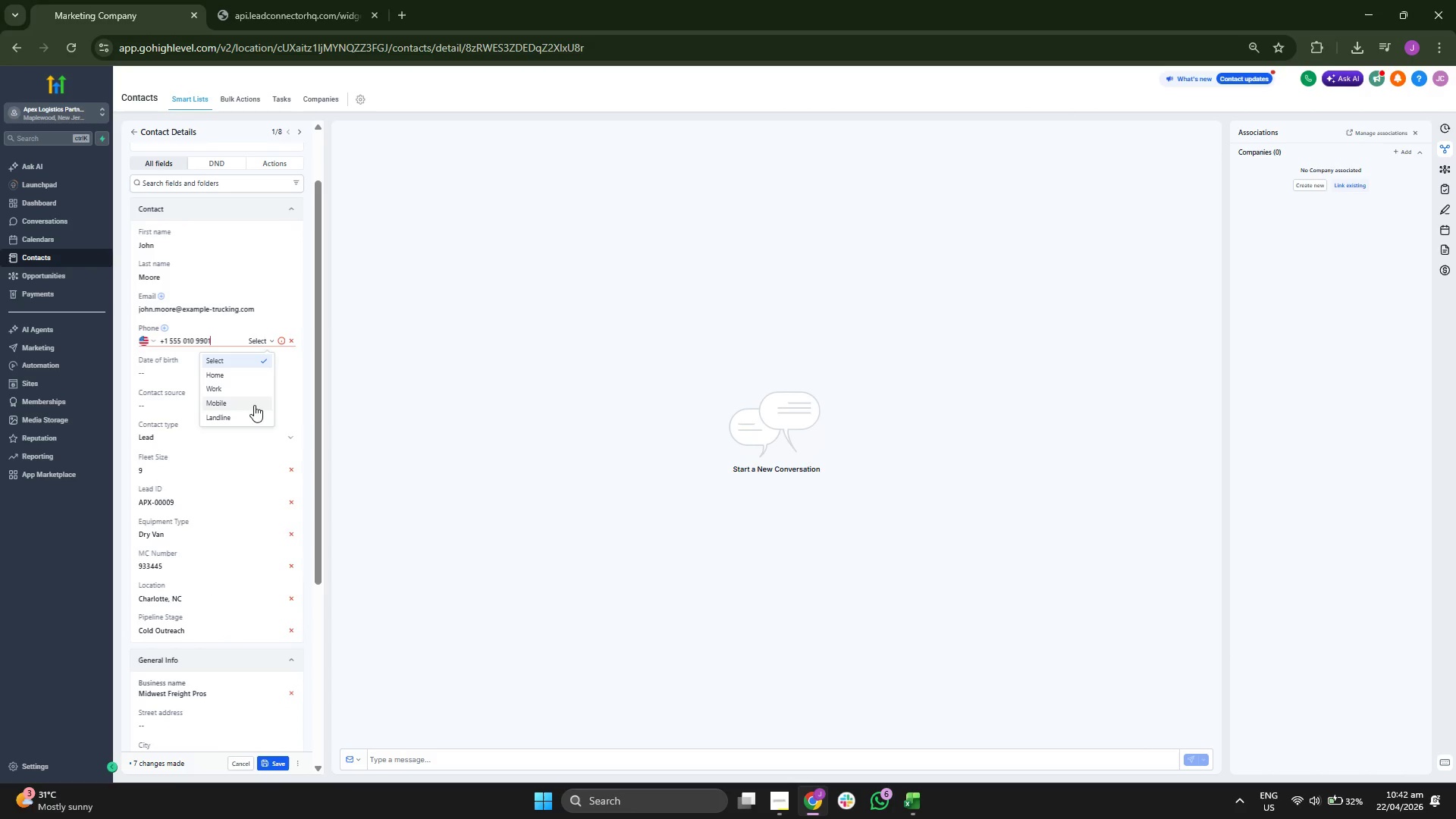 
left_click([246, 391])
 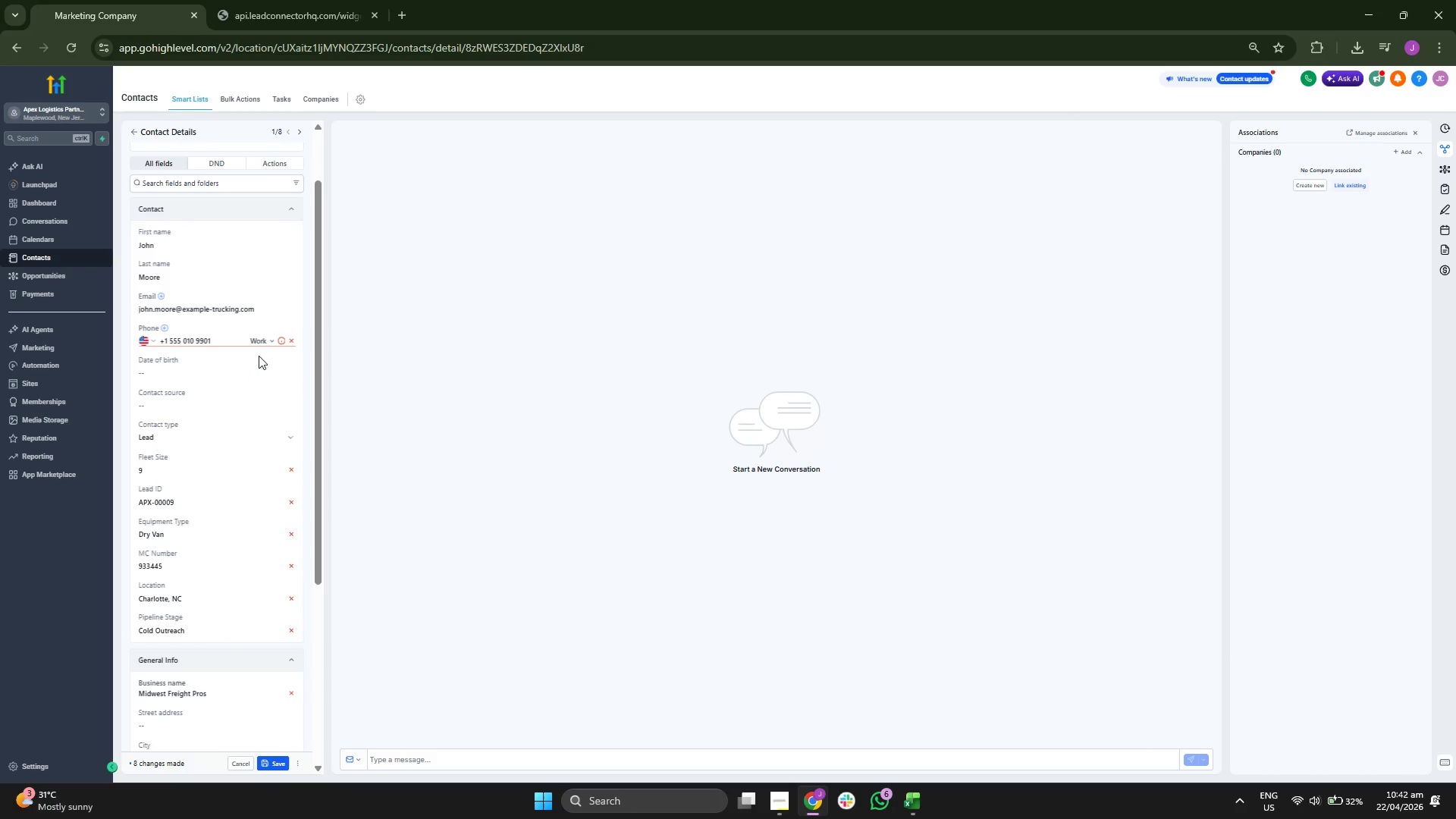 
left_click([259, 344])
 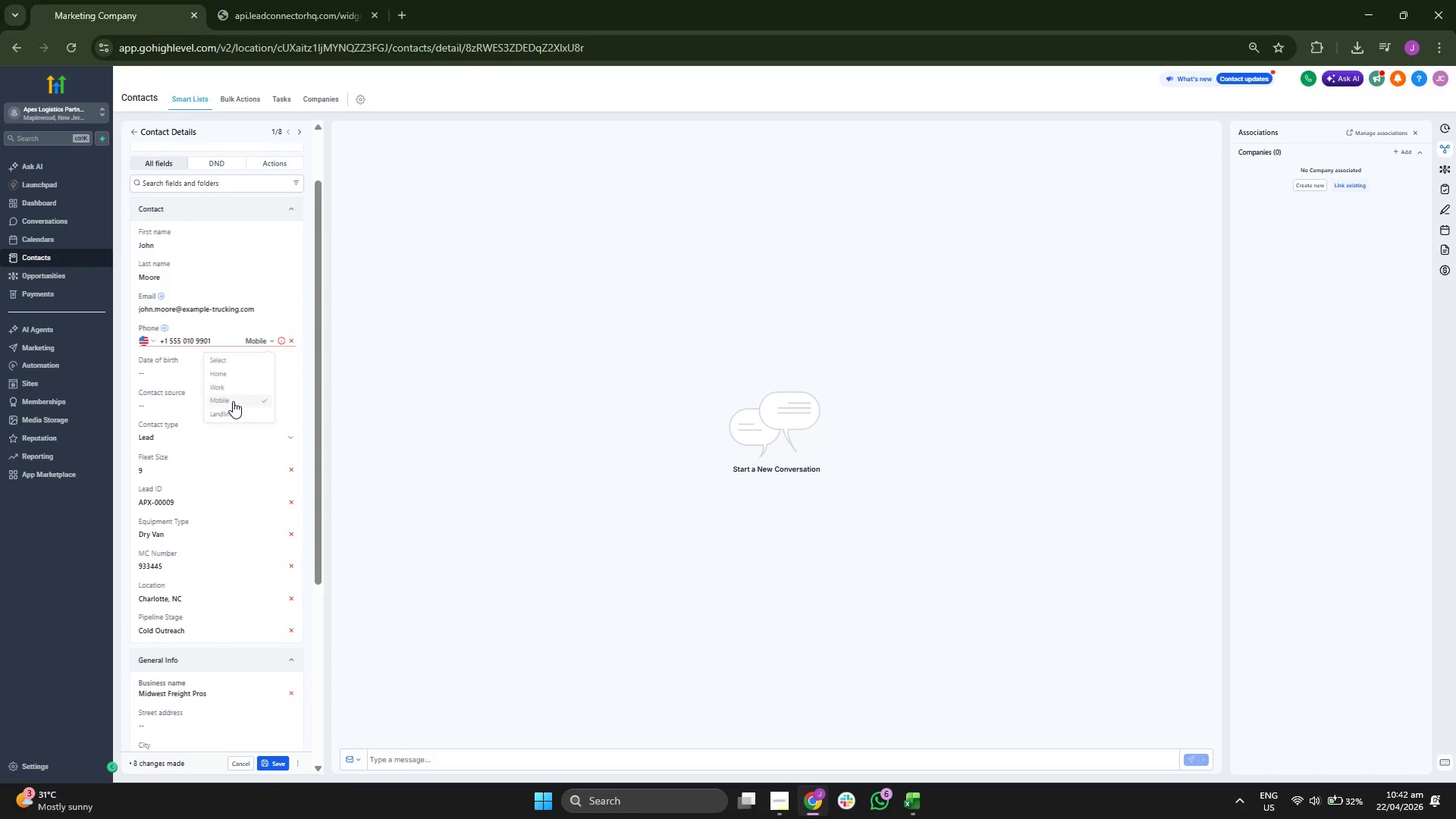 
scroll: coordinate [243, 428], scroll_direction: up, amount: 2.0
 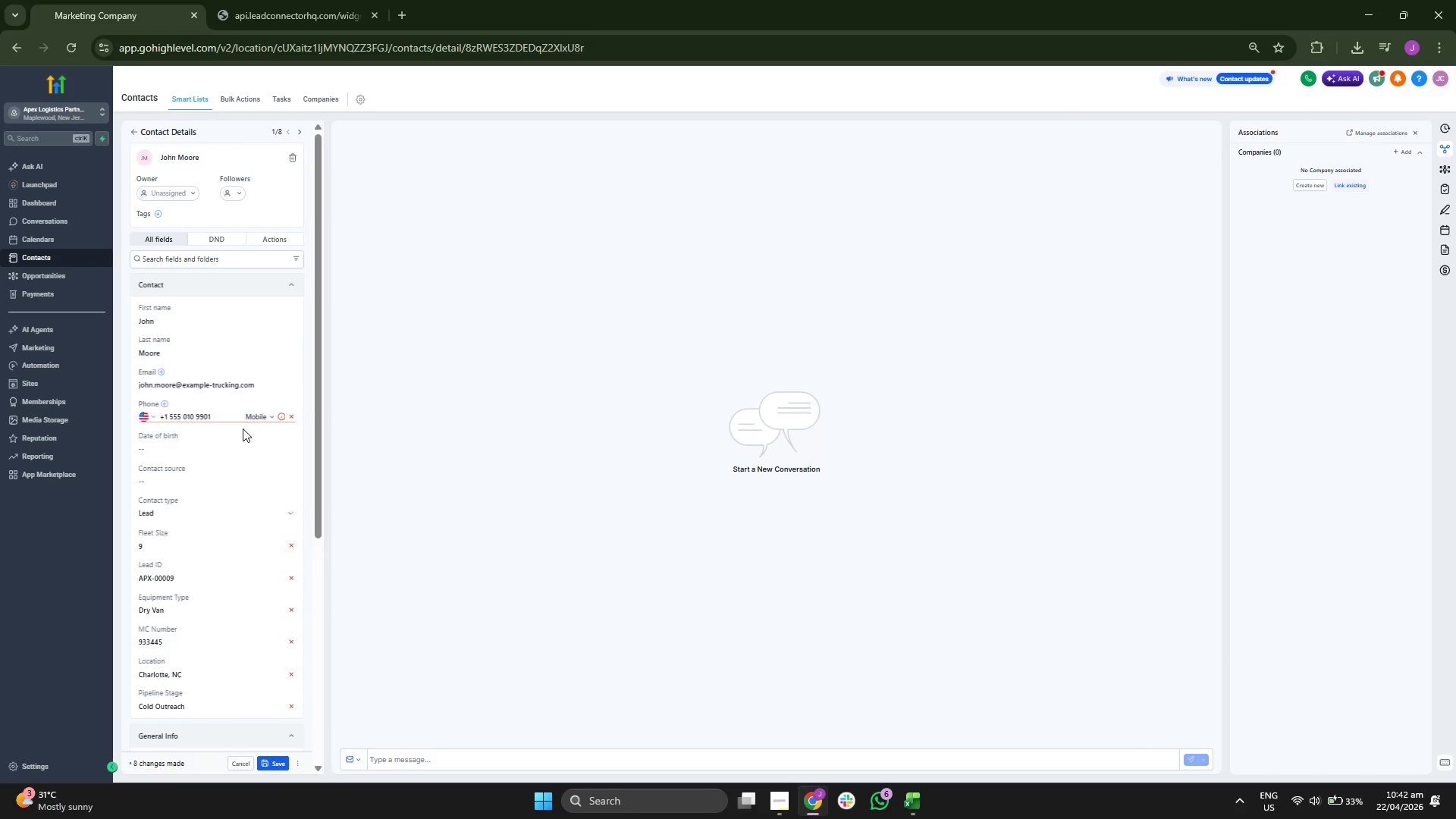 
scroll: coordinate [243, 428], scroll_direction: down, amount: 1.0
 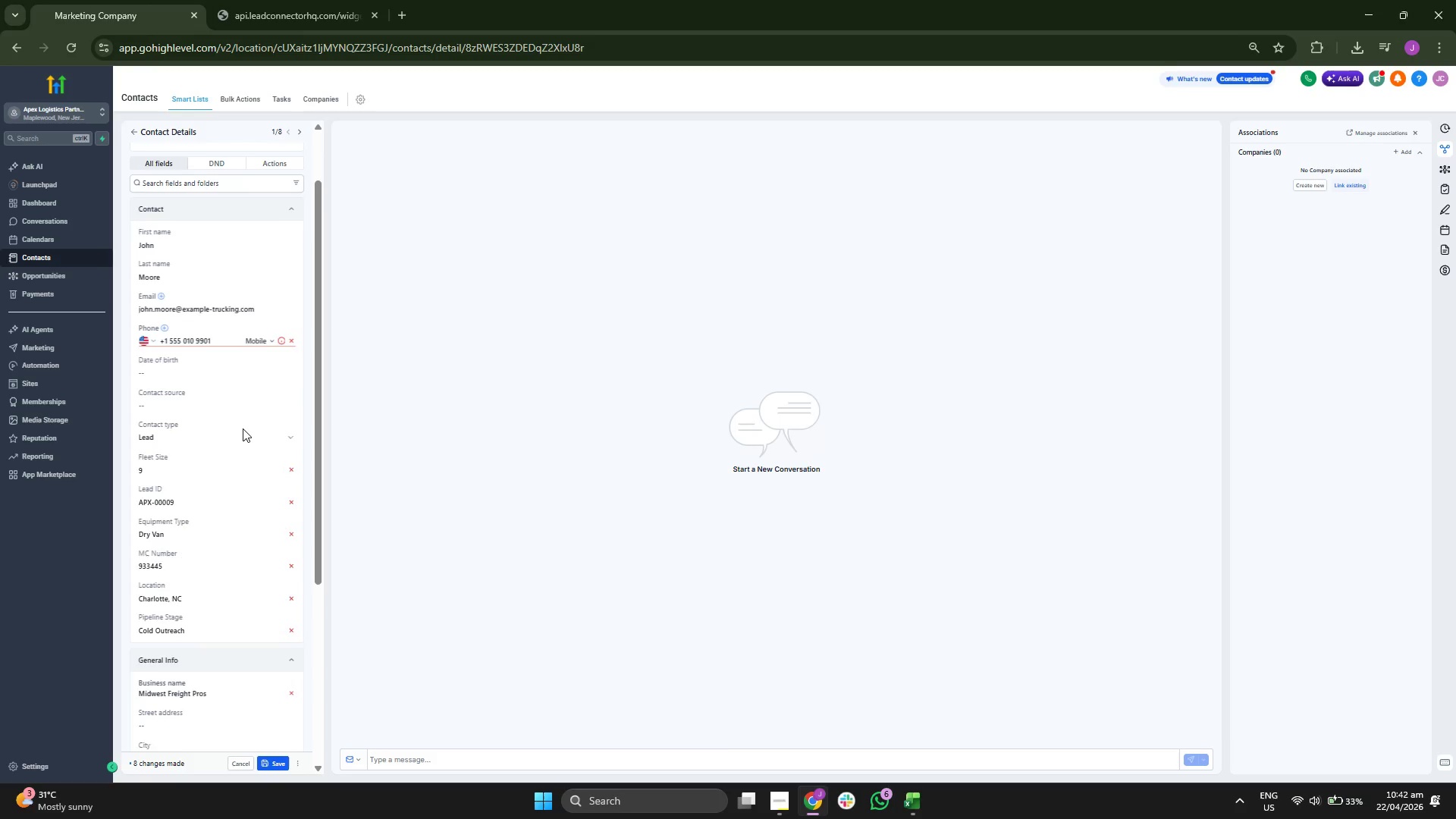 
scroll: coordinate [242, 410], scroll_direction: up, amount: 2.0
 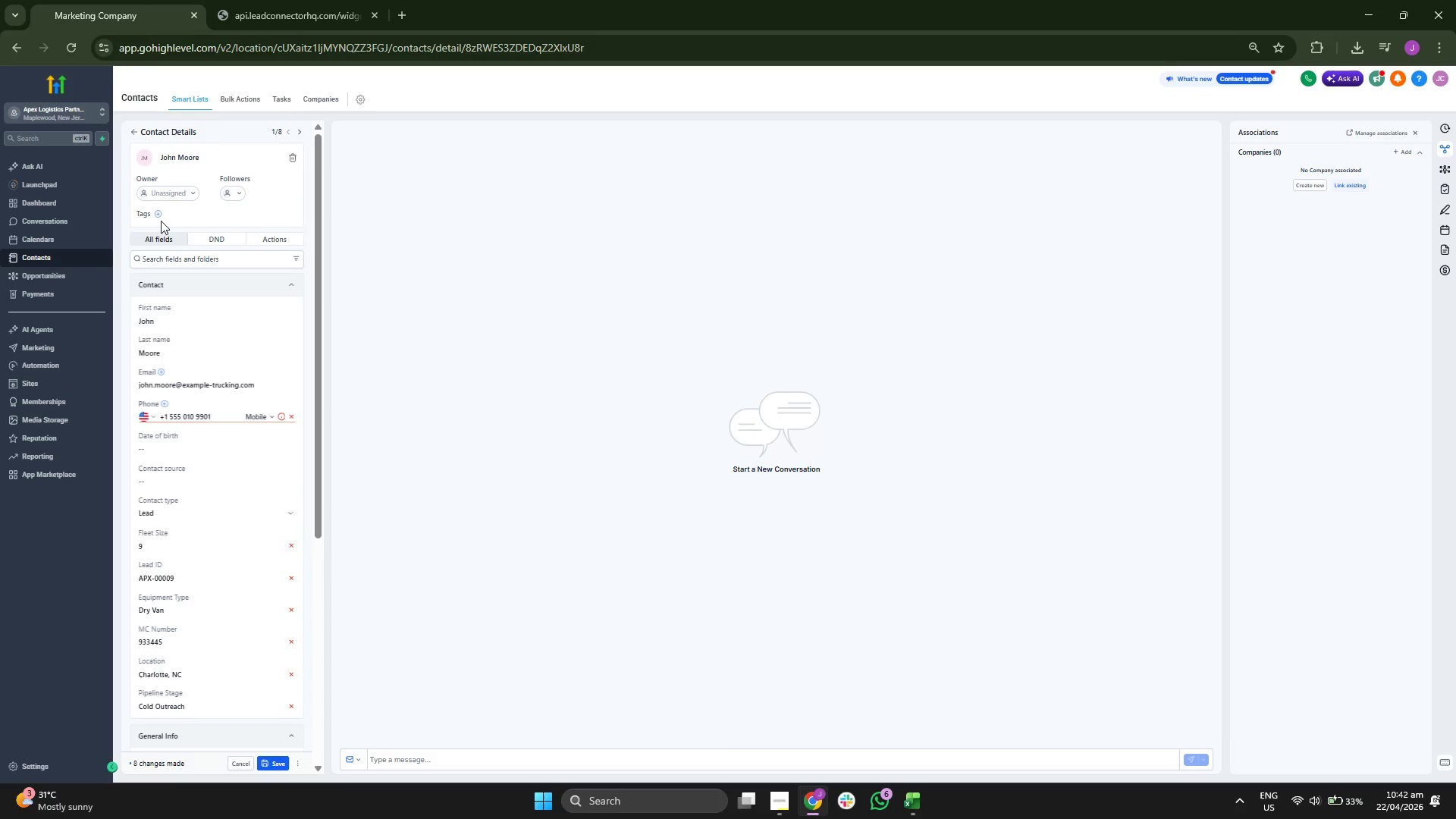 
left_click([157, 212])
 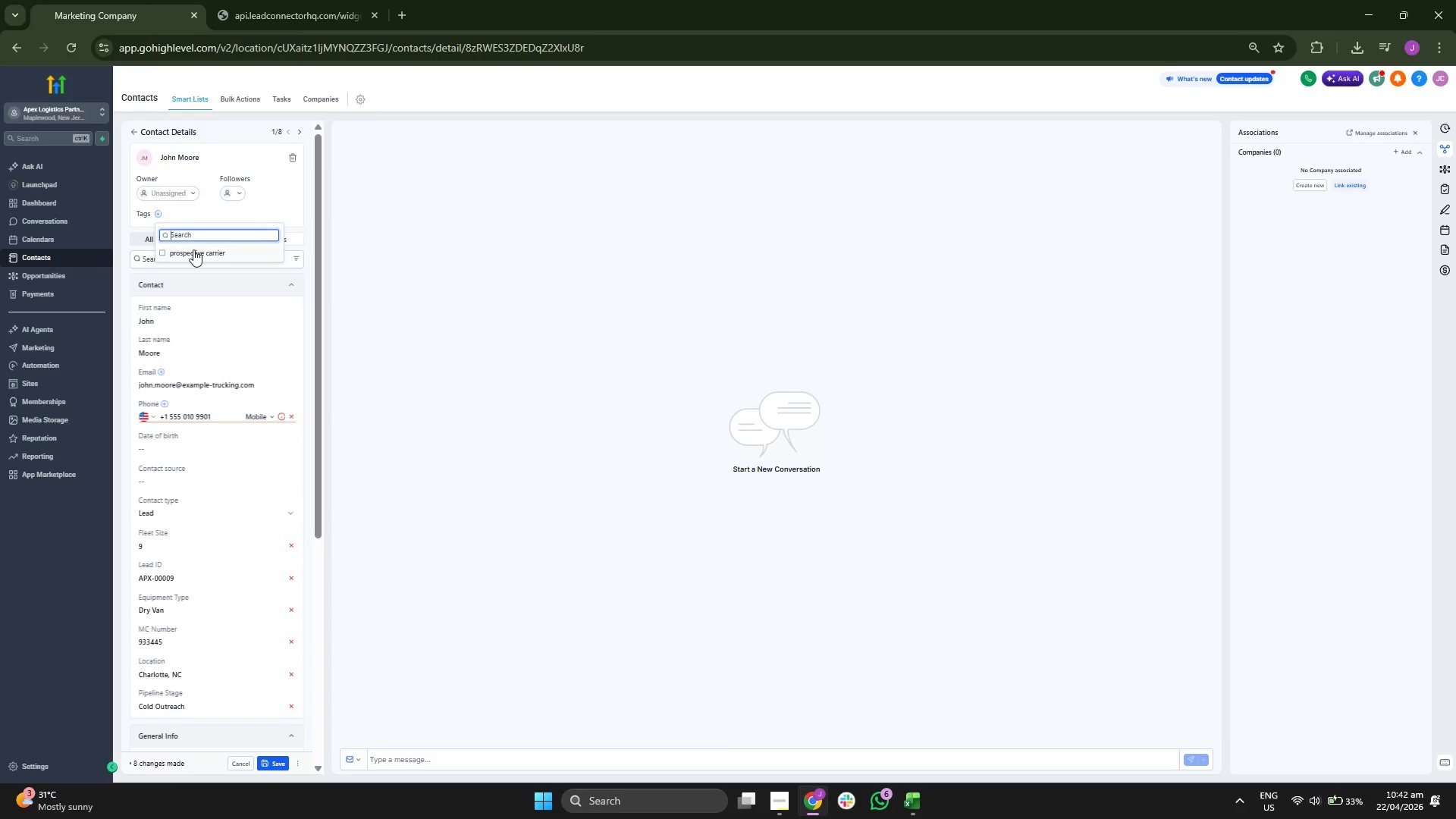 
left_click([193, 249])
 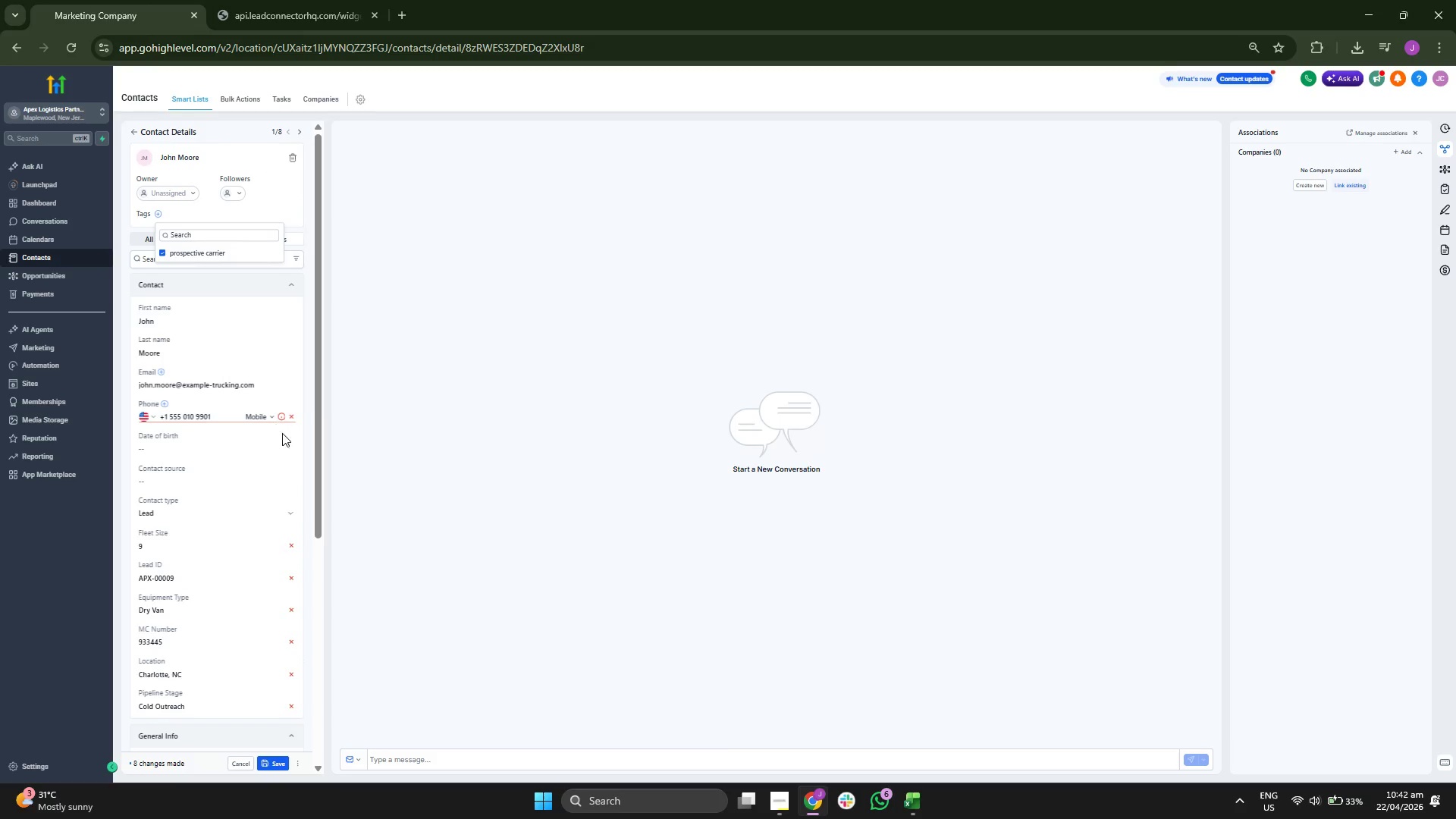 
left_click([306, 360])
 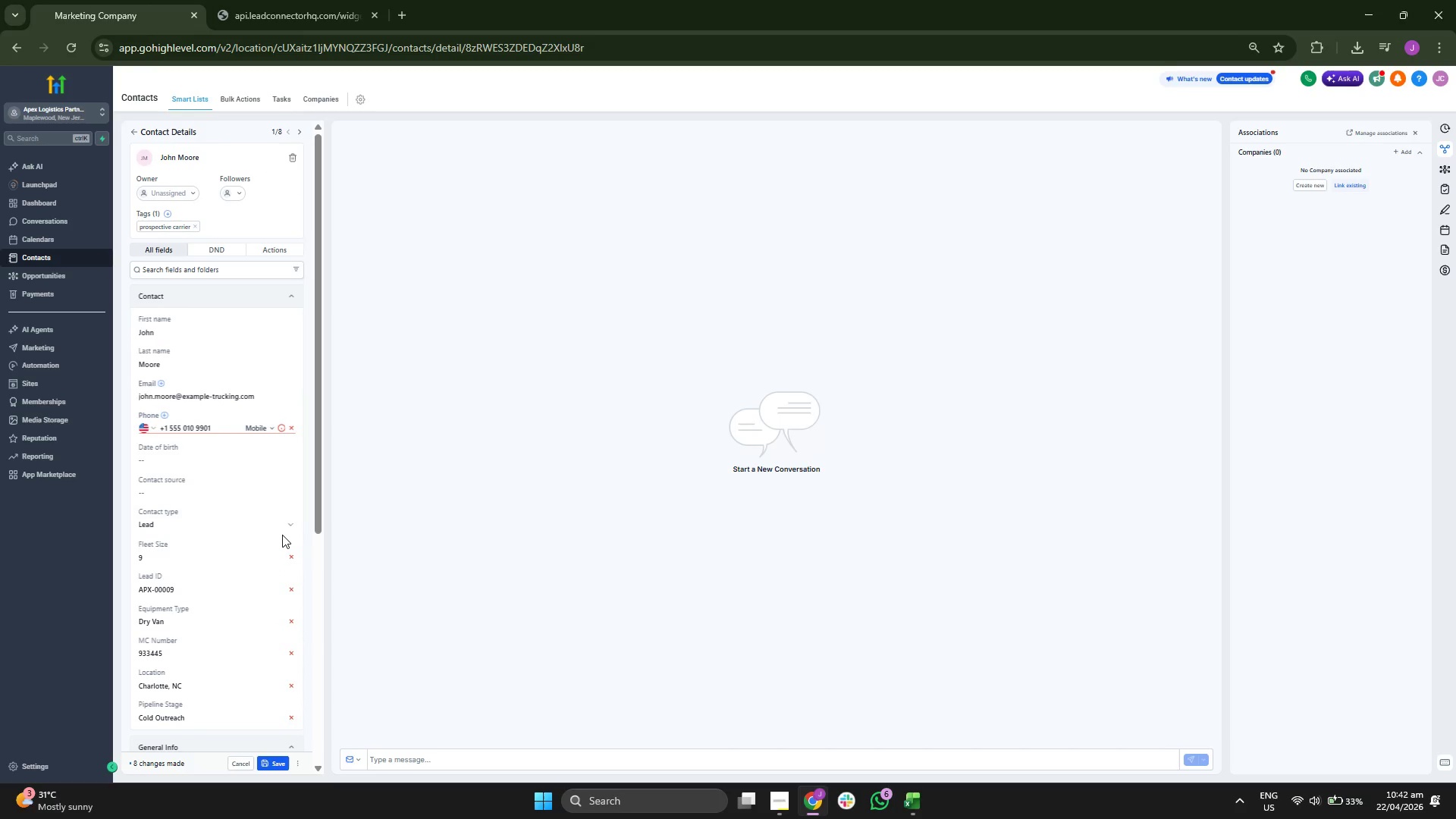 
scroll: coordinate [288, 610], scroll_direction: down, amount: 3.0
 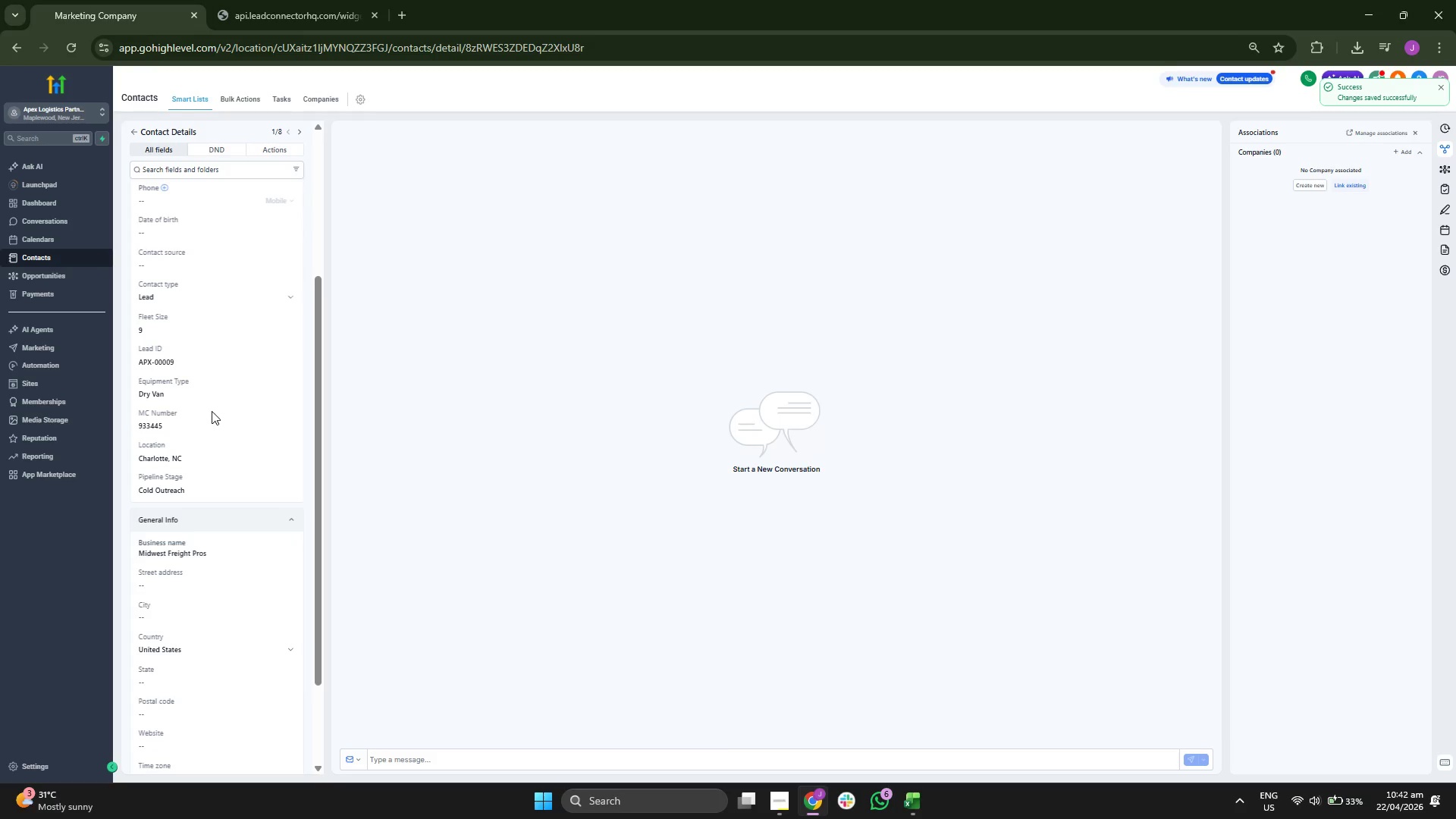 
left_click([133, 131])
 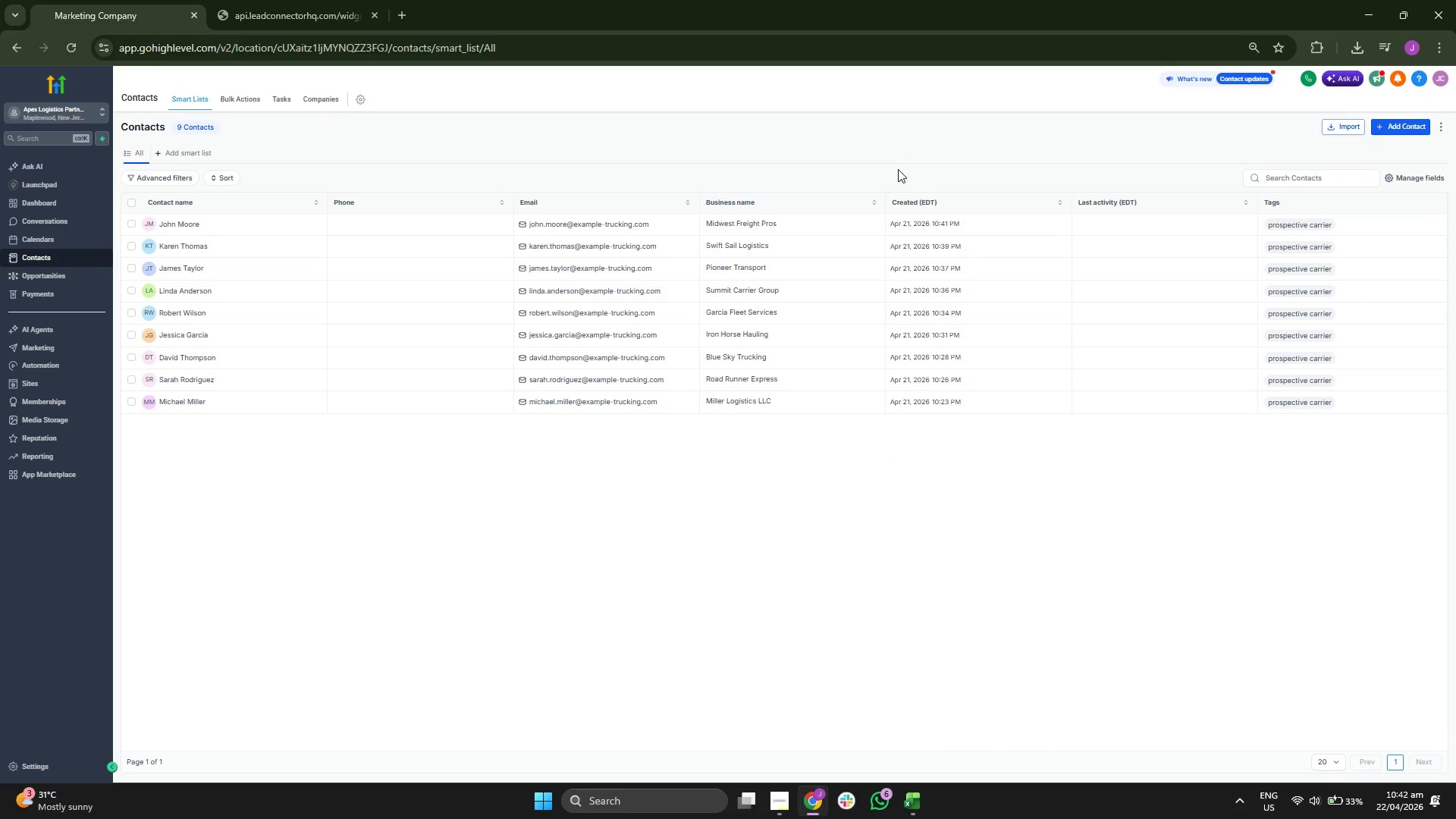 
wait(6.62)
 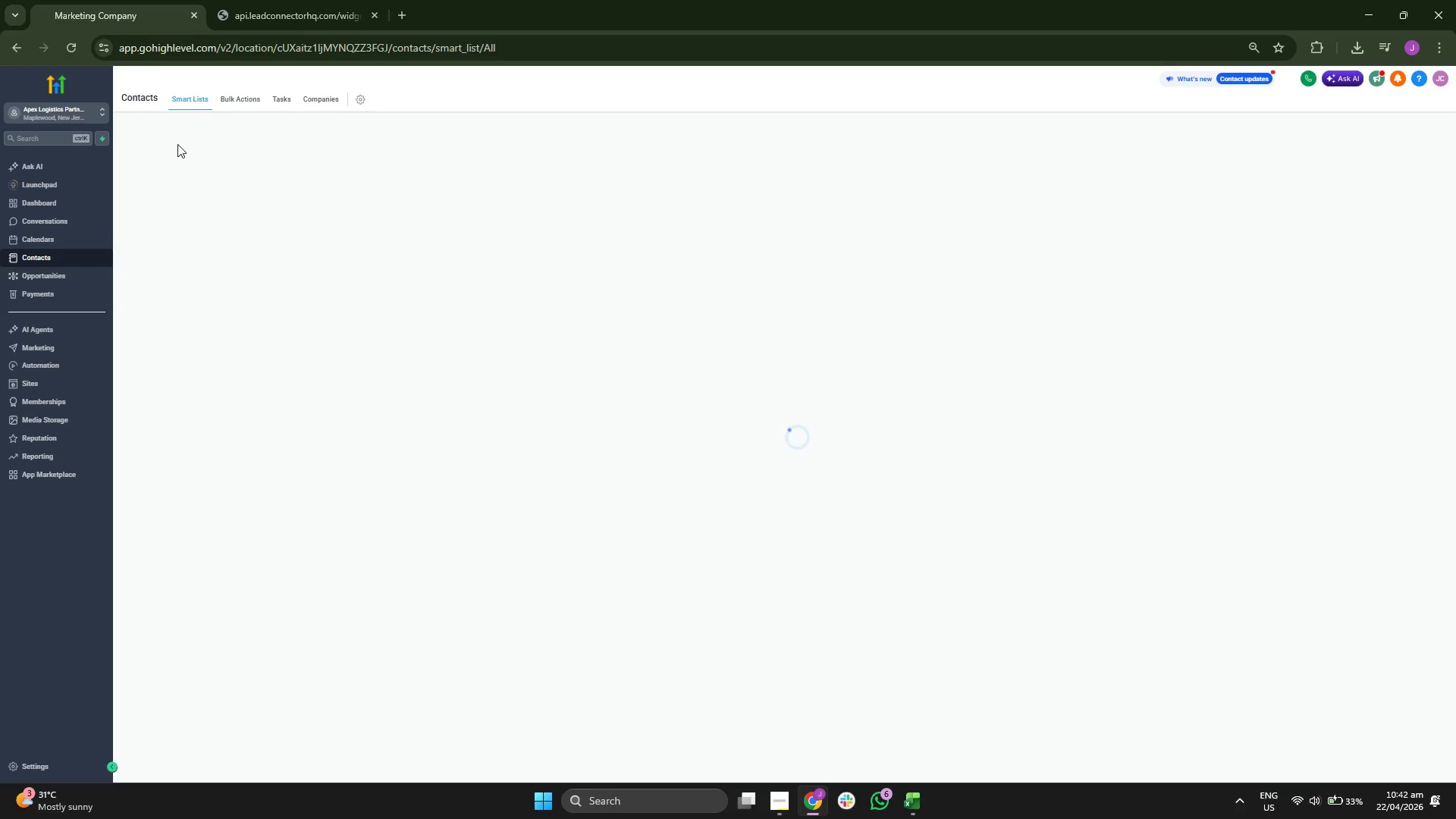 
left_click([1394, 127])
 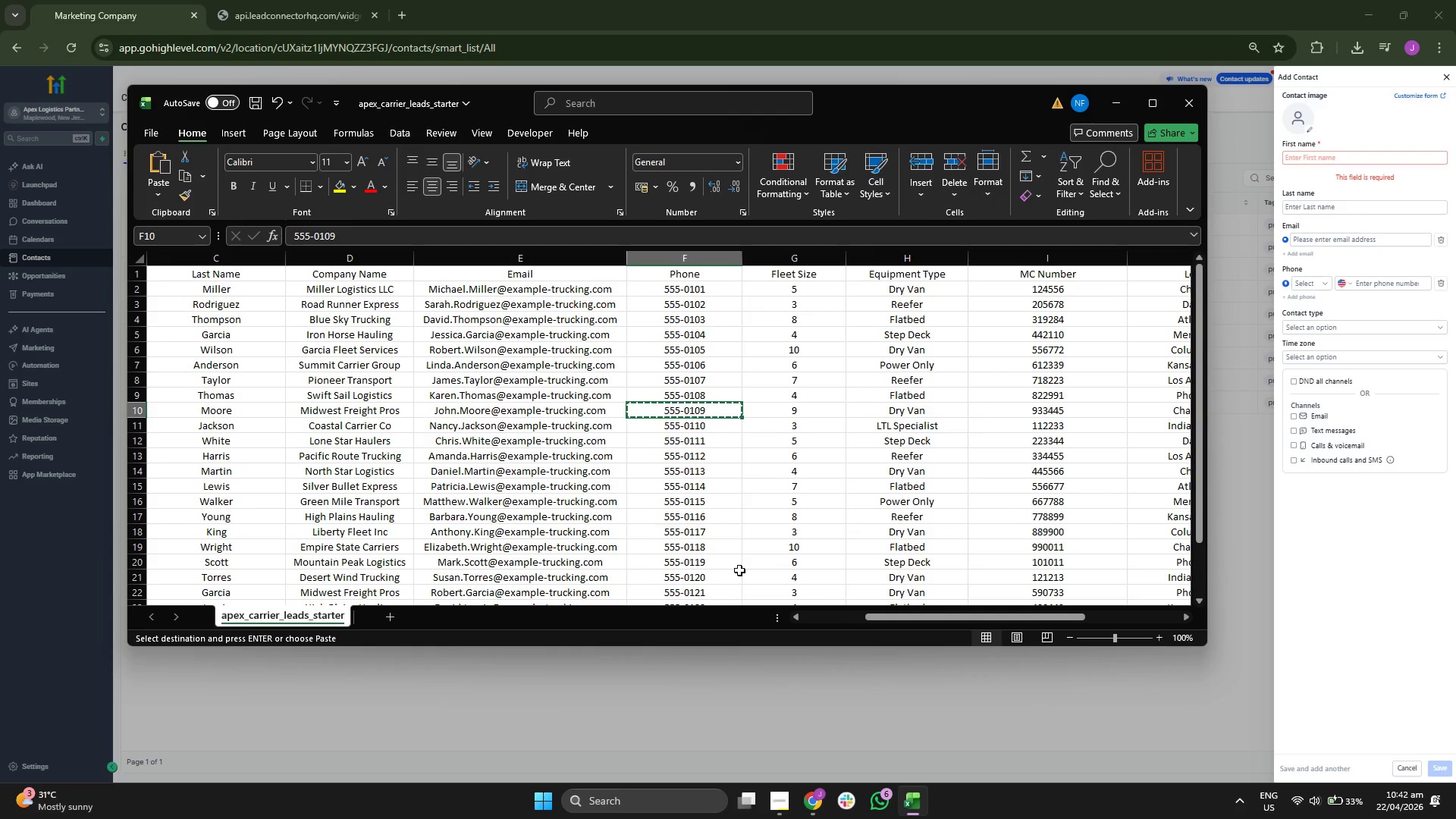 
key(ArrowLeft)
 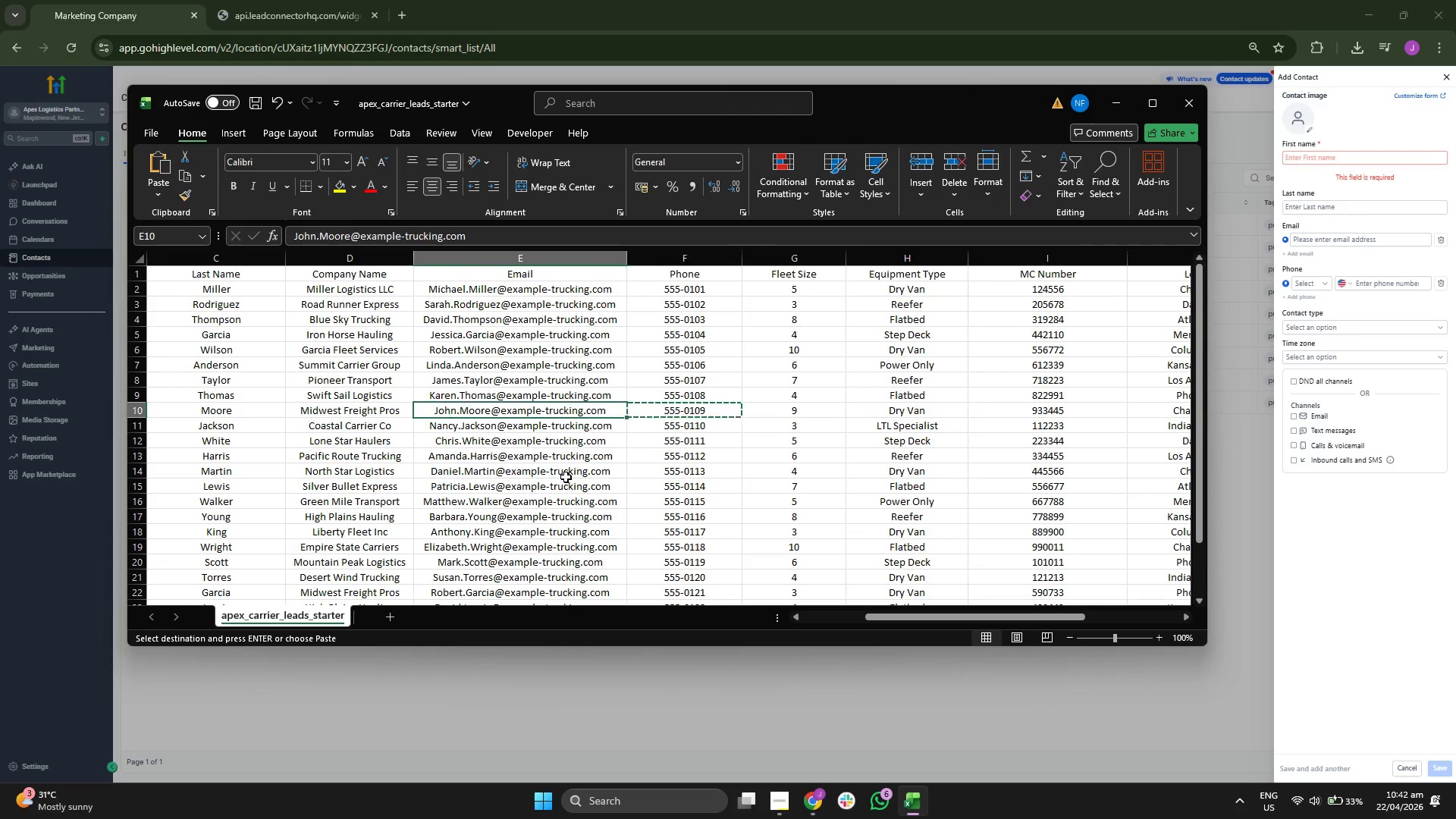 
key(ArrowLeft)
 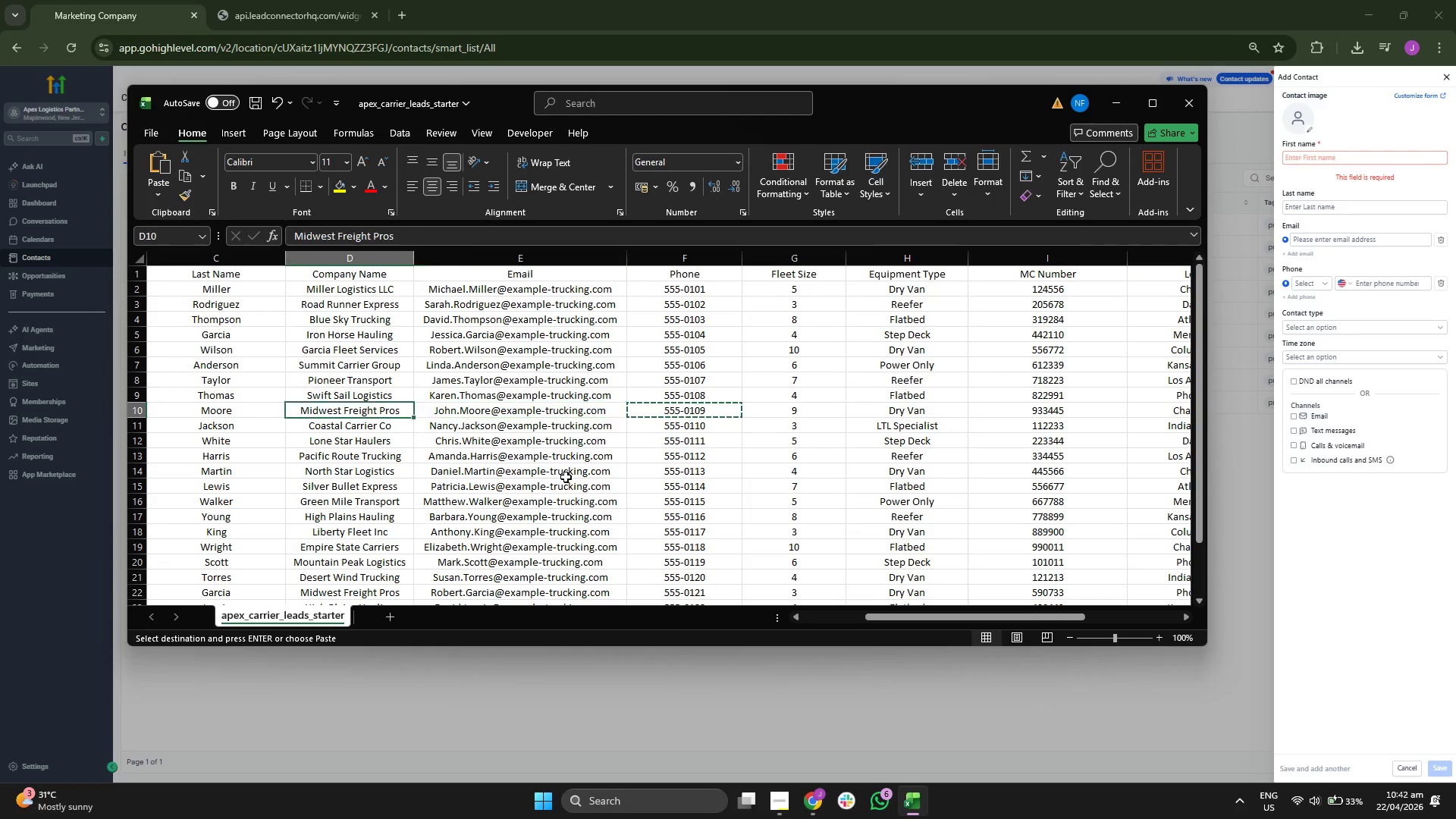 
key(ArrowLeft)
 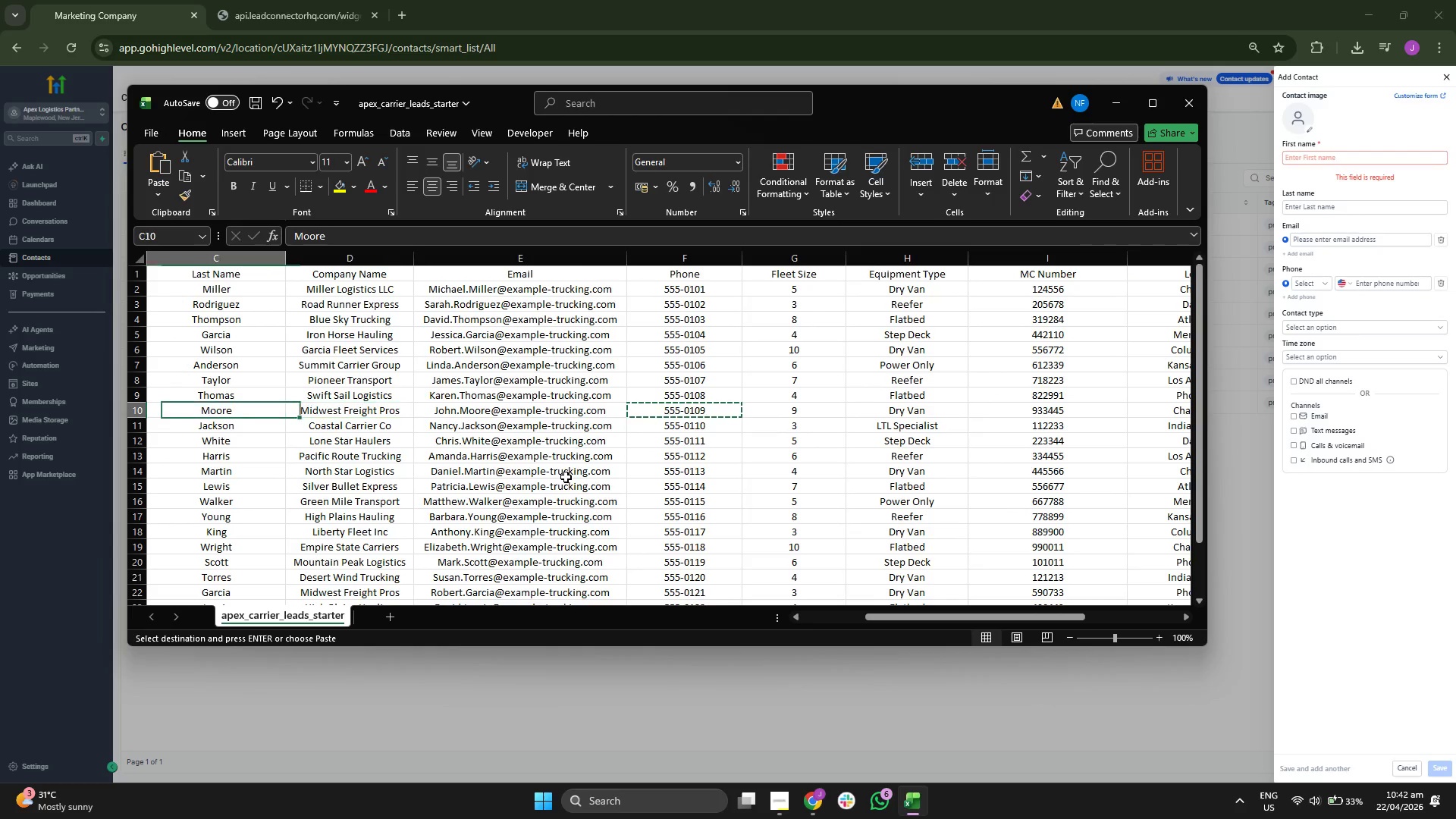 
key(ArrowLeft)
 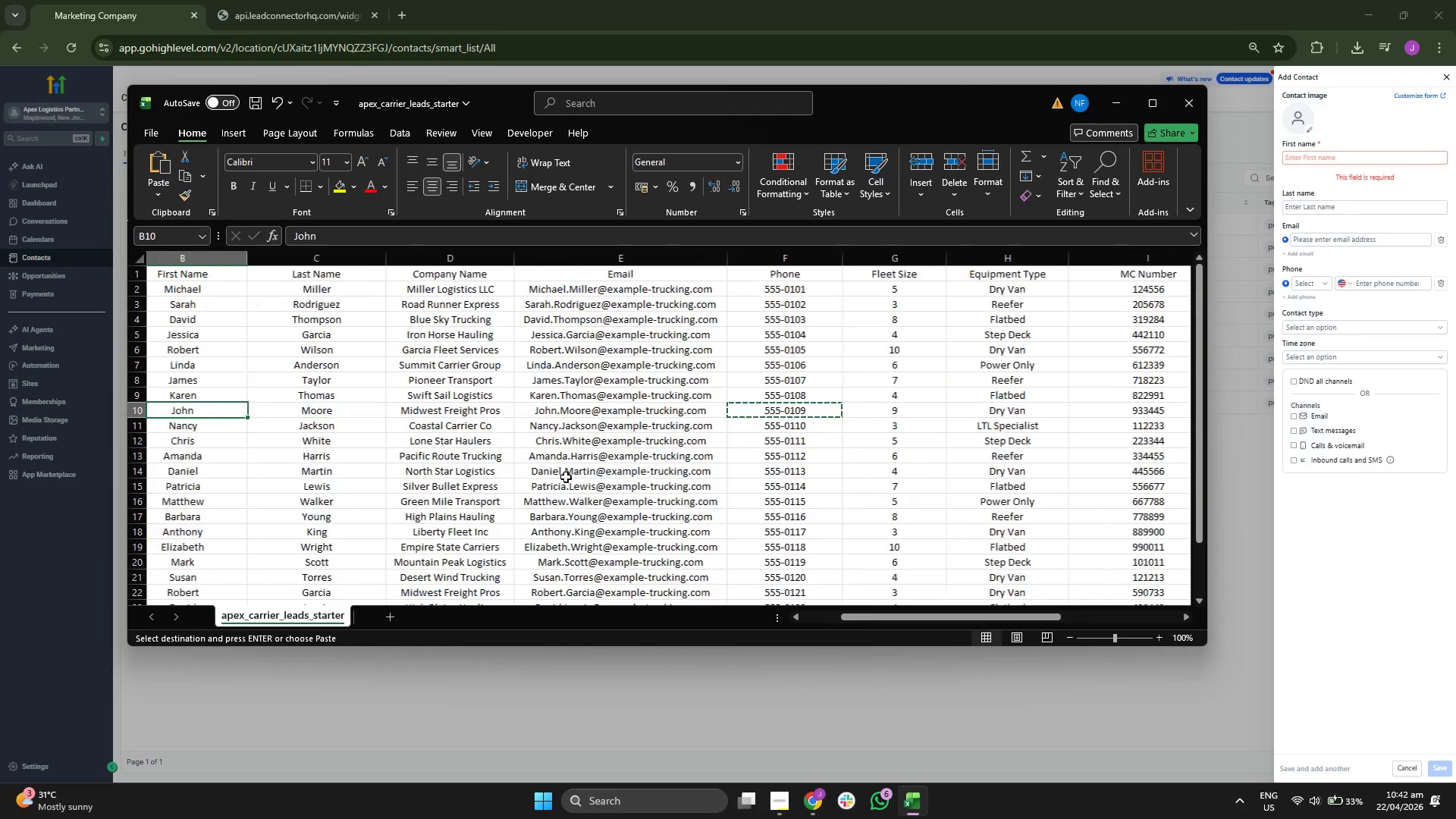 
key(ArrowLeft)
 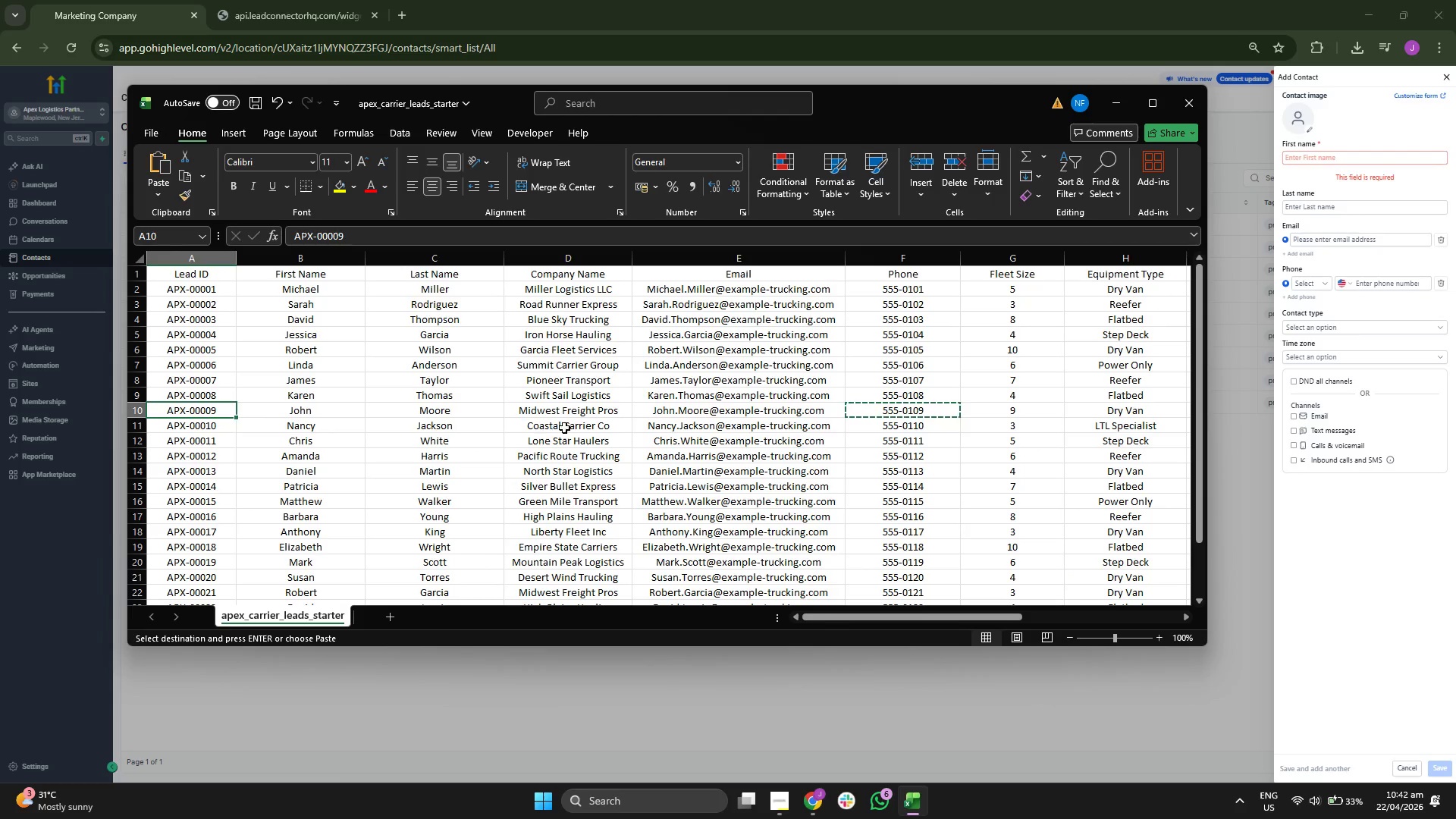 
left_click([693, 428])
 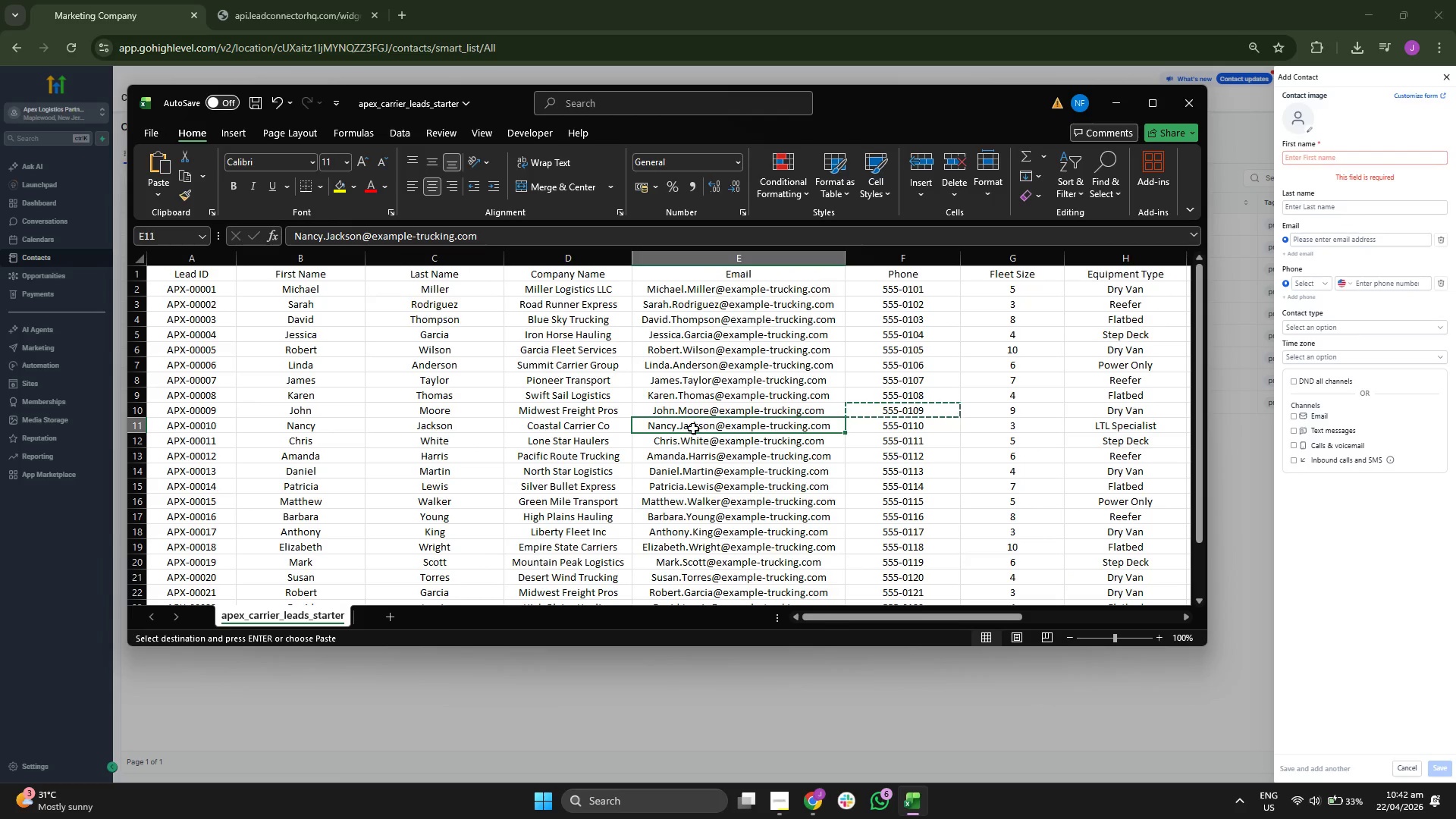 
key(Control+C)
 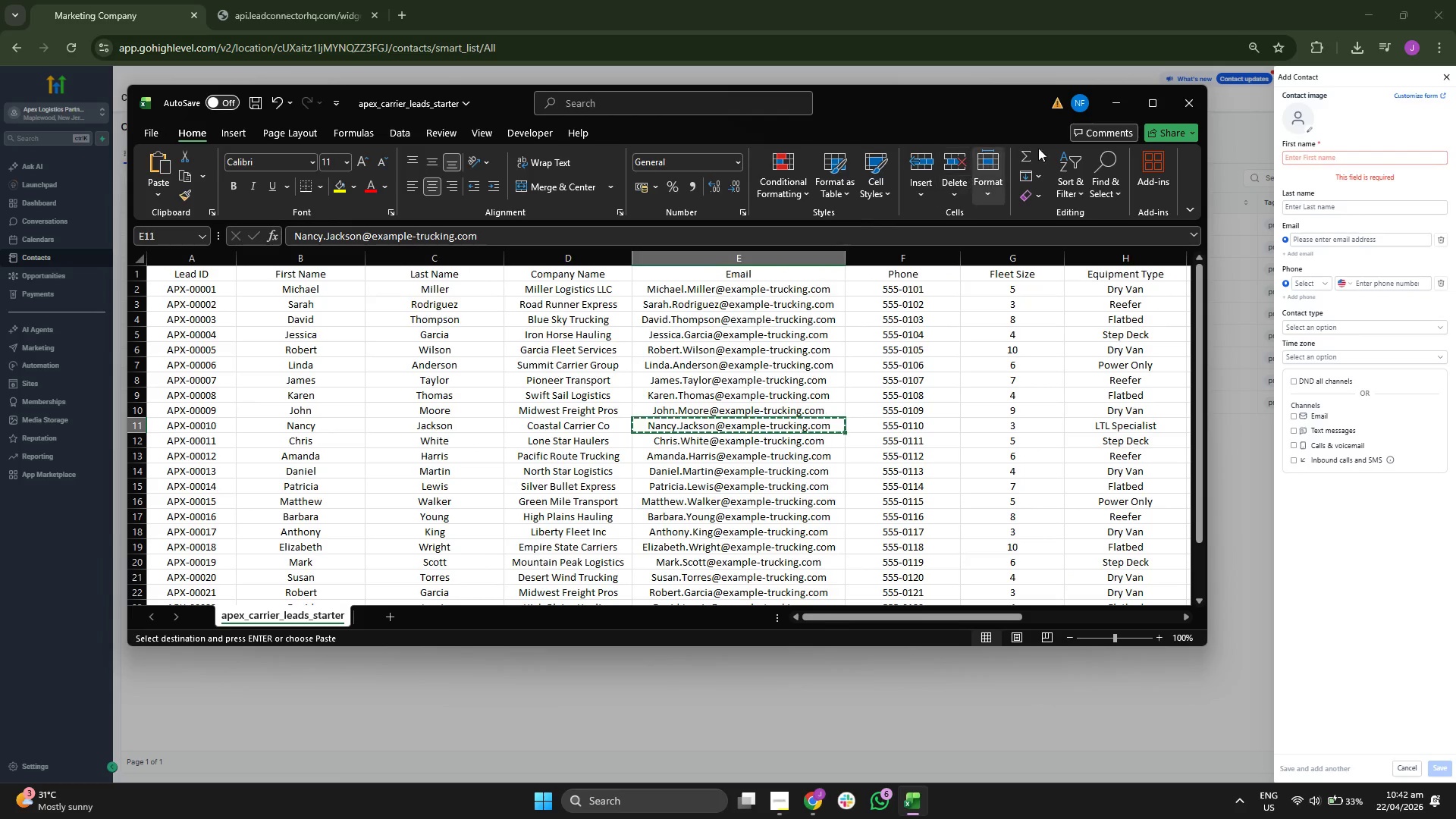 
left_click([1106, 96])
 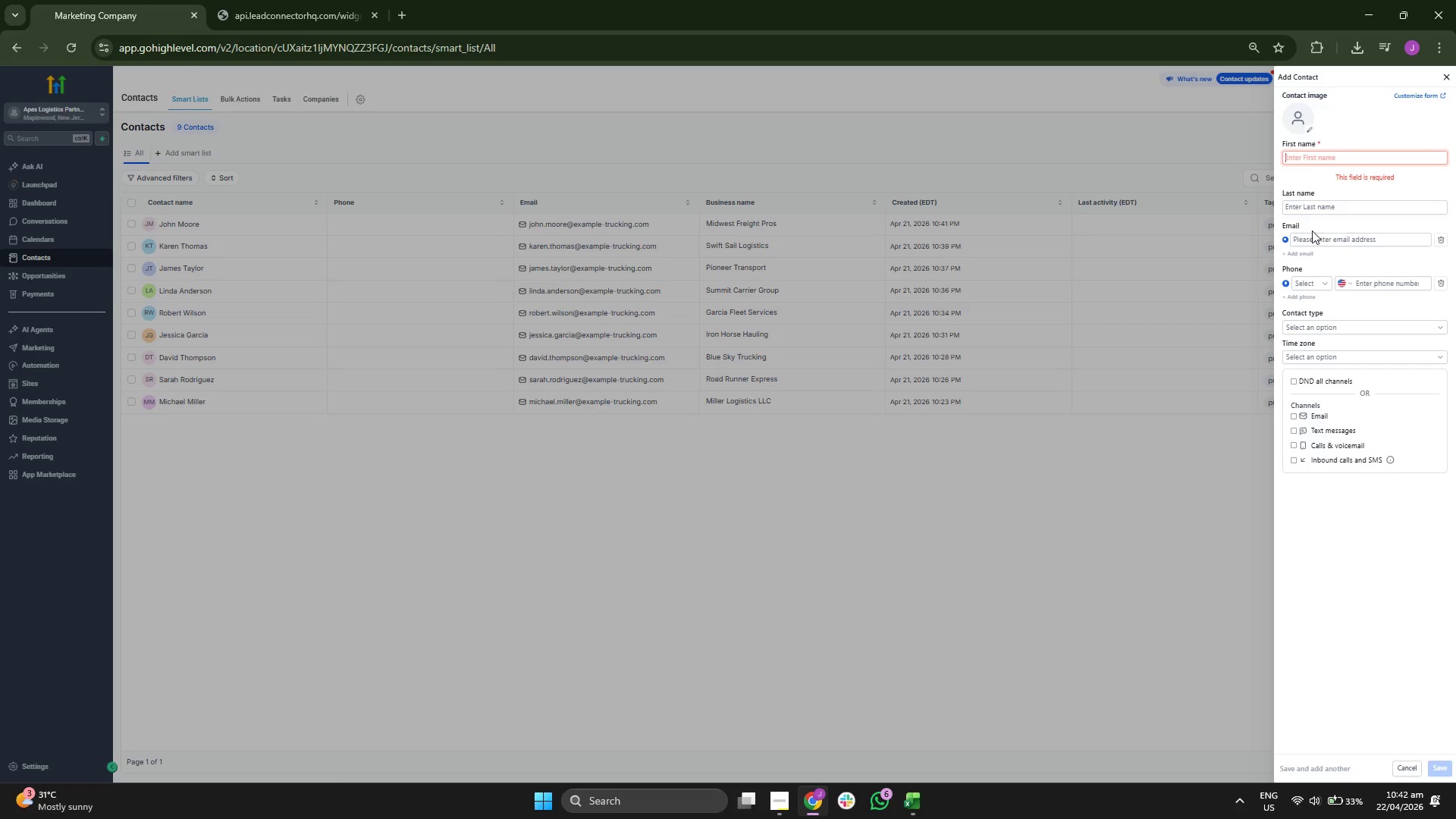 
key(Control+ControlLeft)
 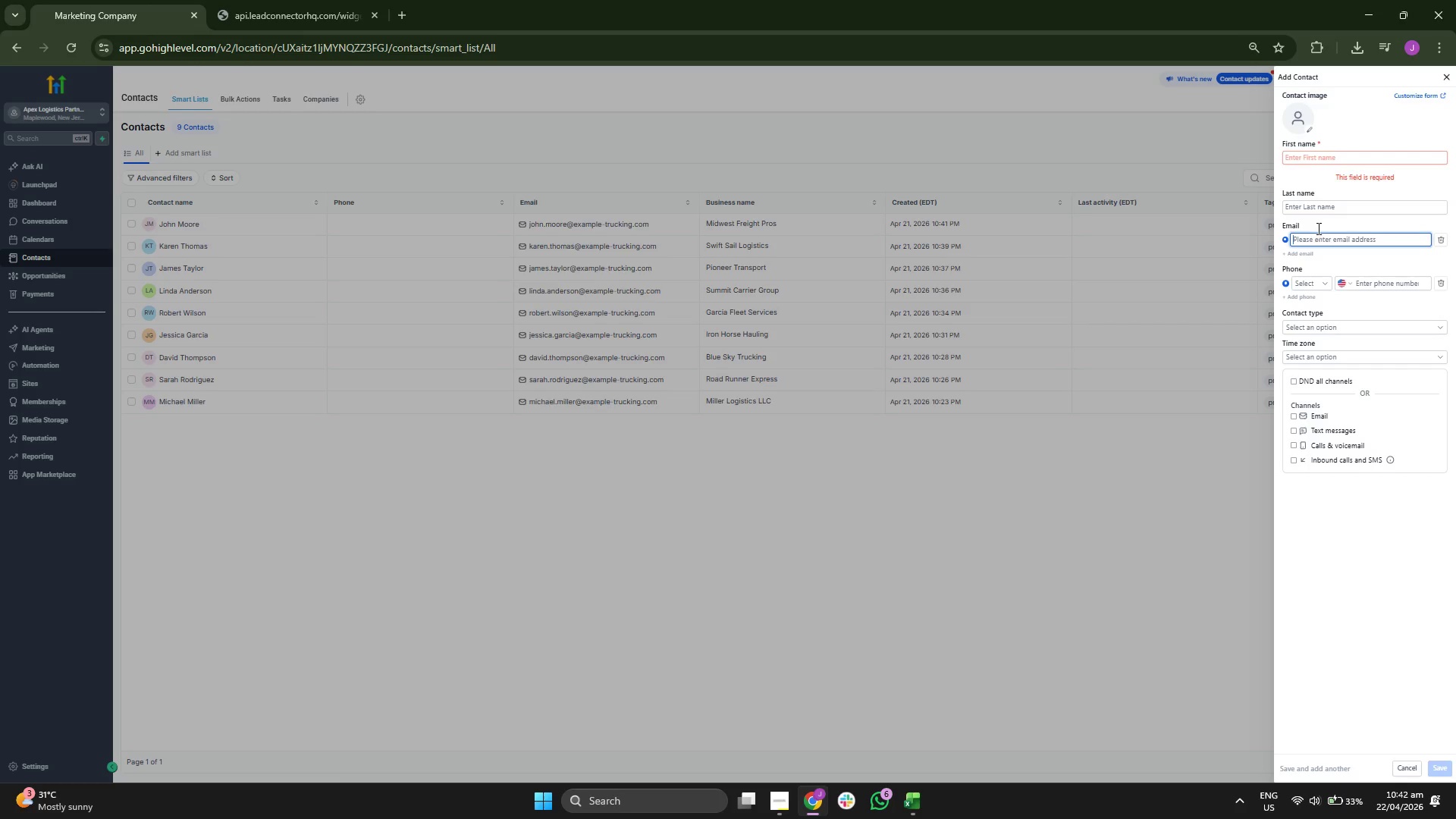 
key(Control+V)
 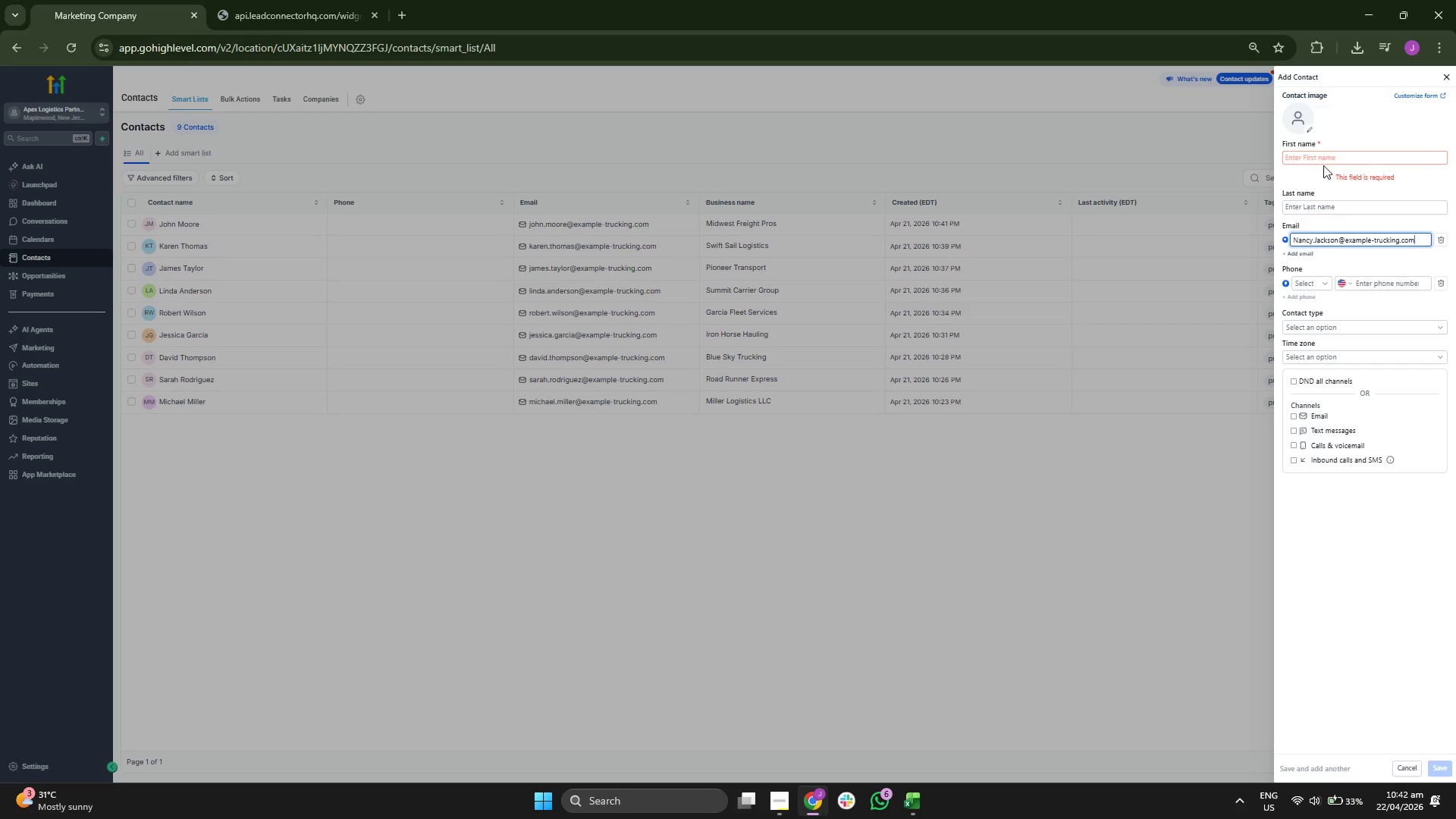 
left_click([1326, 157])
 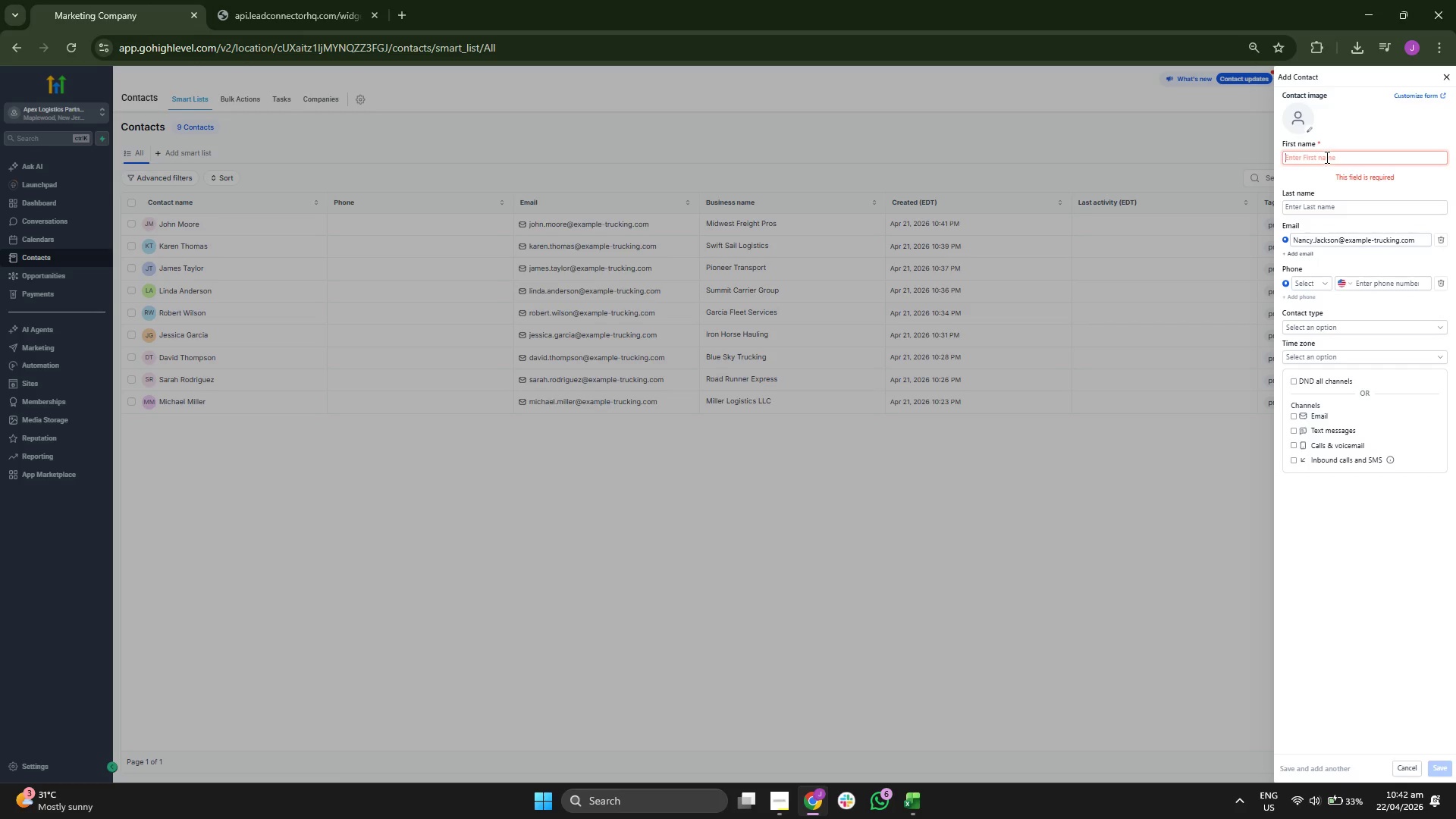 
type(Nancy)
key(Tab)
type(L)
key(Backspace)
type(Jackson)
 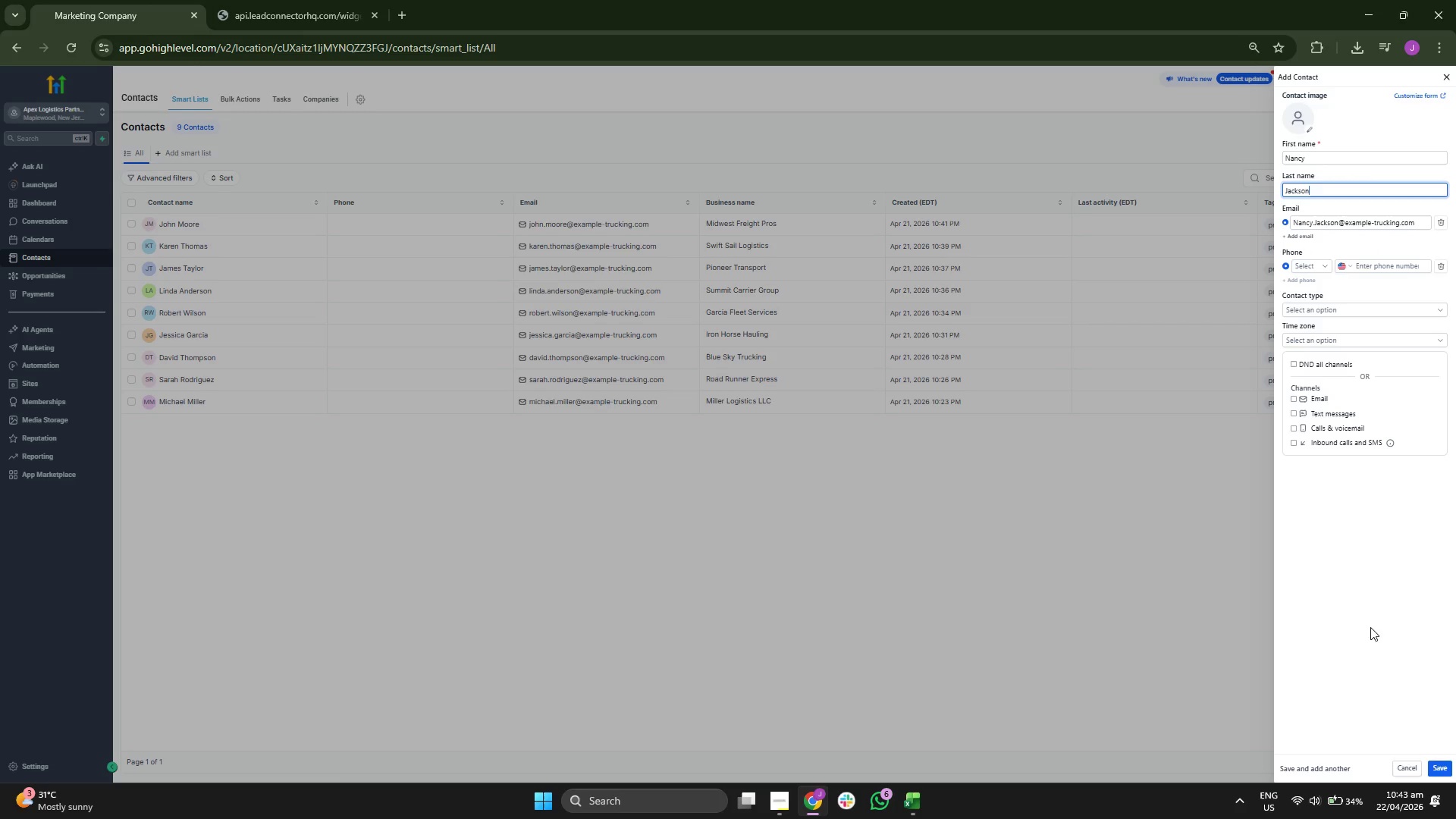 
left_click([1445, 771])
 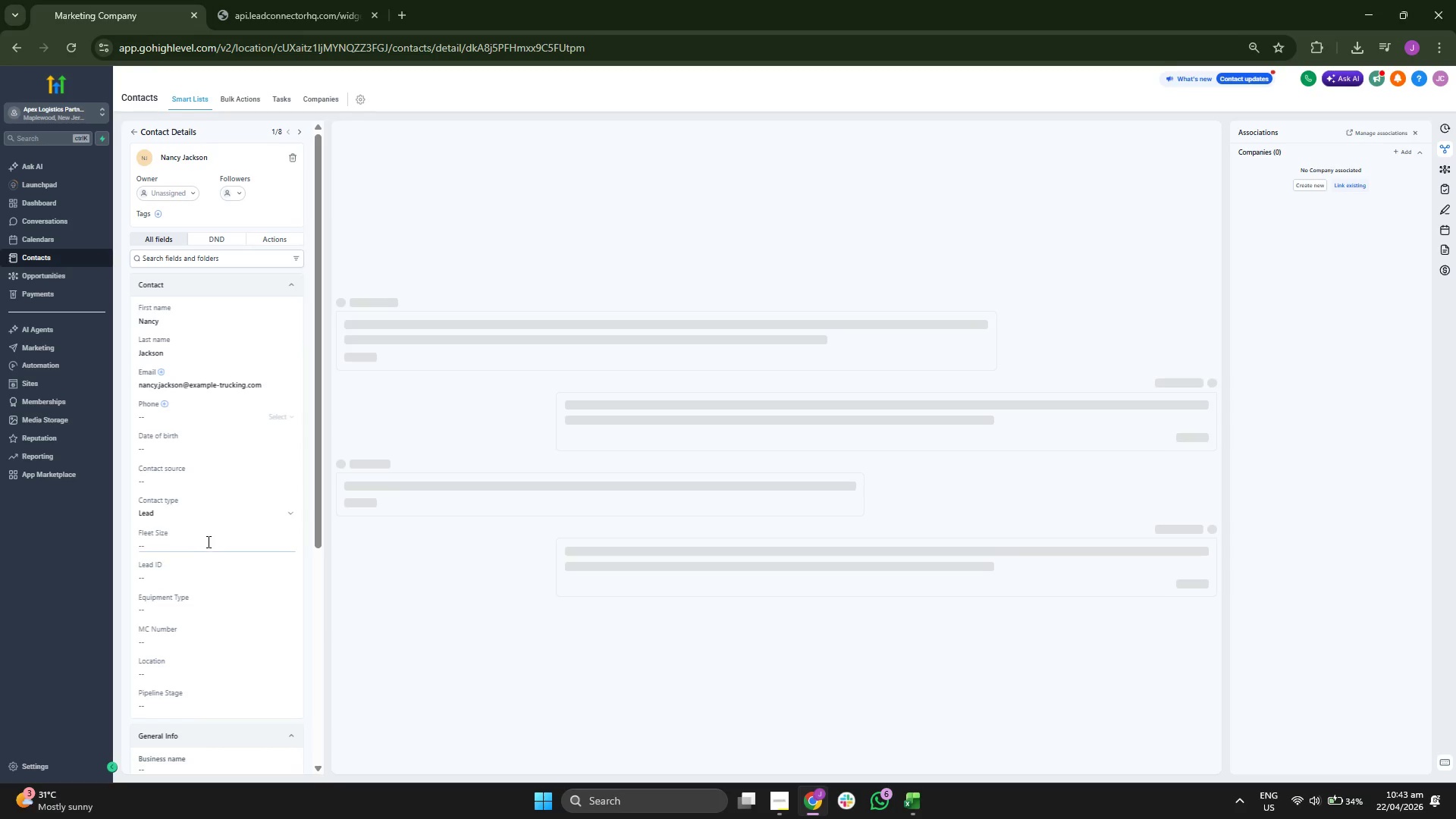 
wait(5.27)
 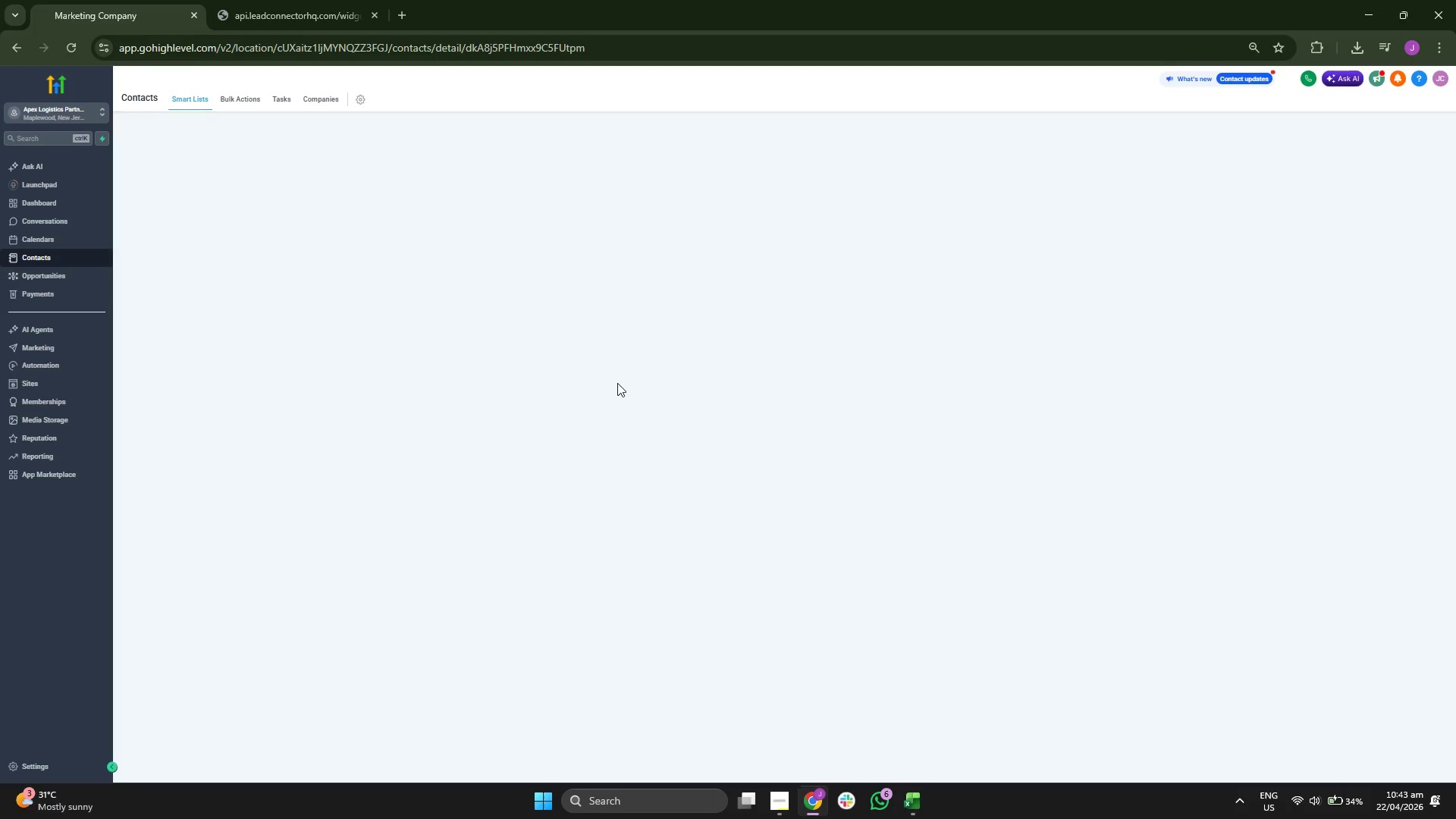 
scroll: coordinate [224, 486], scroll_direction: down, amount: 2.0
 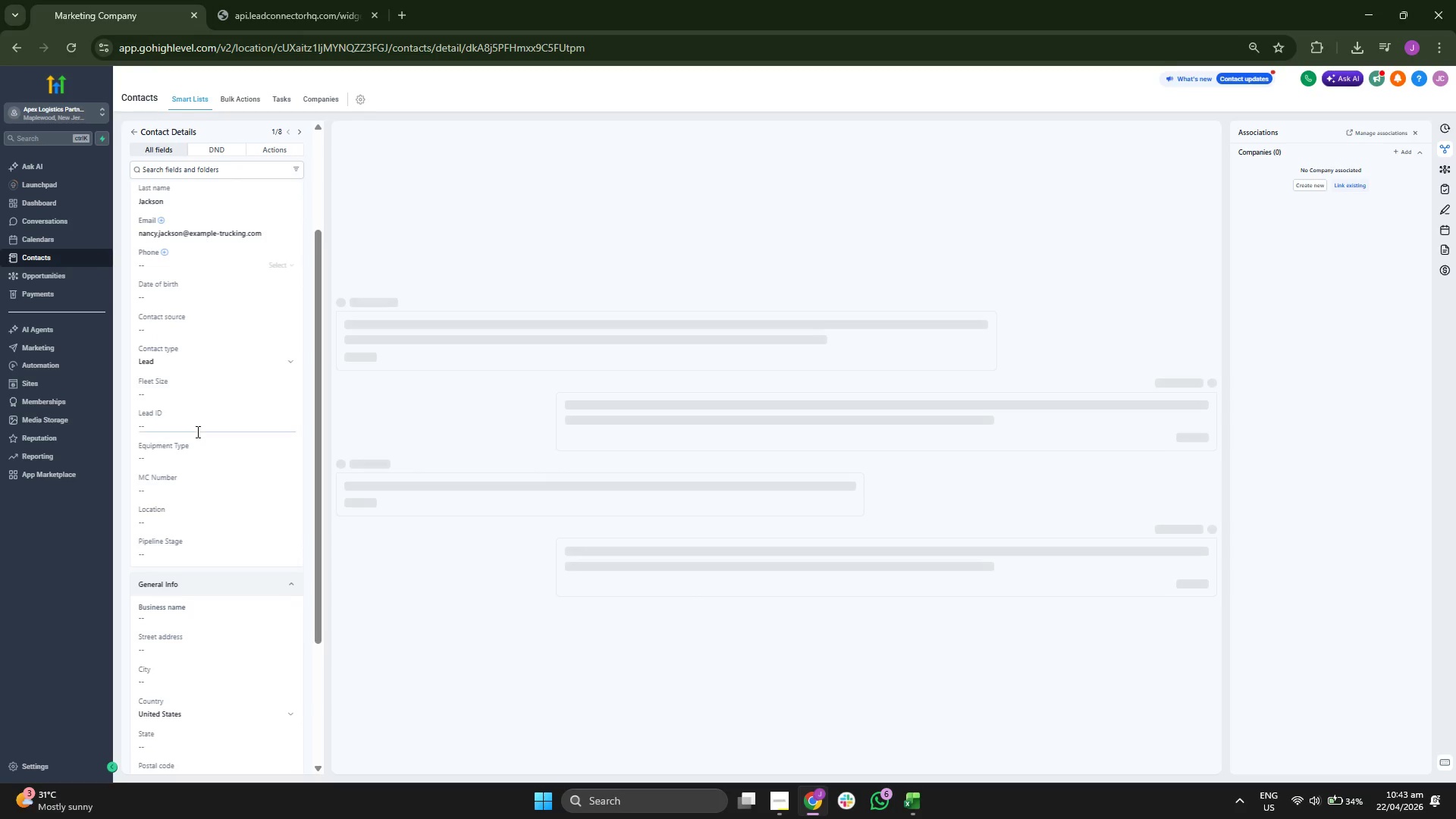 
left_click([196, 427])
 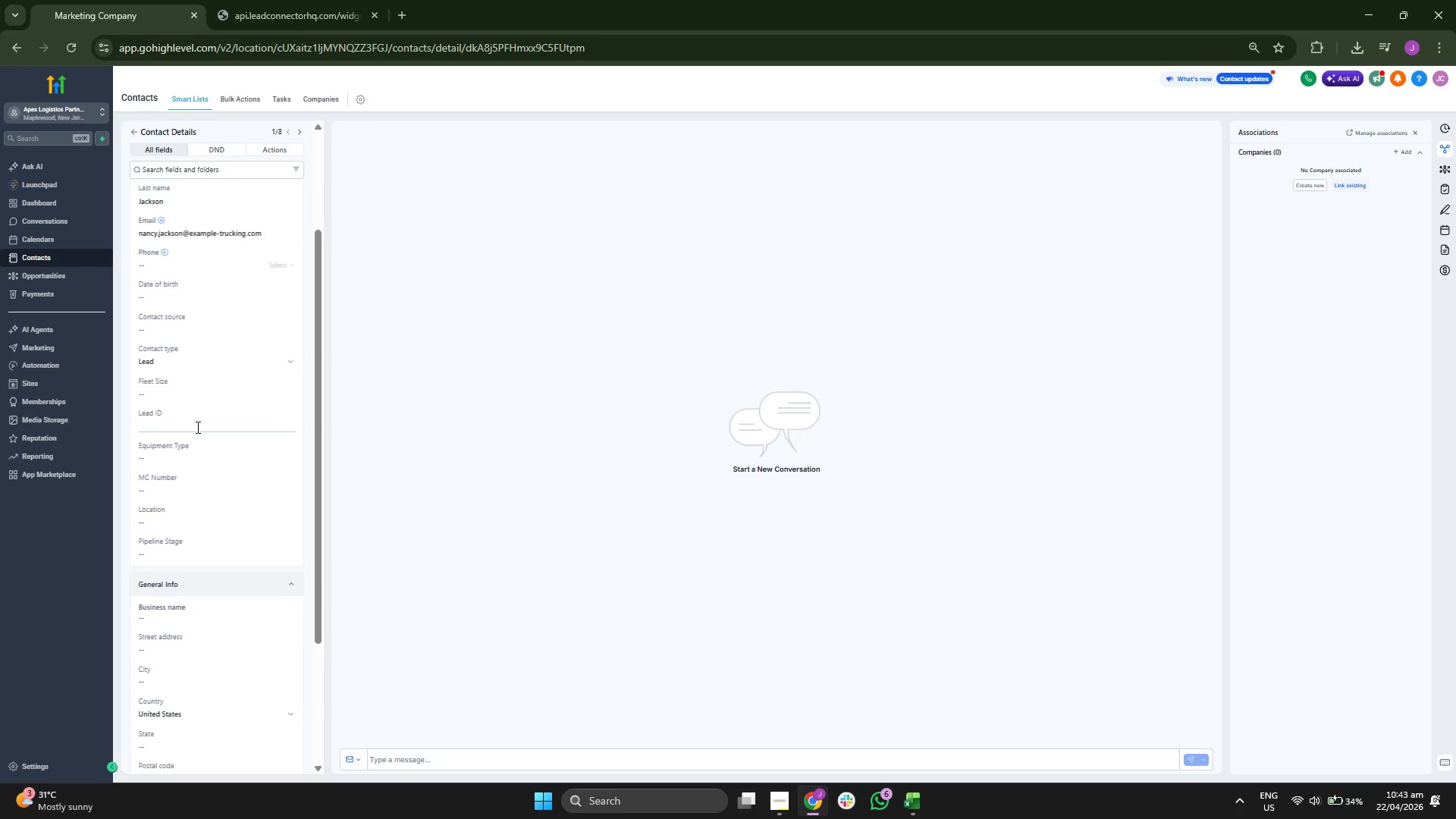 
type(APX-0010)
 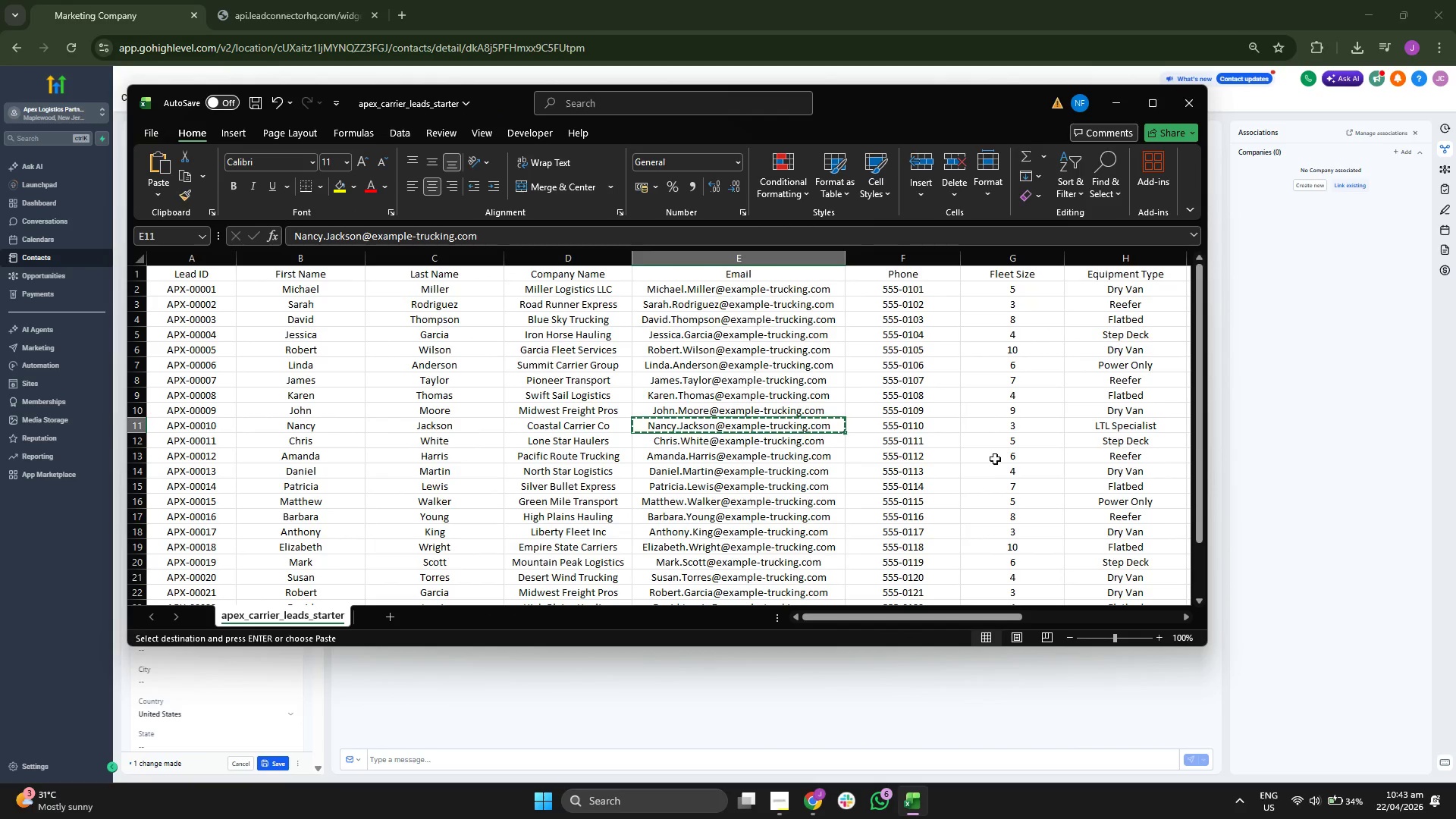 
wait(5.2)
 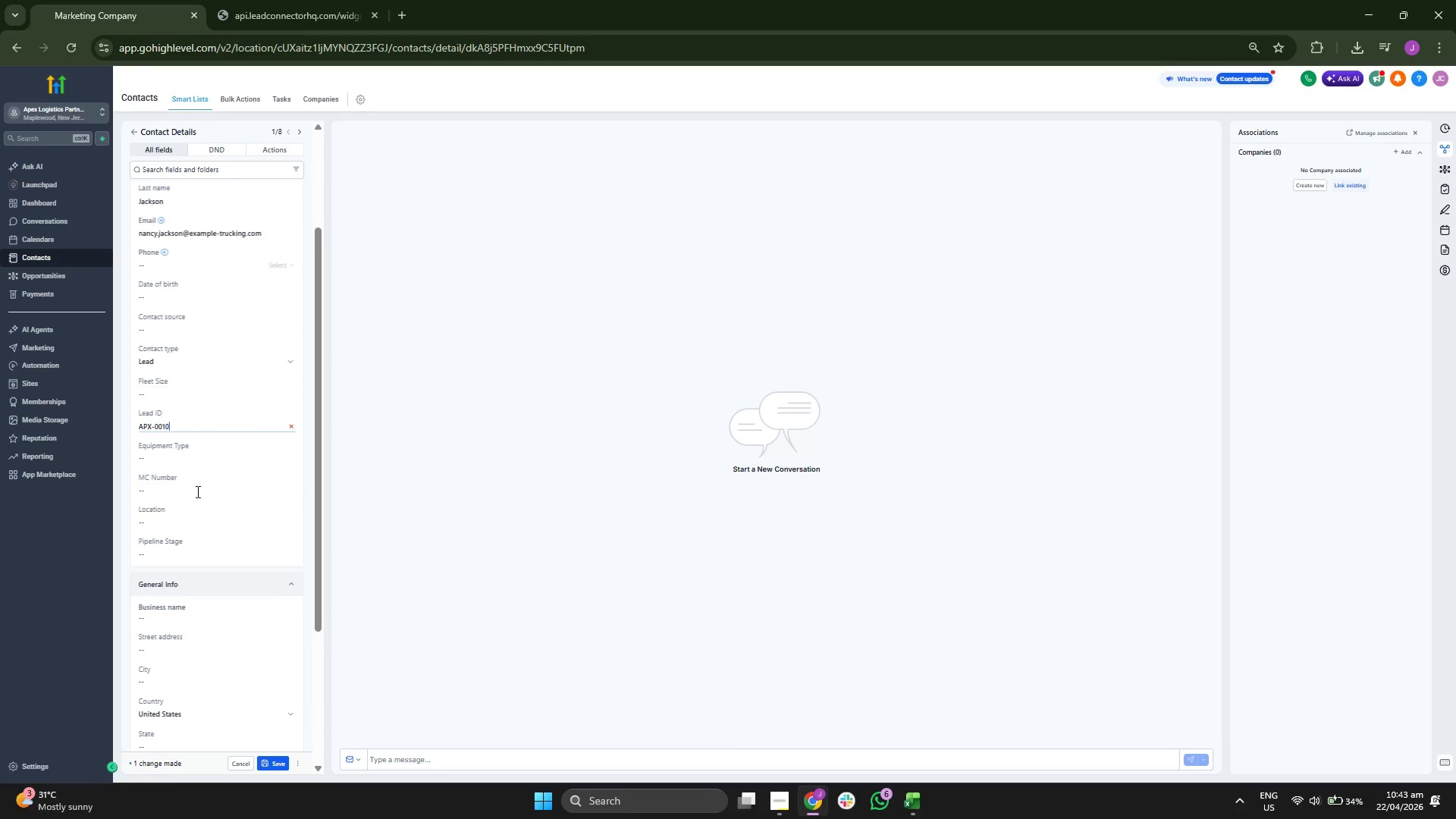 
left_click([1084, 432])
 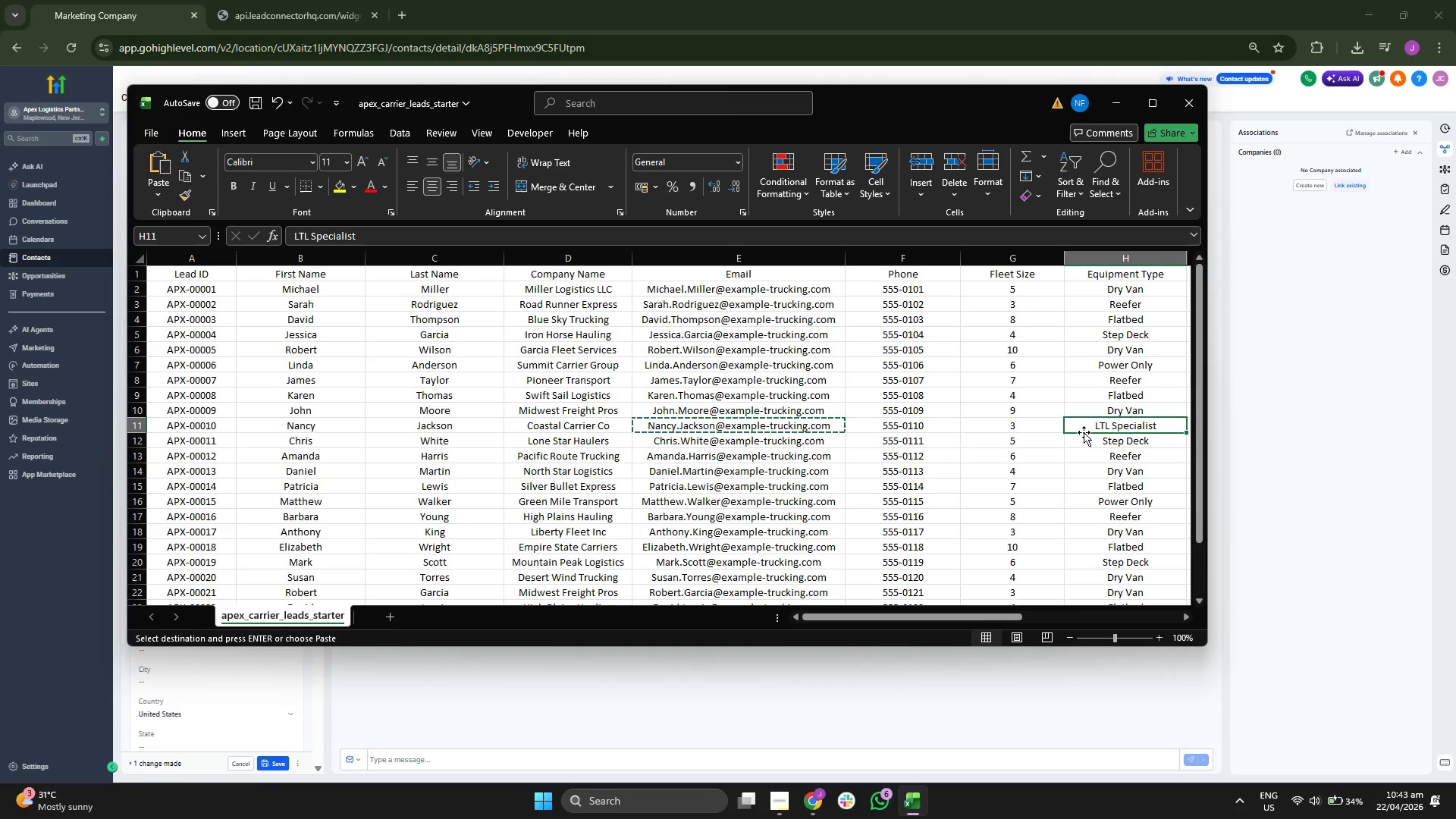 
key(Control+ControlLeft)
 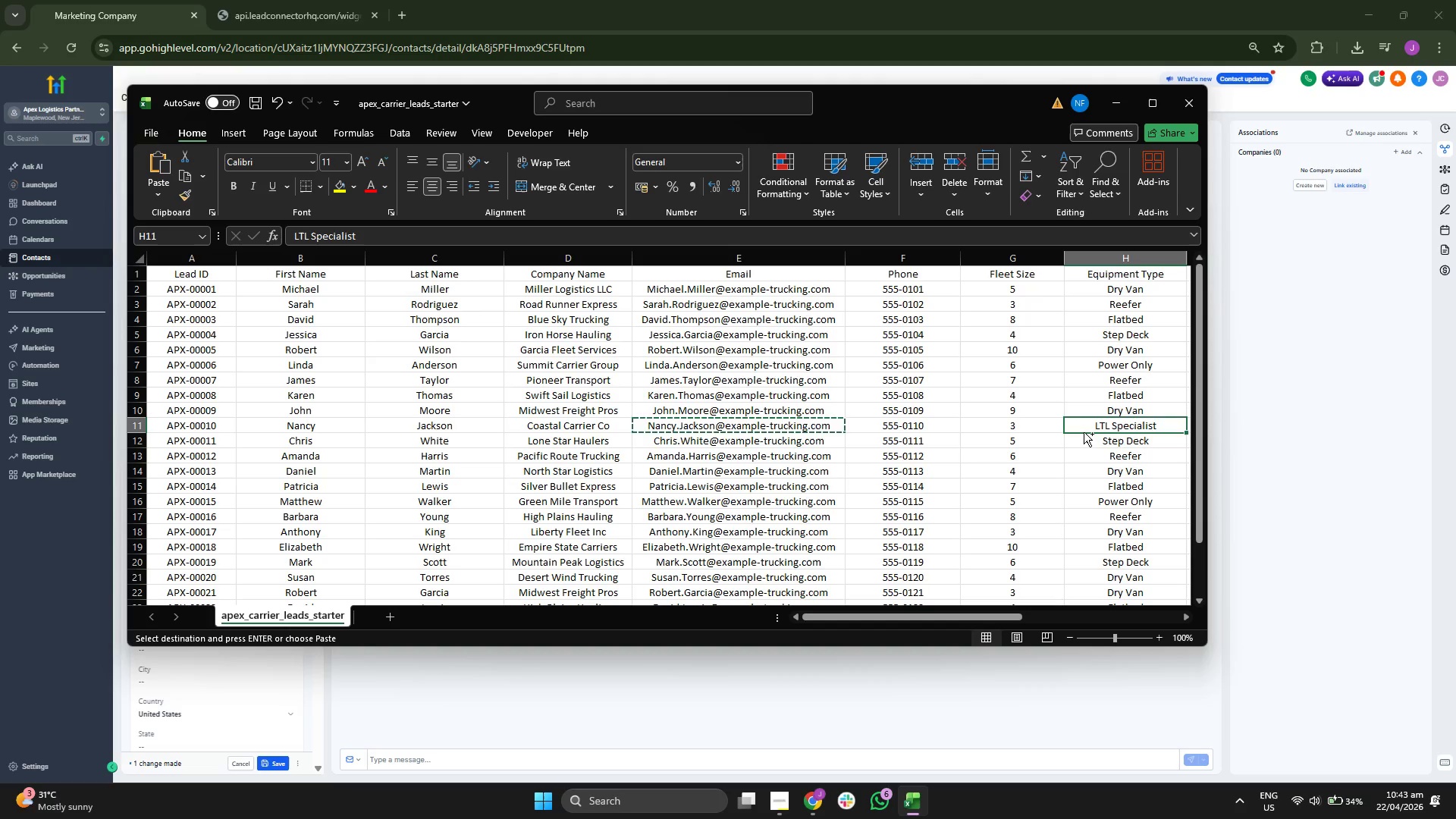 
key(Control+C)
 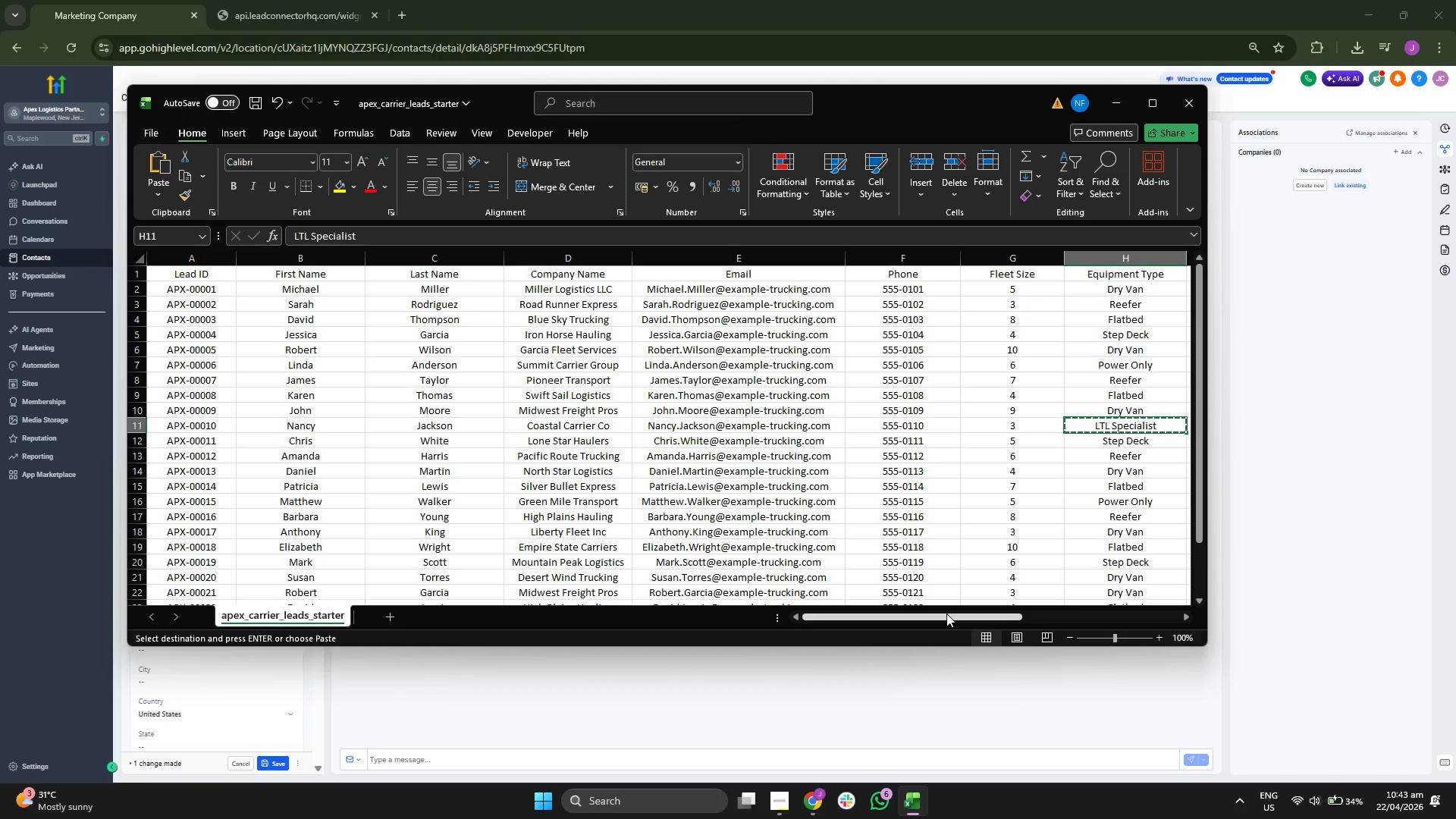 
left_click_drag(start_coordinate=[946, 615], to_coordinate=[988, 615])
 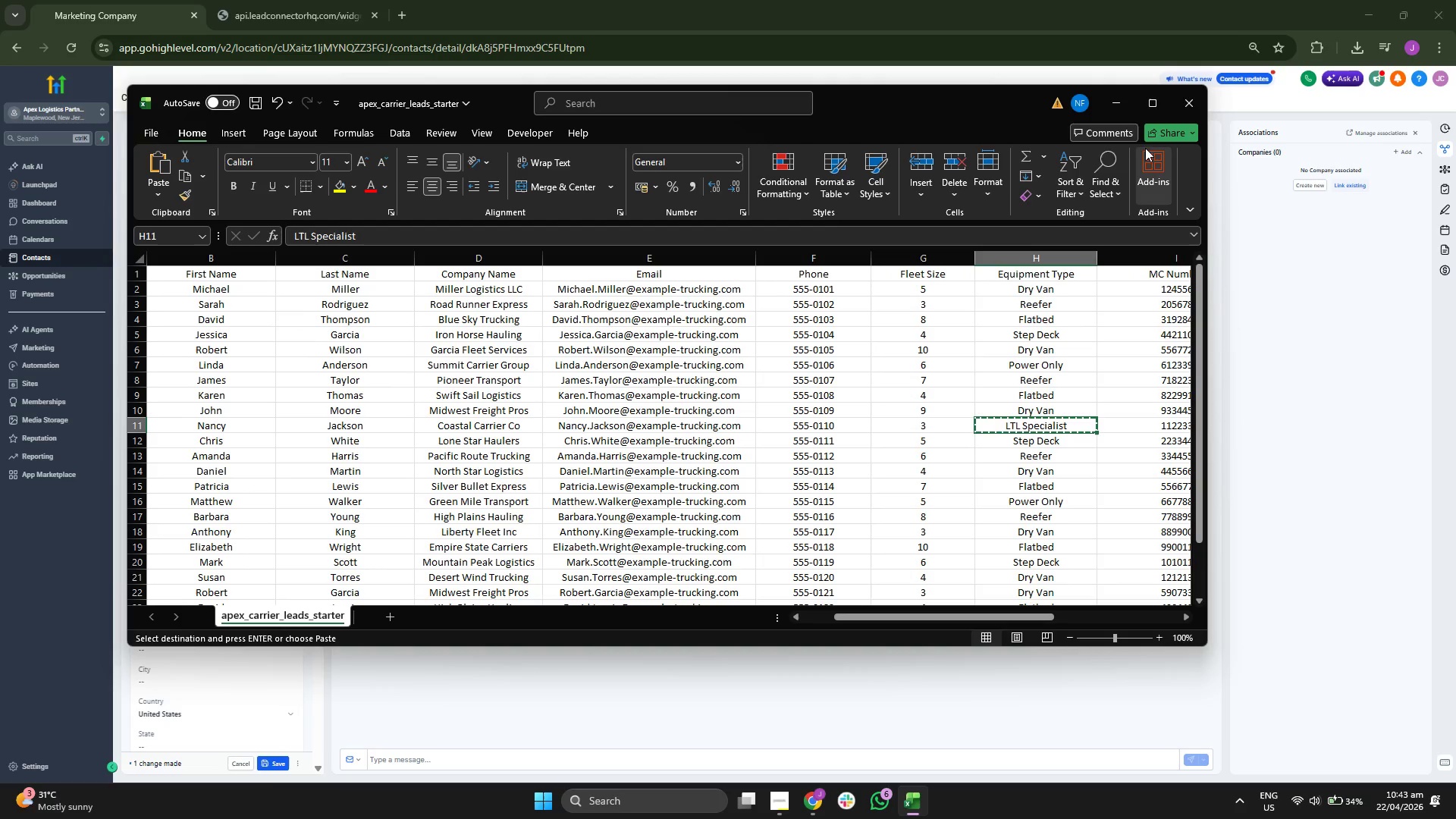 
left_click([1121, 108])
 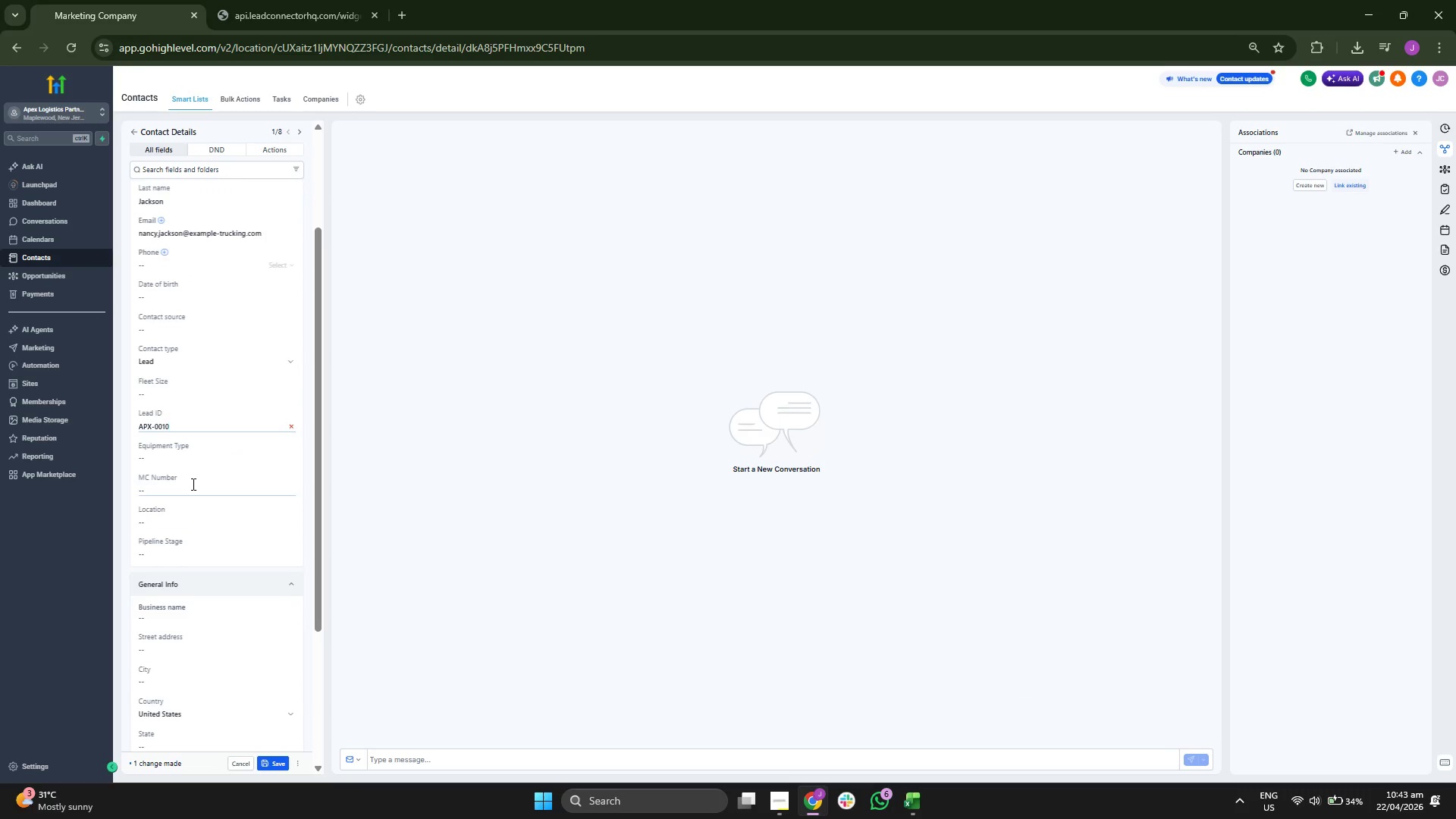 
left_click([199, 459])
 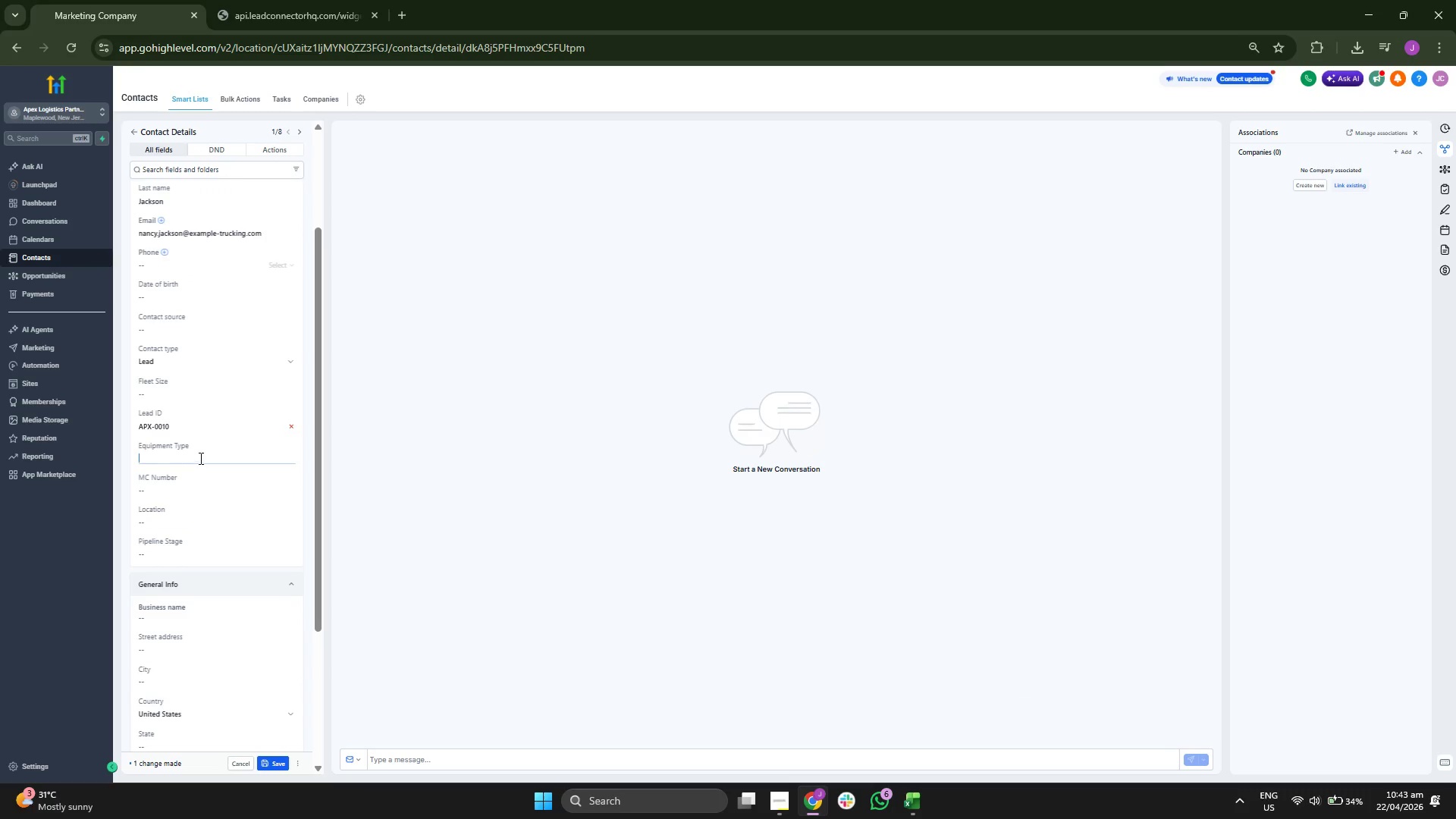 
key(Control+ControlLeft)
 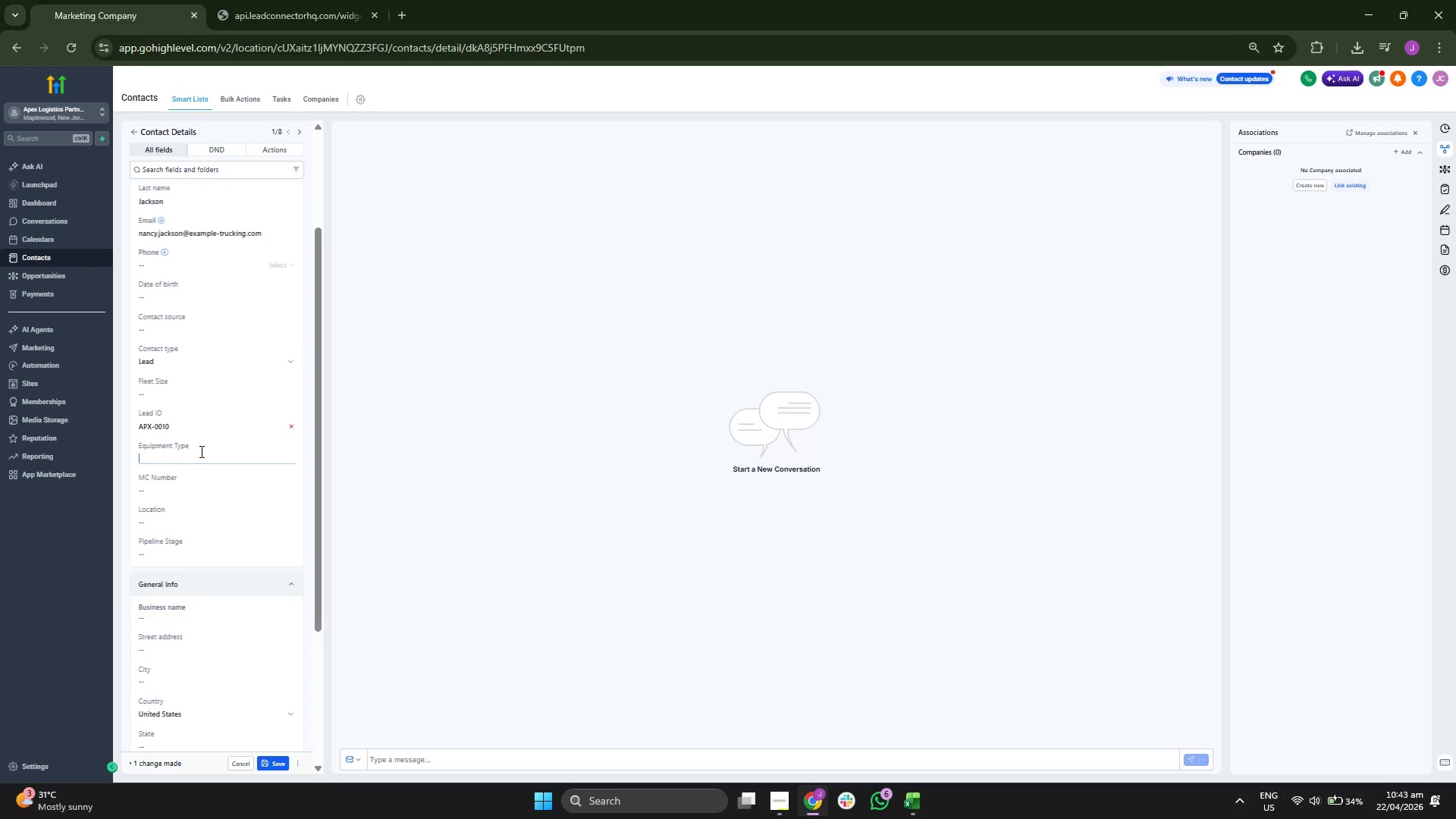 
key(Control+V)
 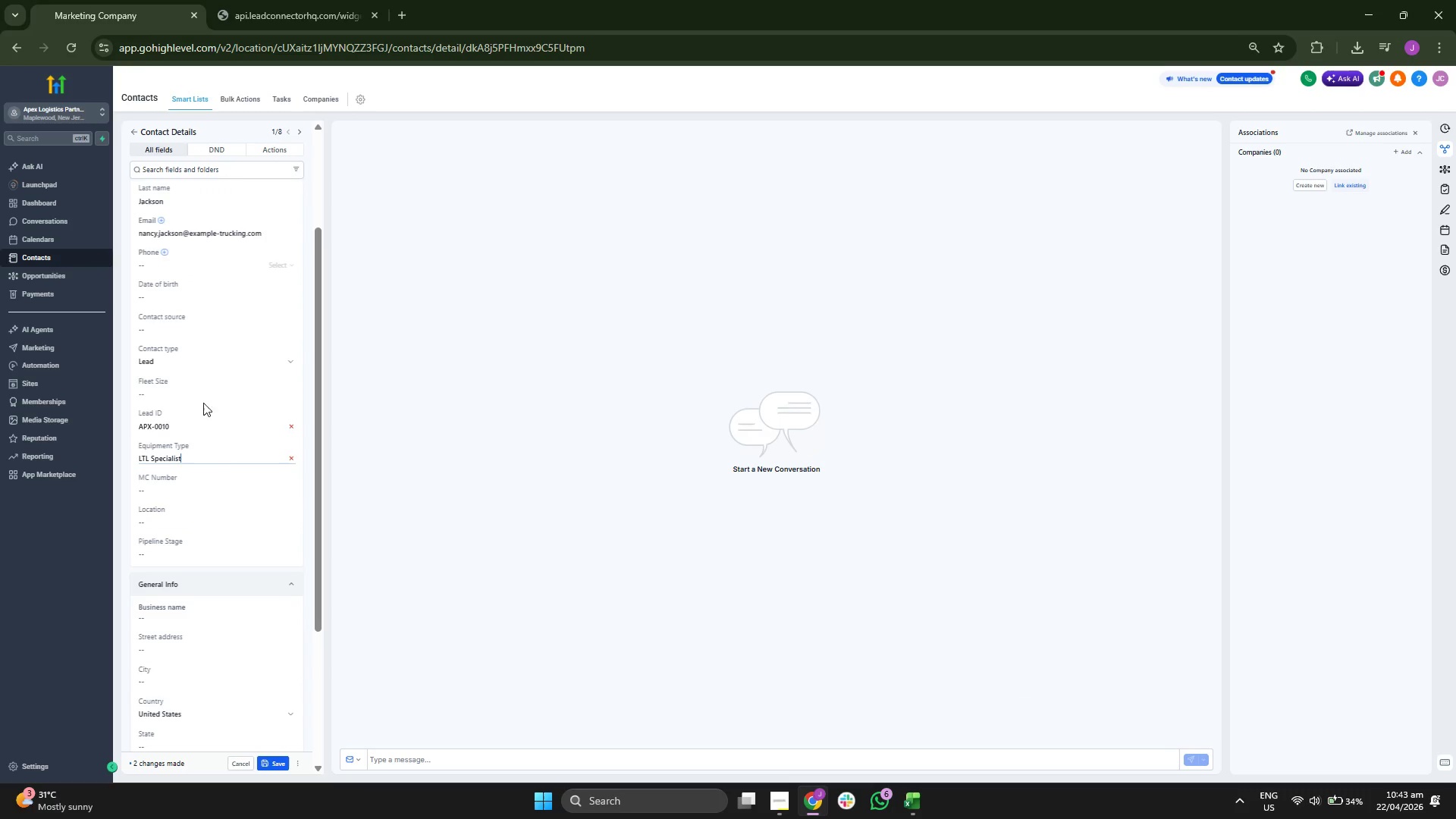 
left_click([206, 390])
 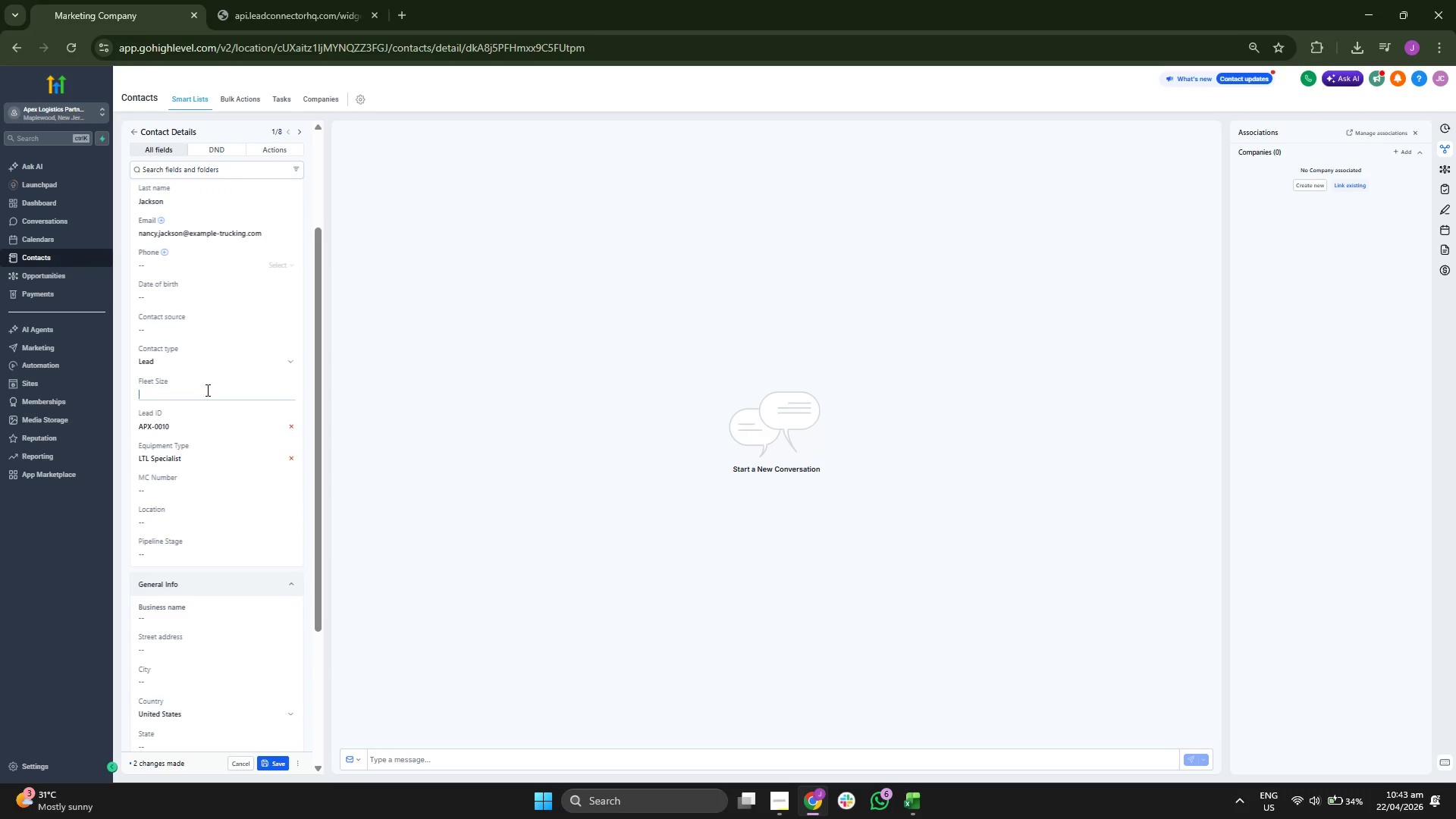 
key(3)
 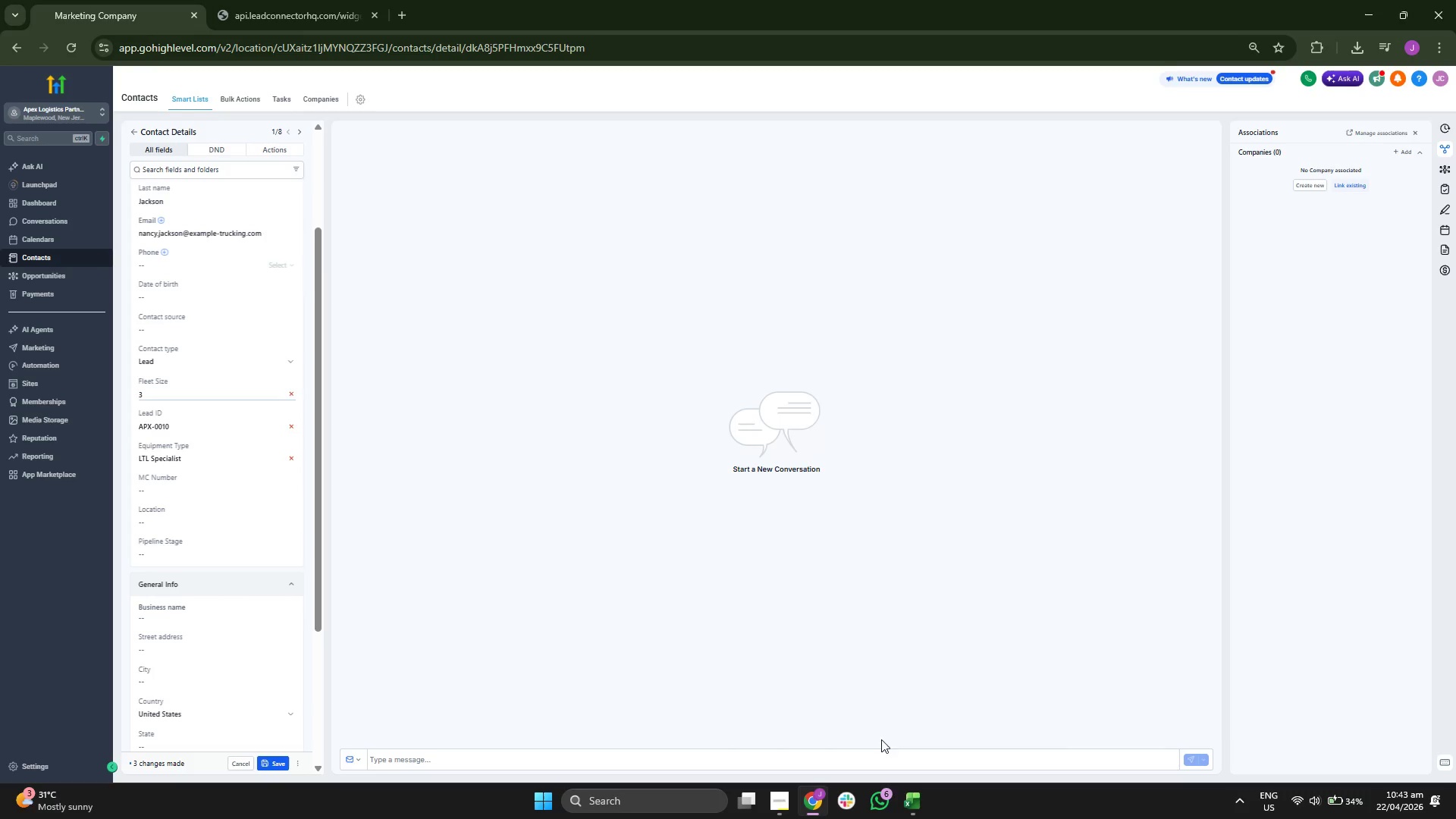 
left_click([921, 812])
 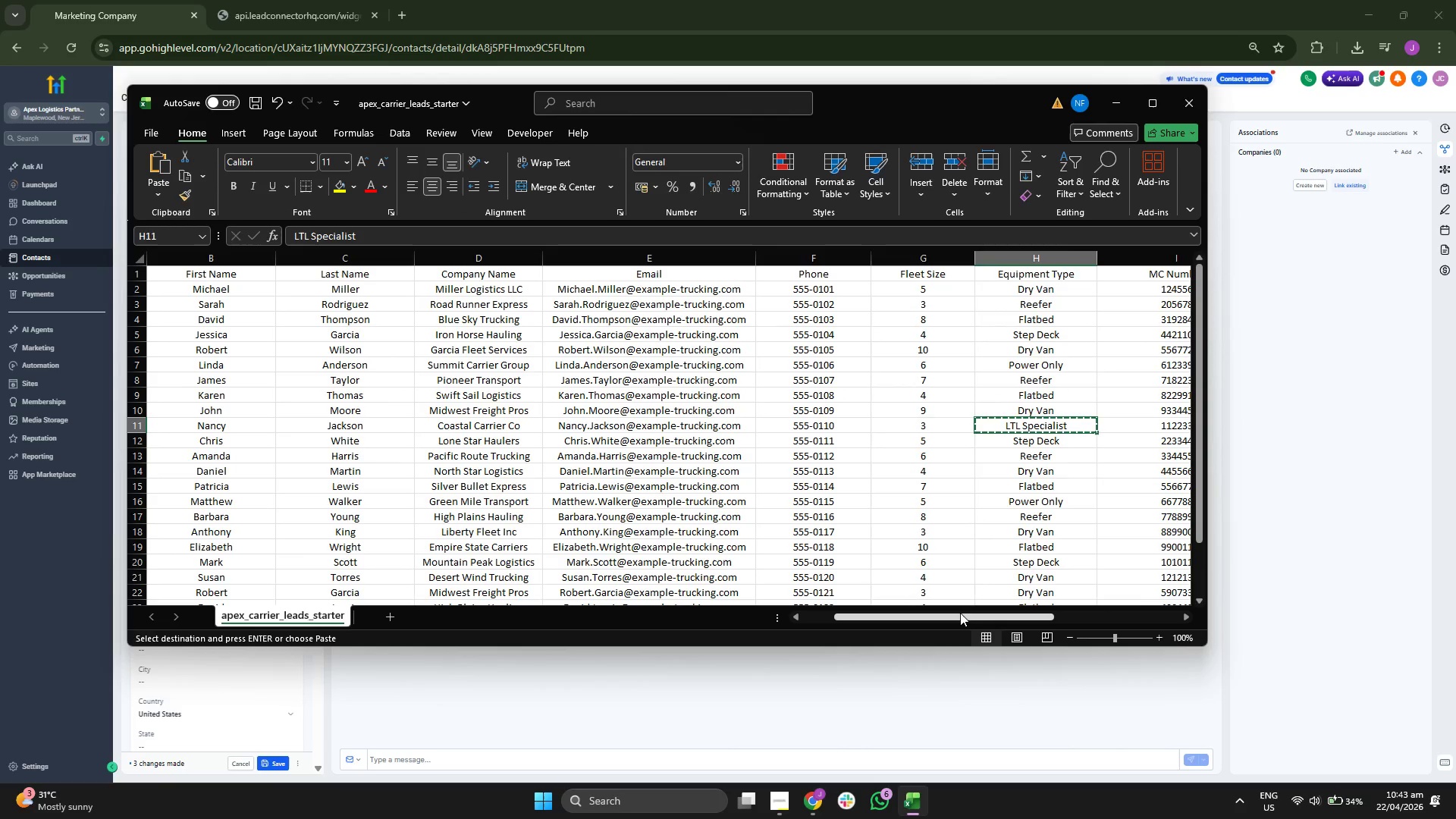 
key(ArrowRight)
 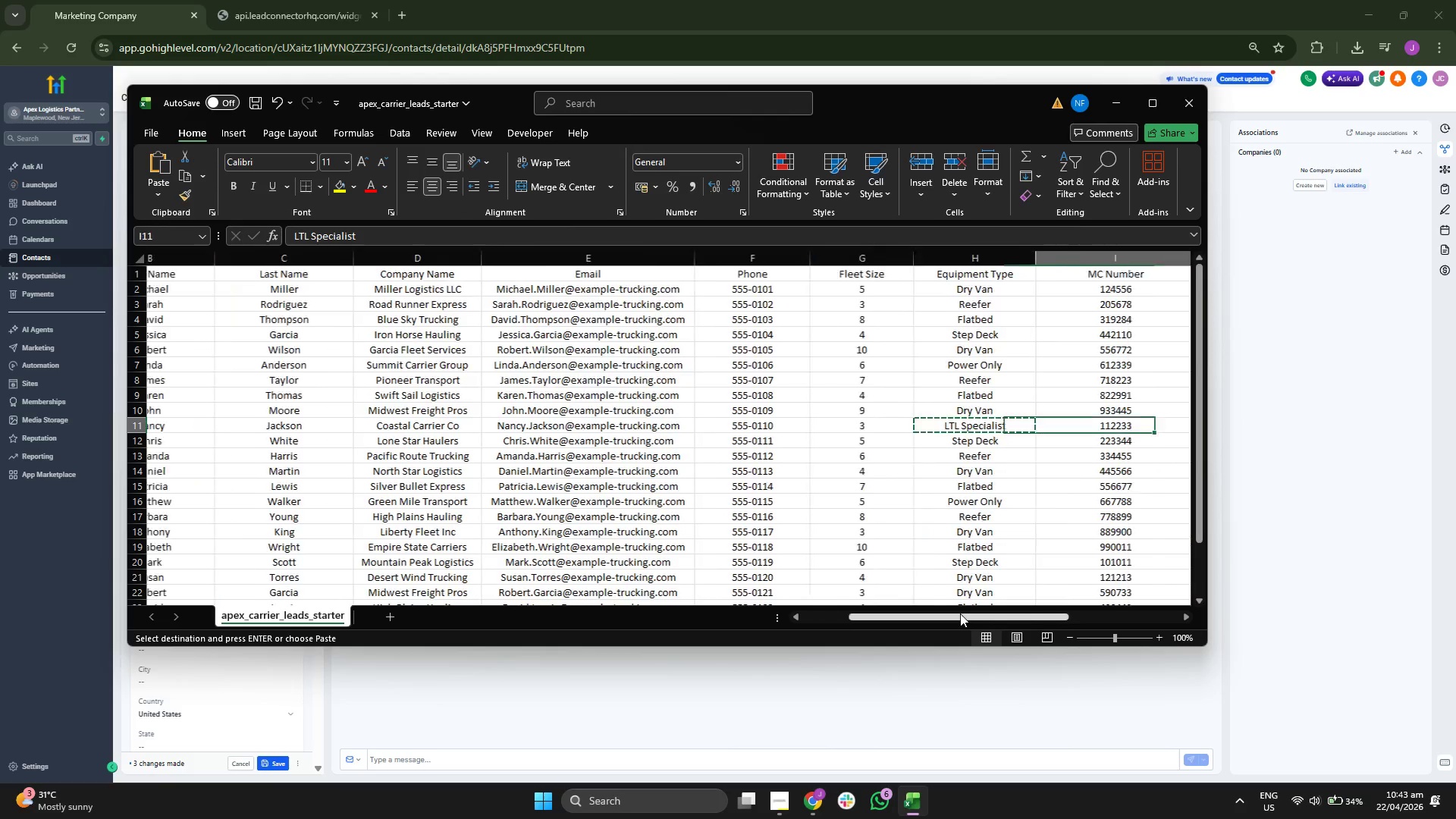 
key(ArrowRight)
 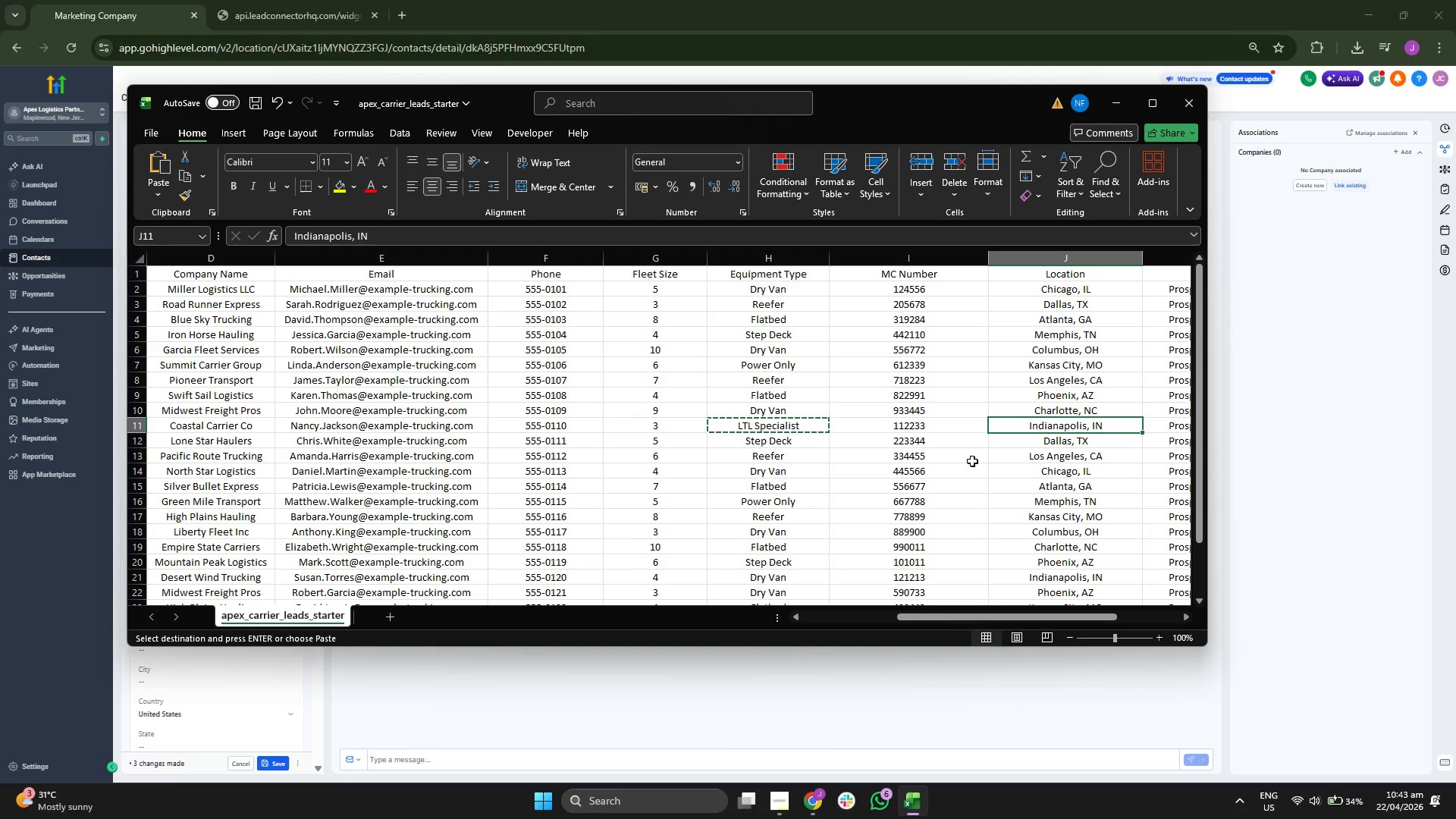 
left_click([936, 429])
 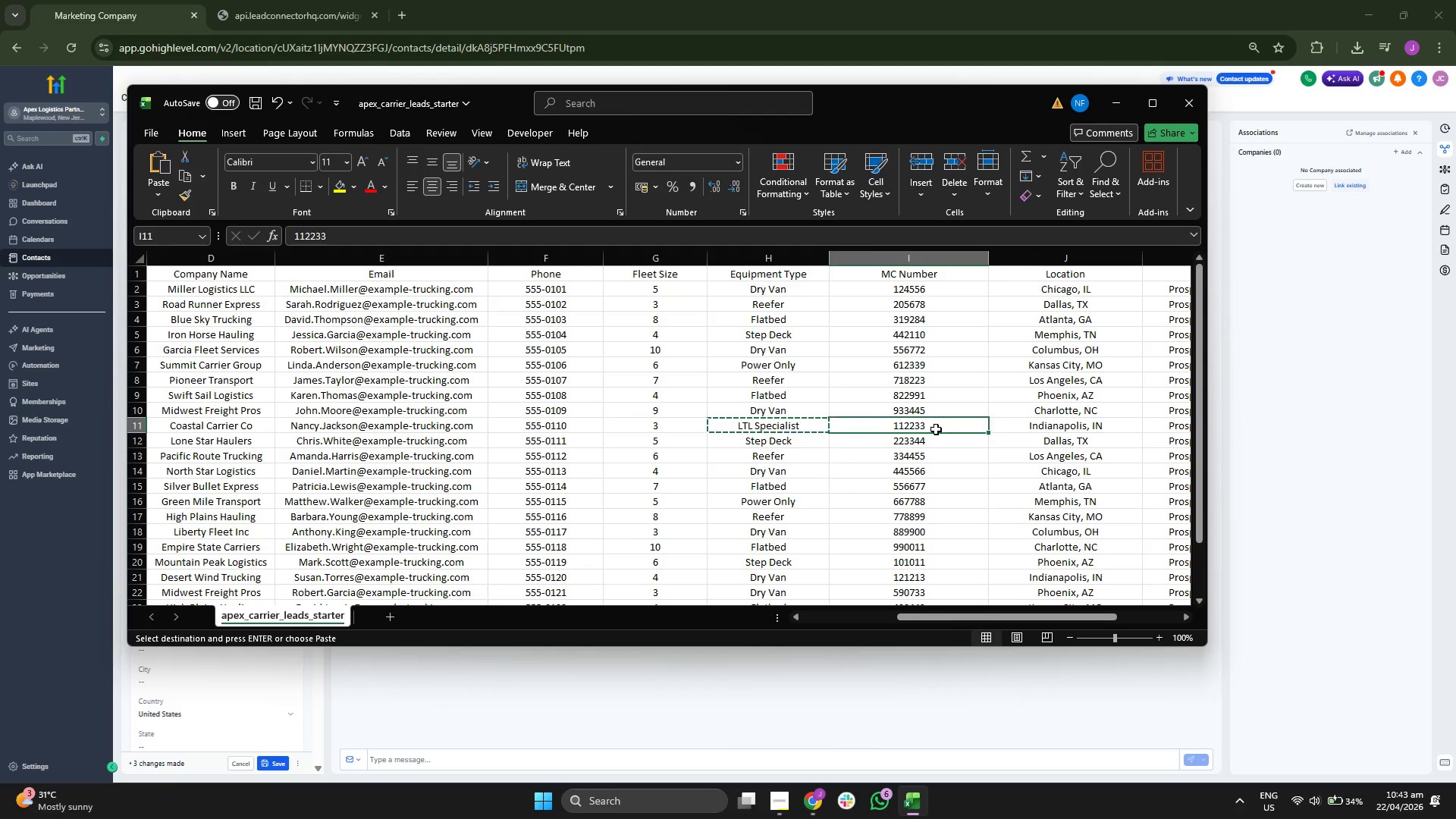 
key(Control+ControlLeft)
 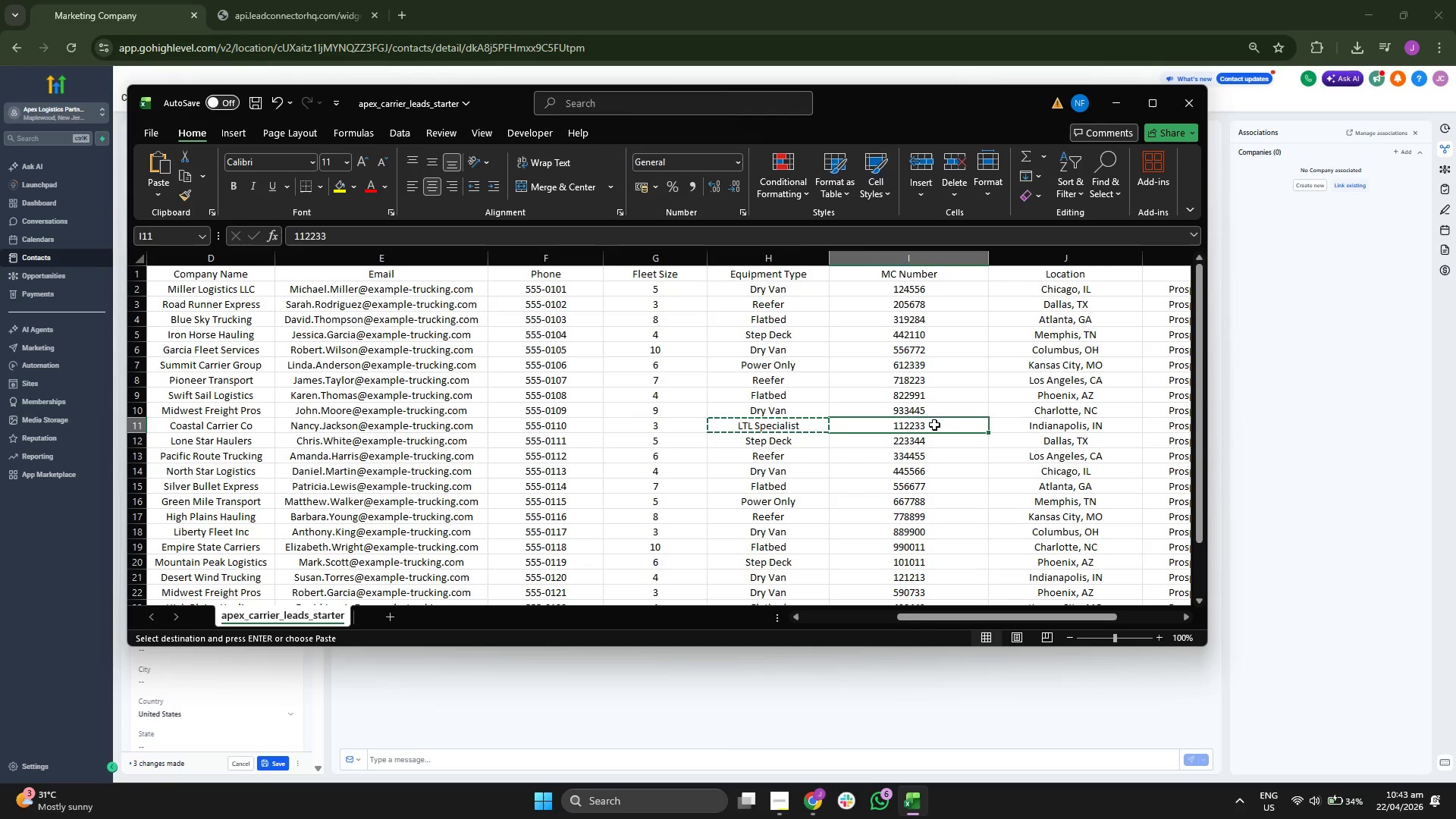 
key(Control+C)
 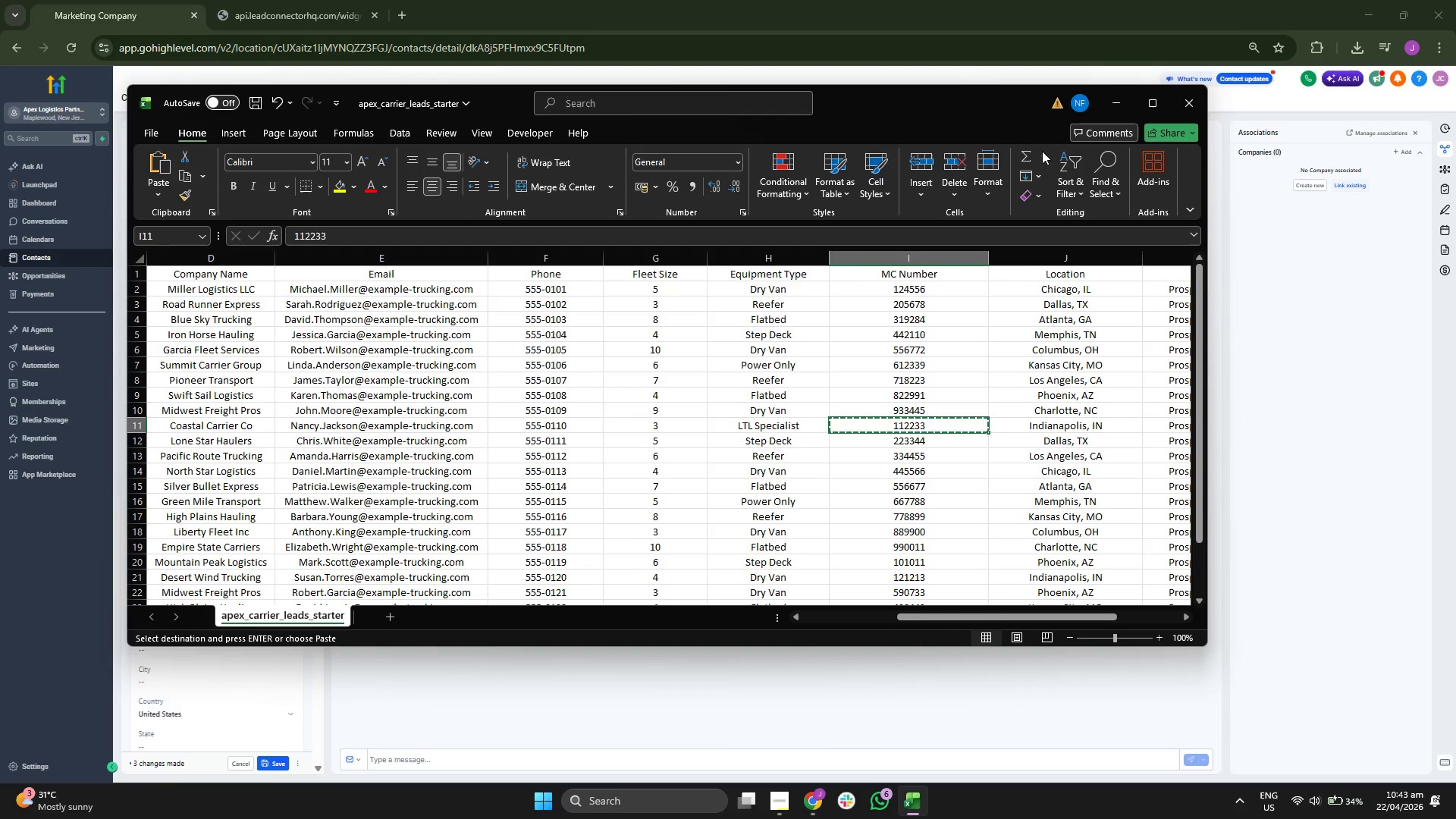 
left_click([1105, 96])
 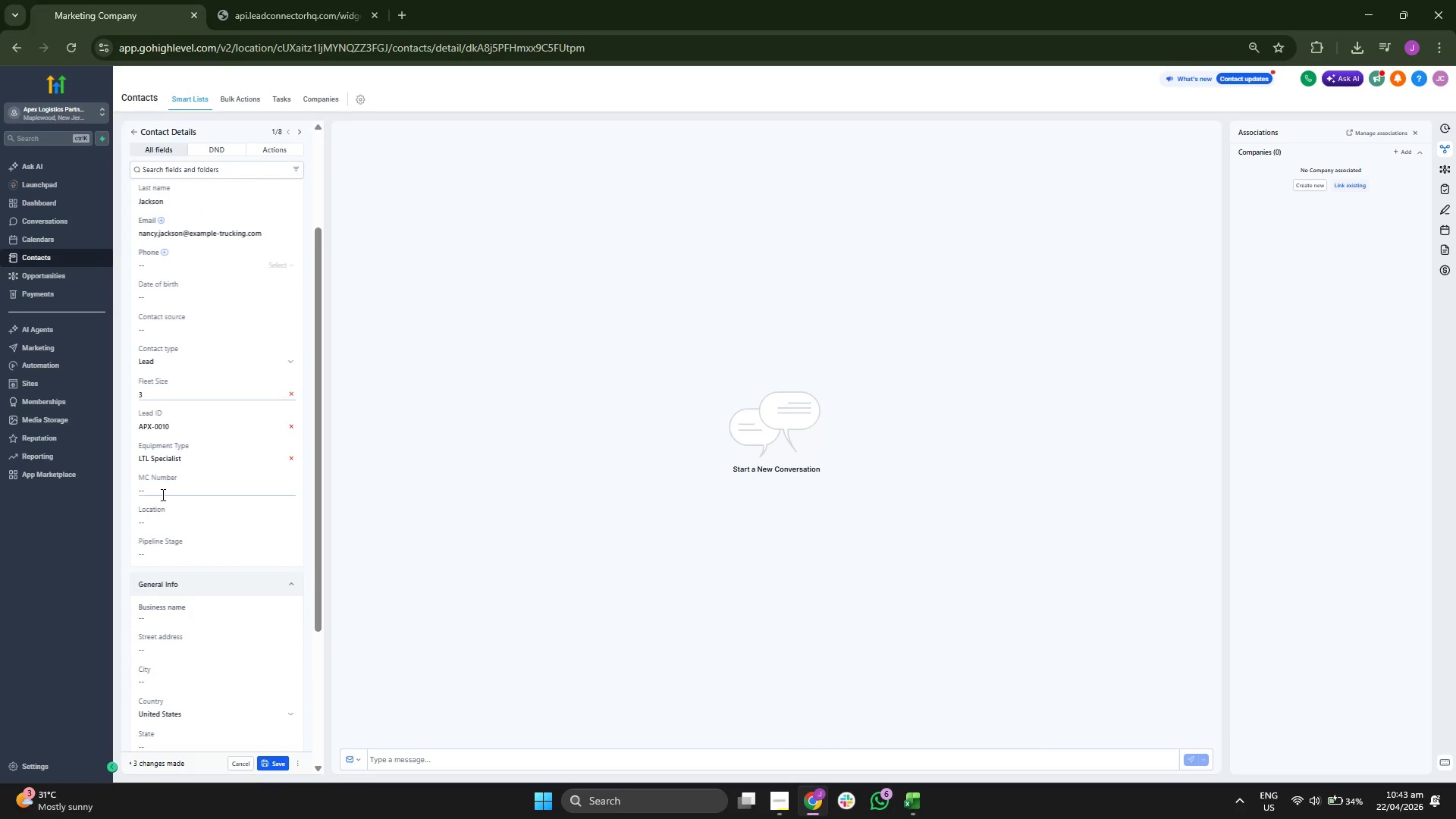 
left_click([164, 492])
 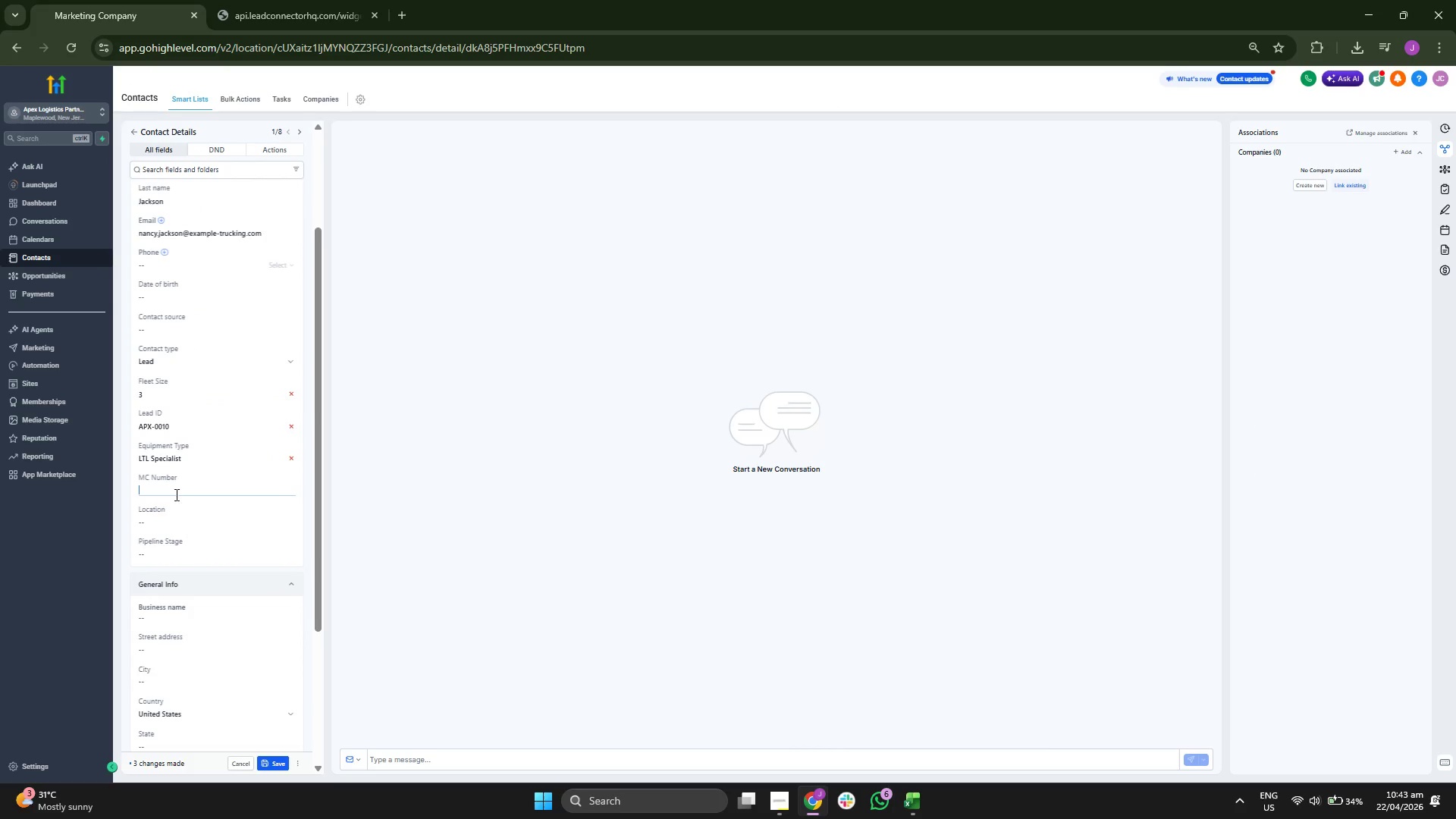 
key(Control+ControlLeft)
 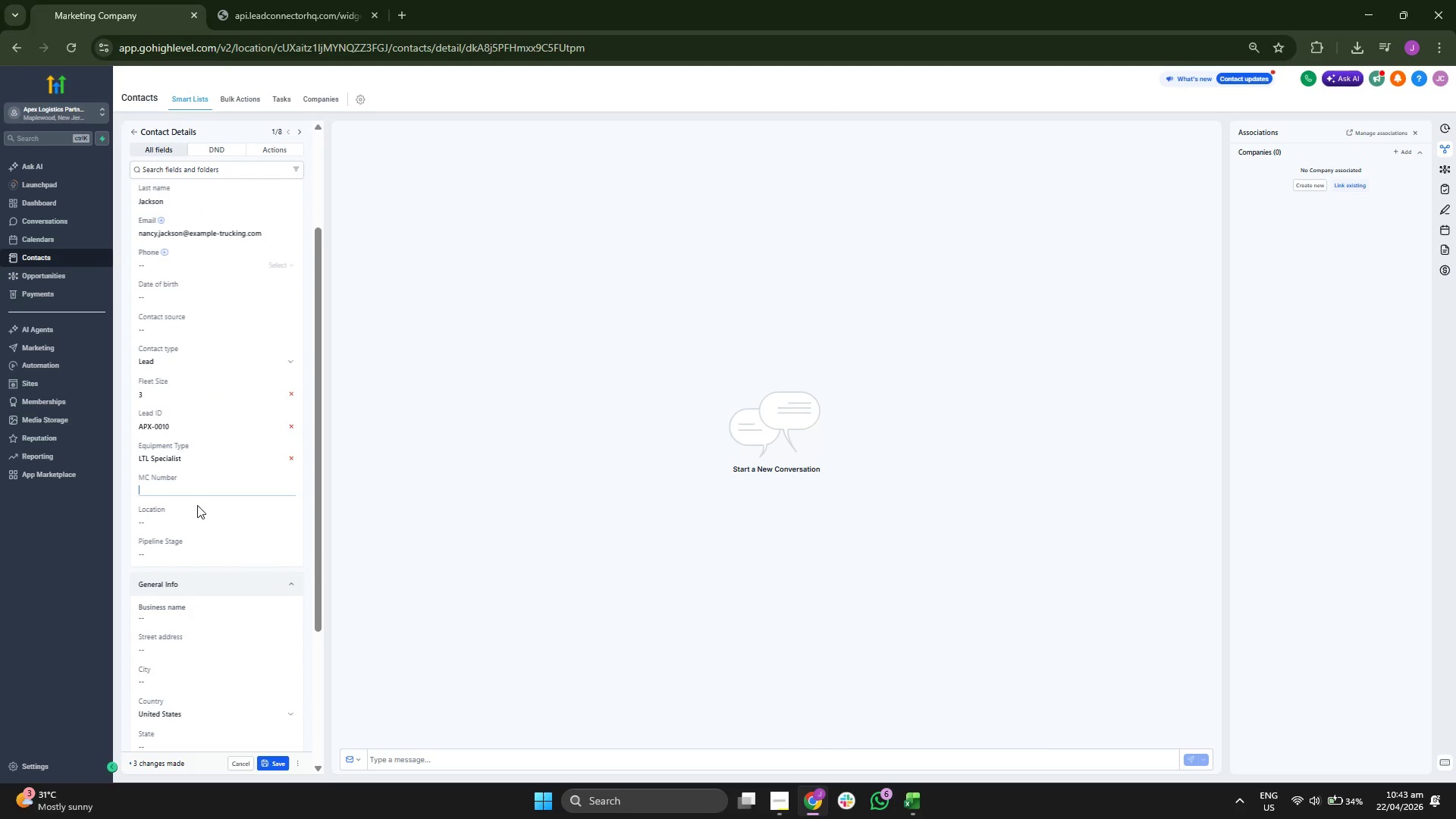 
key(Control+V)
 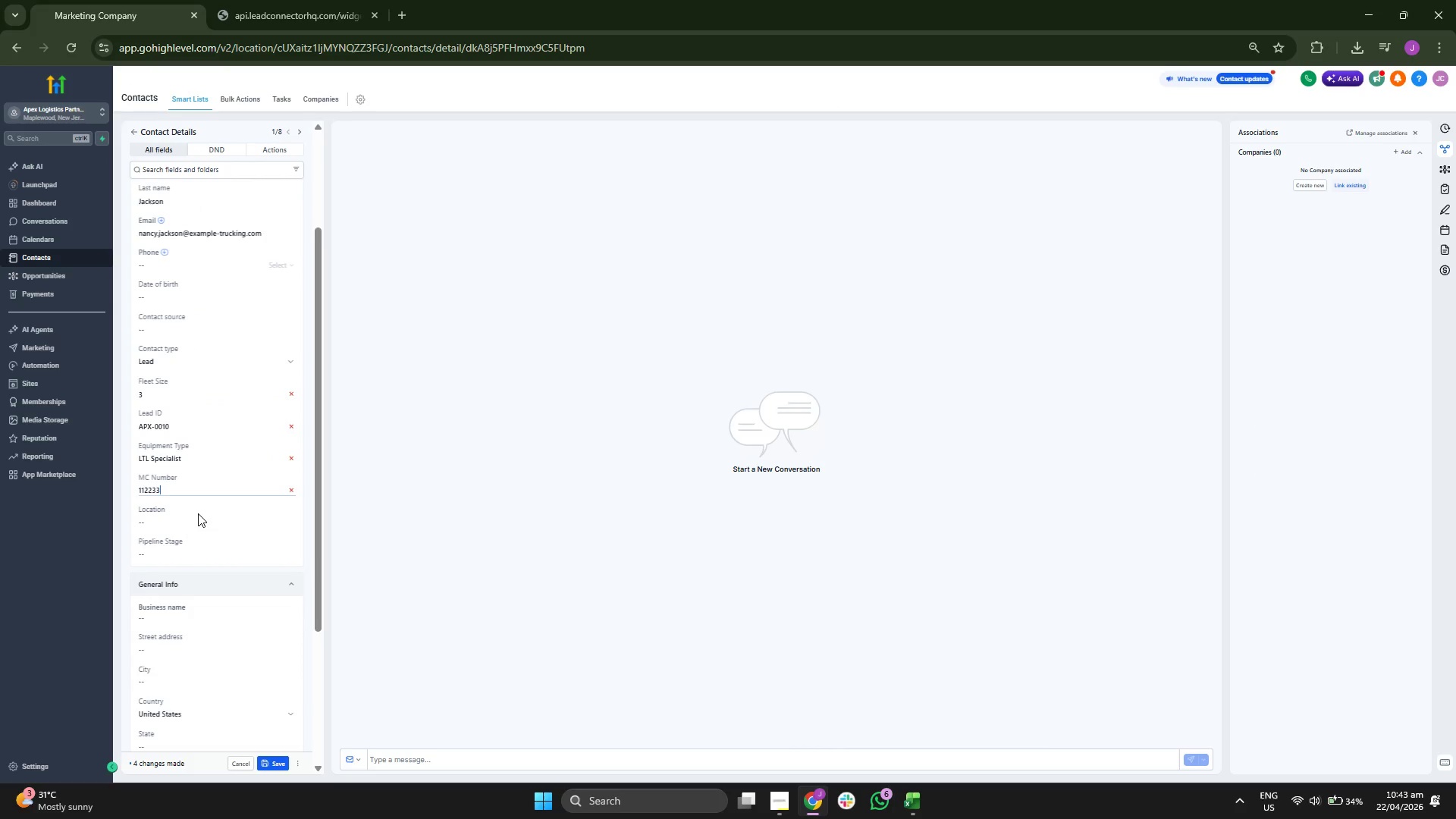 
left_click([198, 514])
 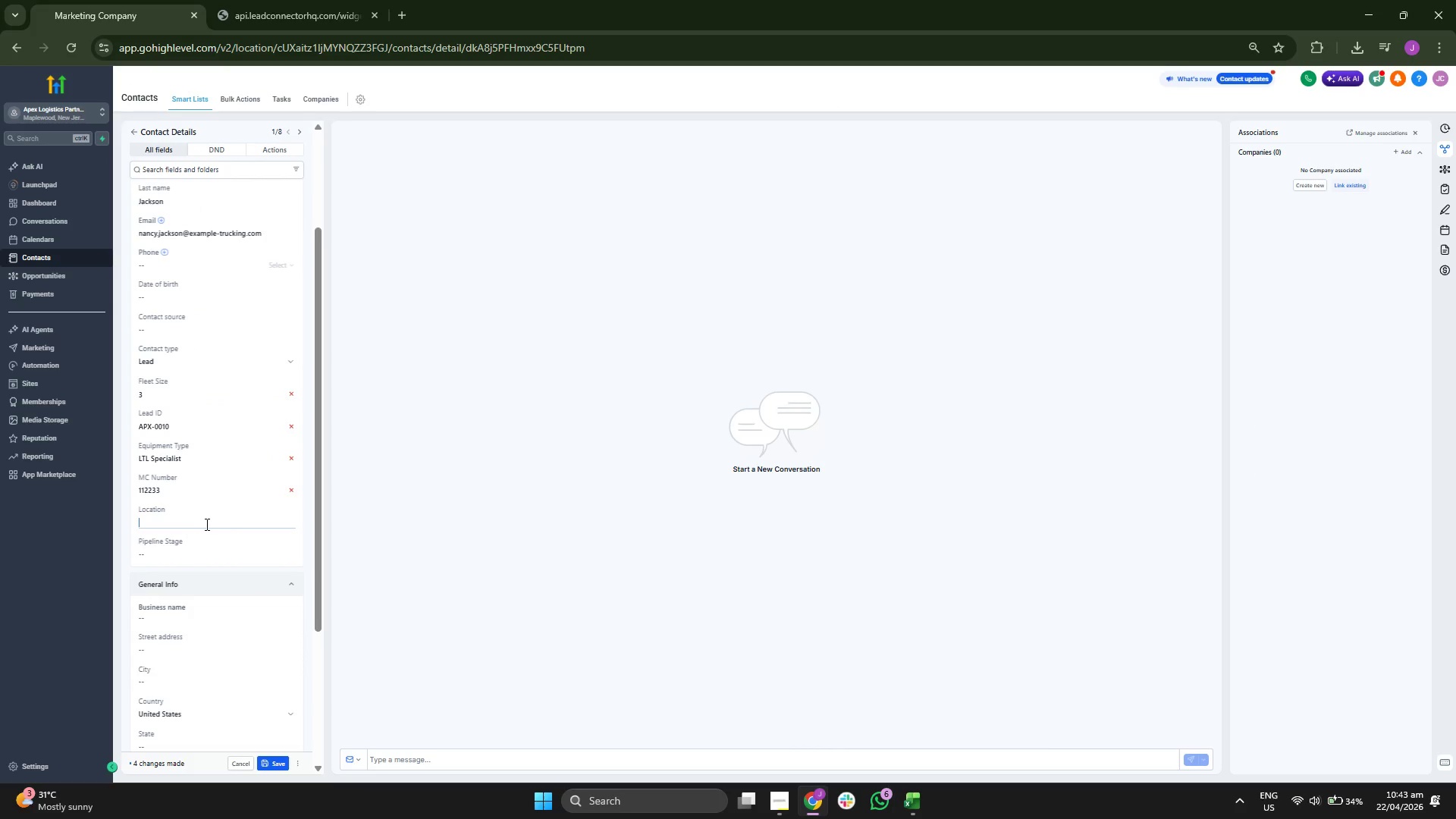 
type(iN)
key(Backspace)
key(Backspace)
type(Inia)
key(Backspace)
key(Backspace)
type(dianapolis, IN)
 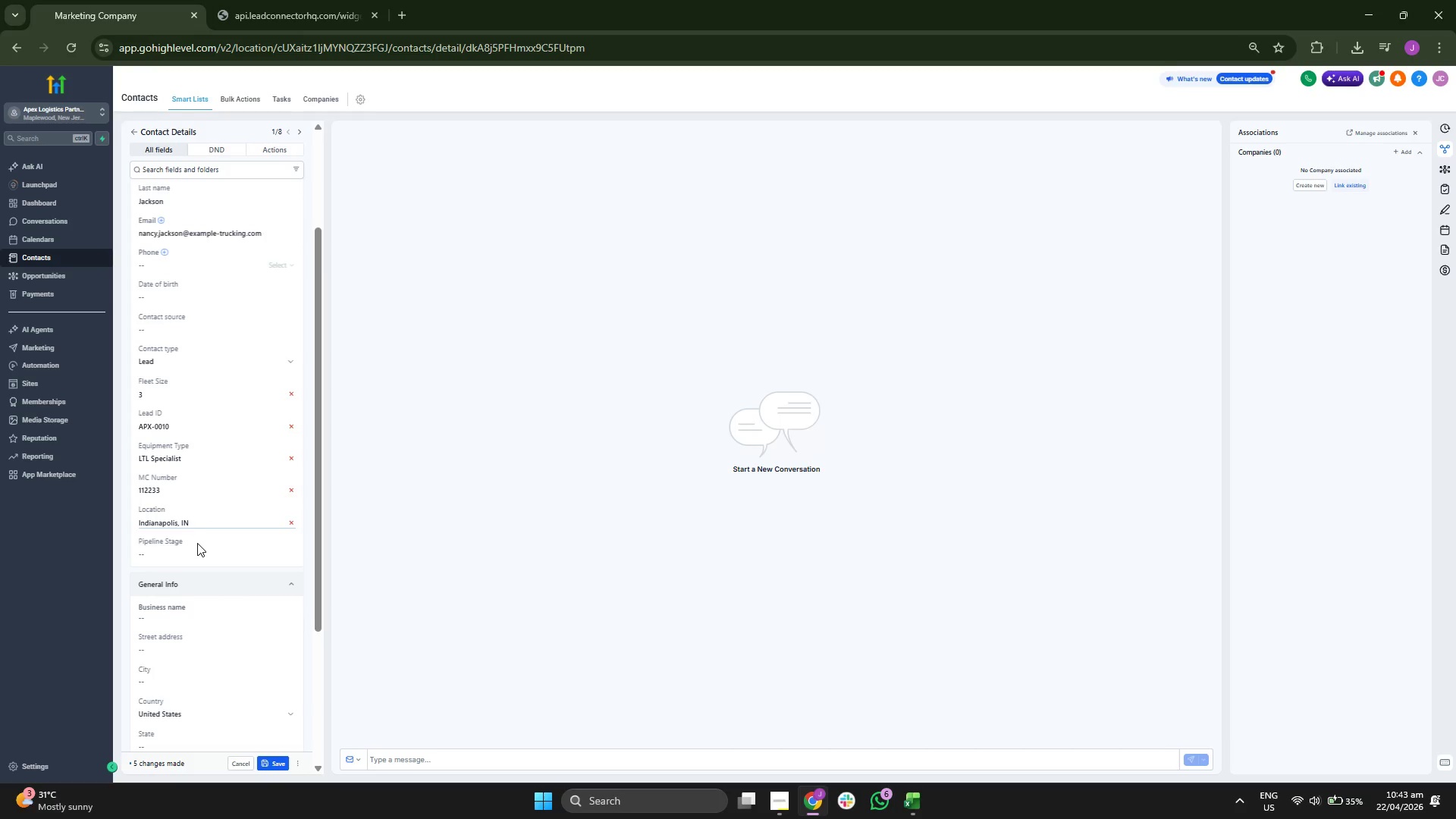 
double_click([197, 548])
 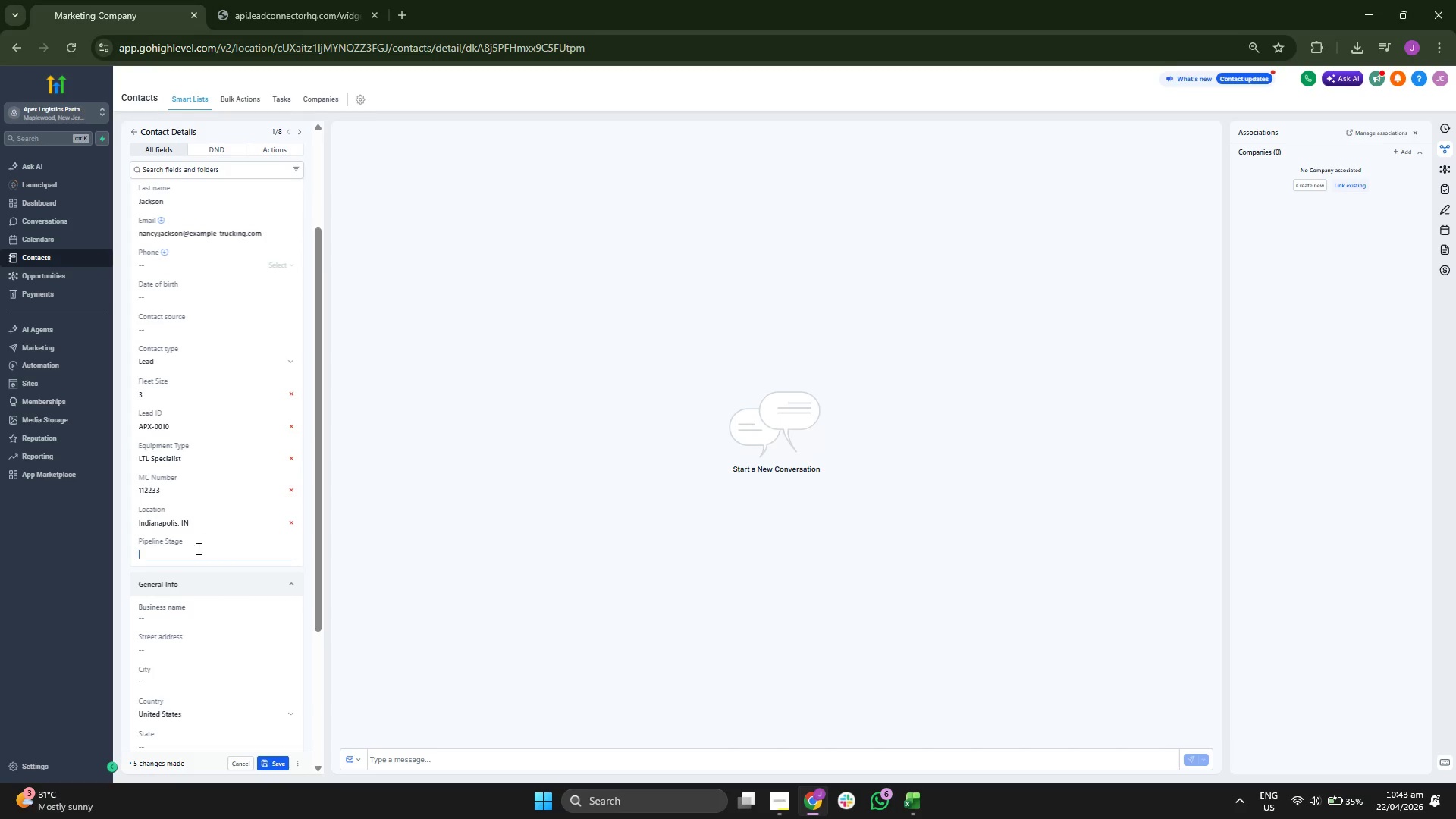 
type(Cold Oute)
key(Backspace)
type(reach)
 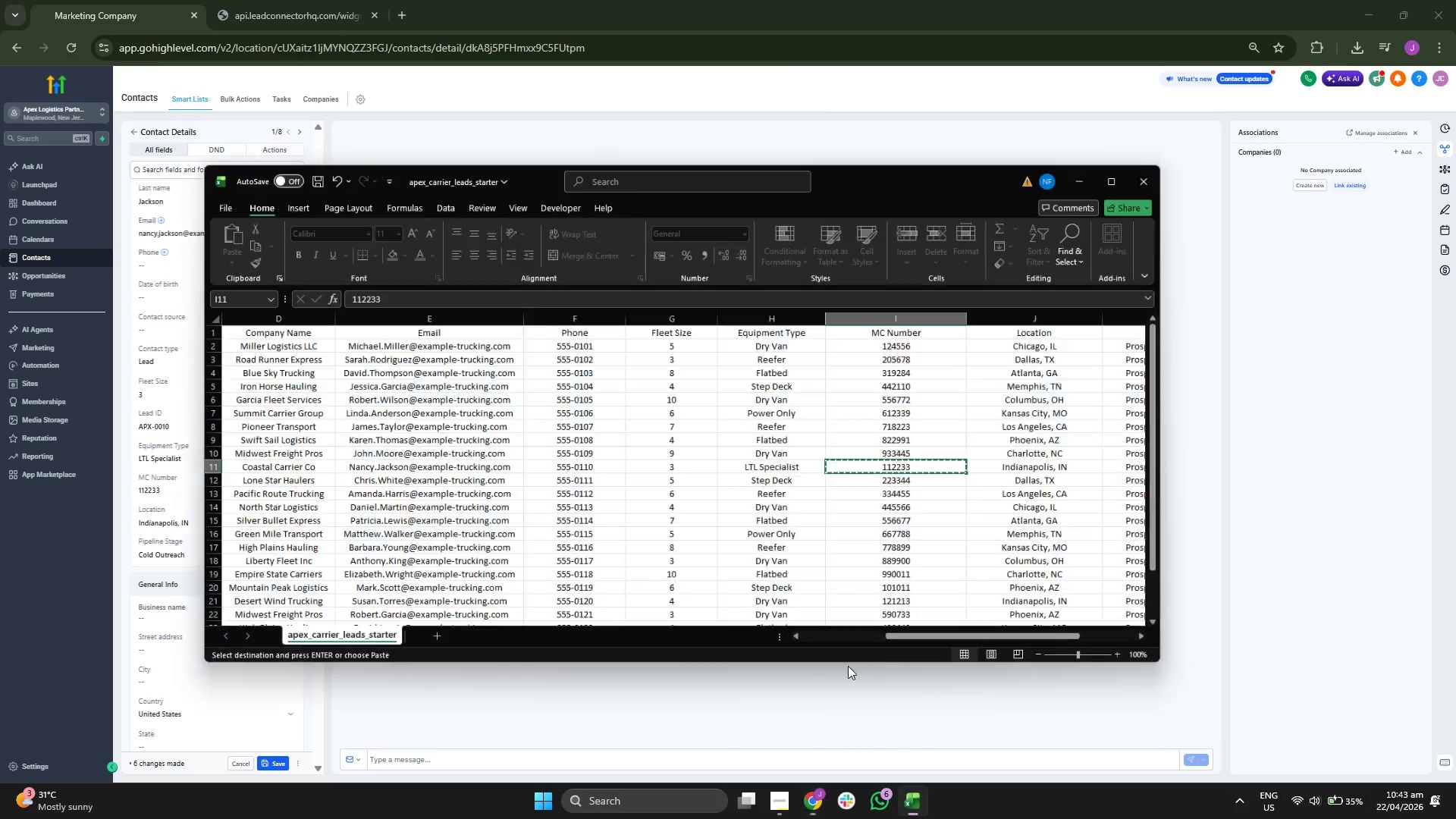 
key(ArrowLeft)
 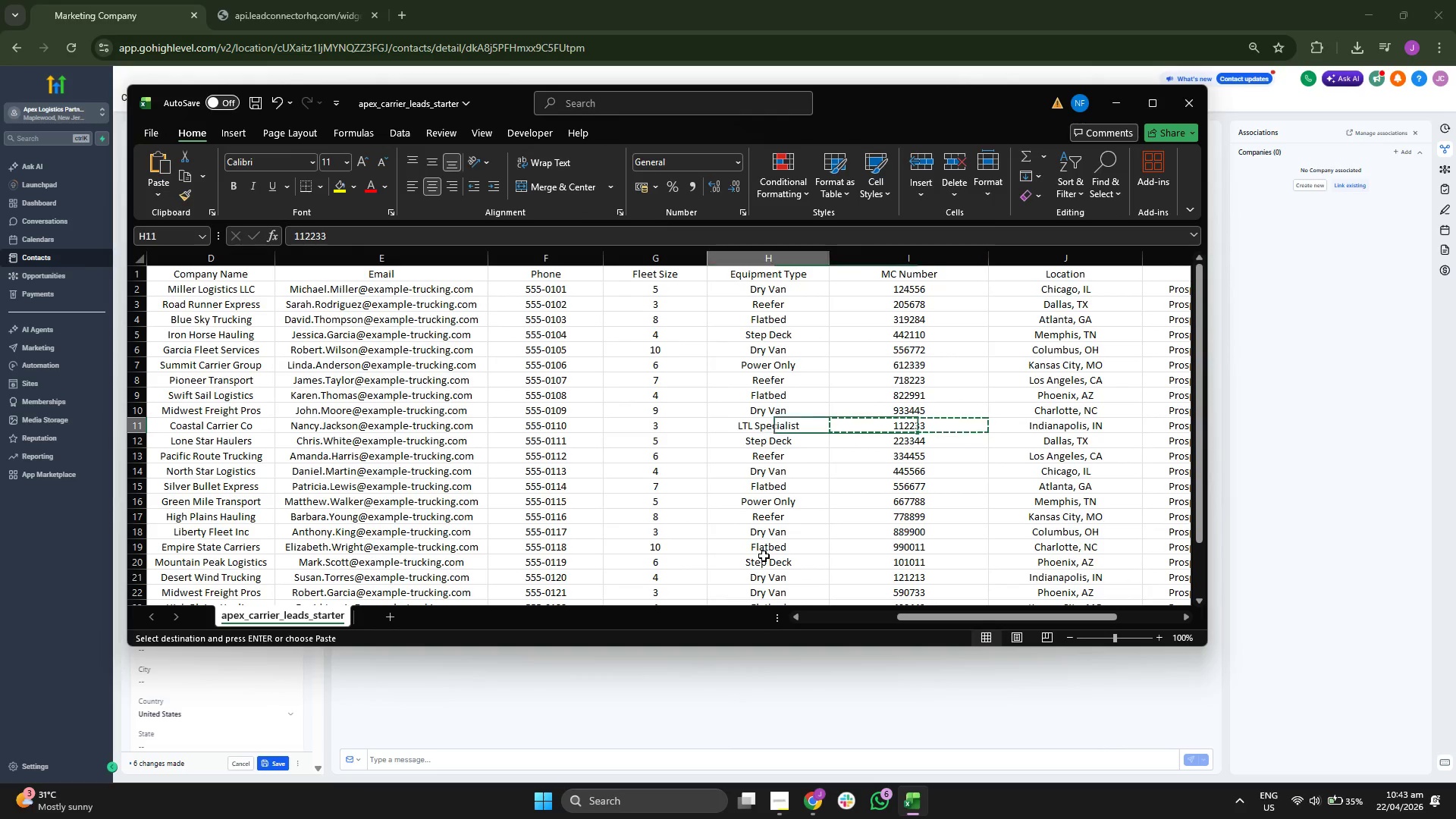 
key(ArrowLeft)
 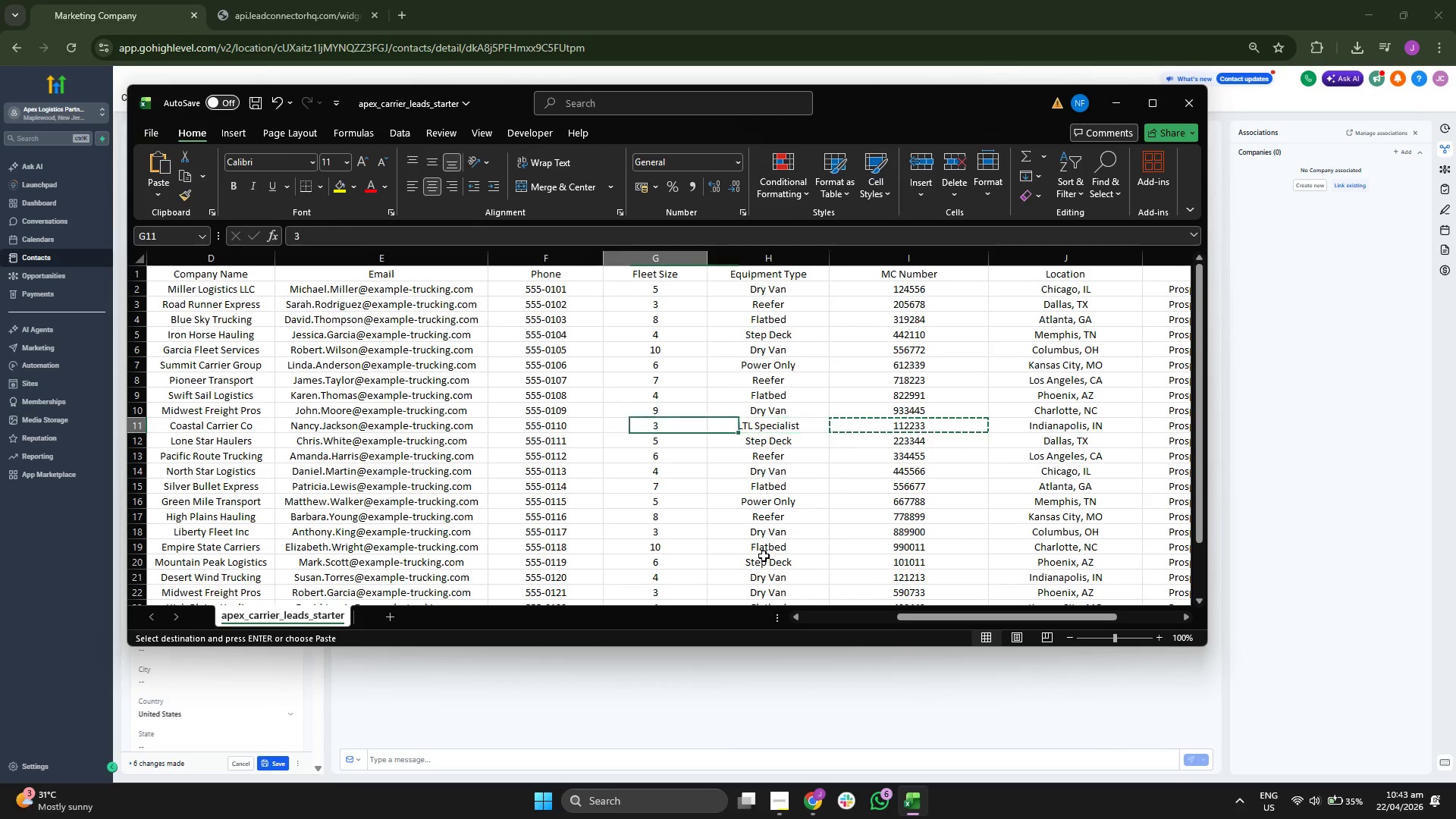 
key(ArrowLeft)
 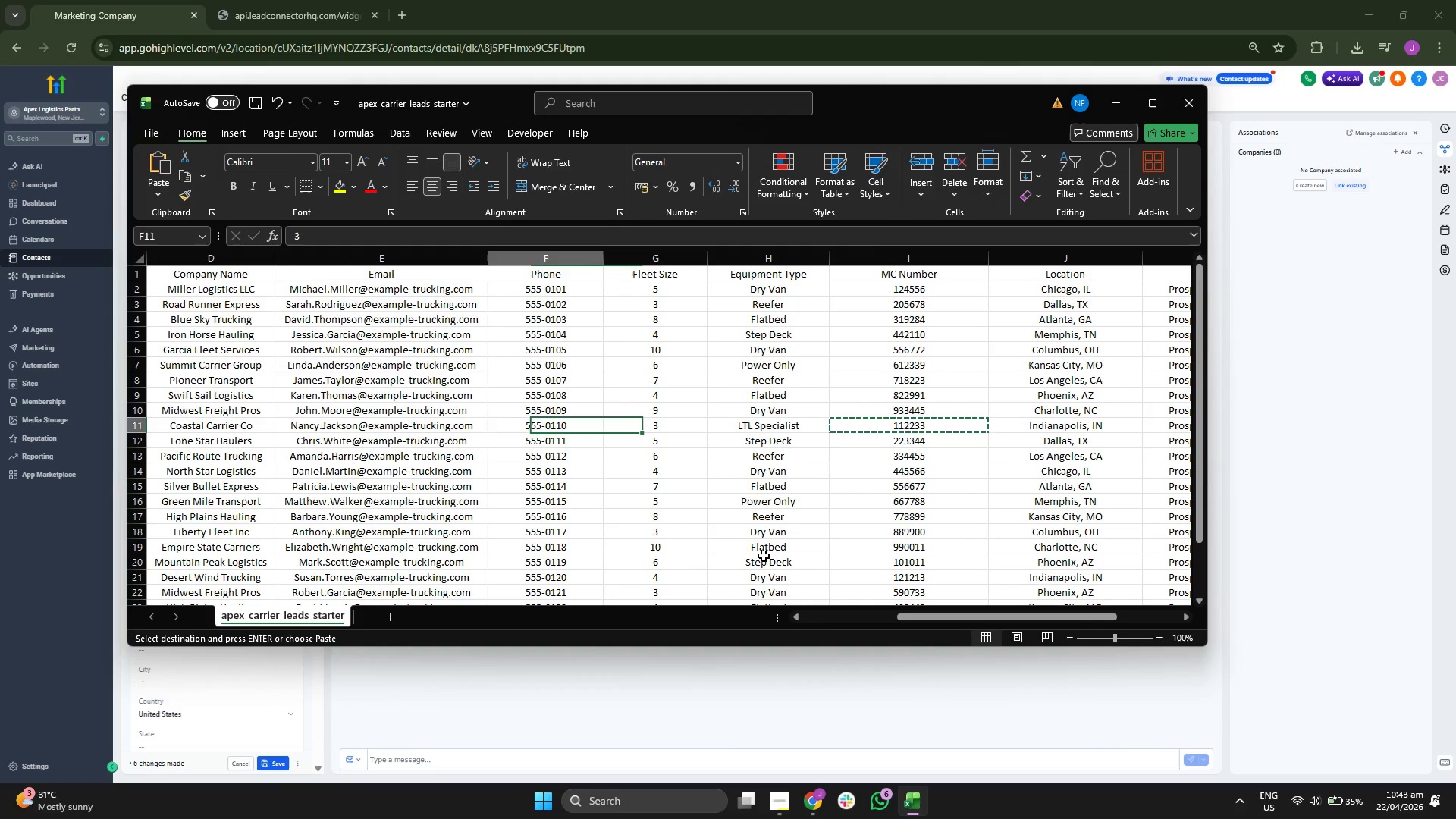 
key(ArrowLeft)
 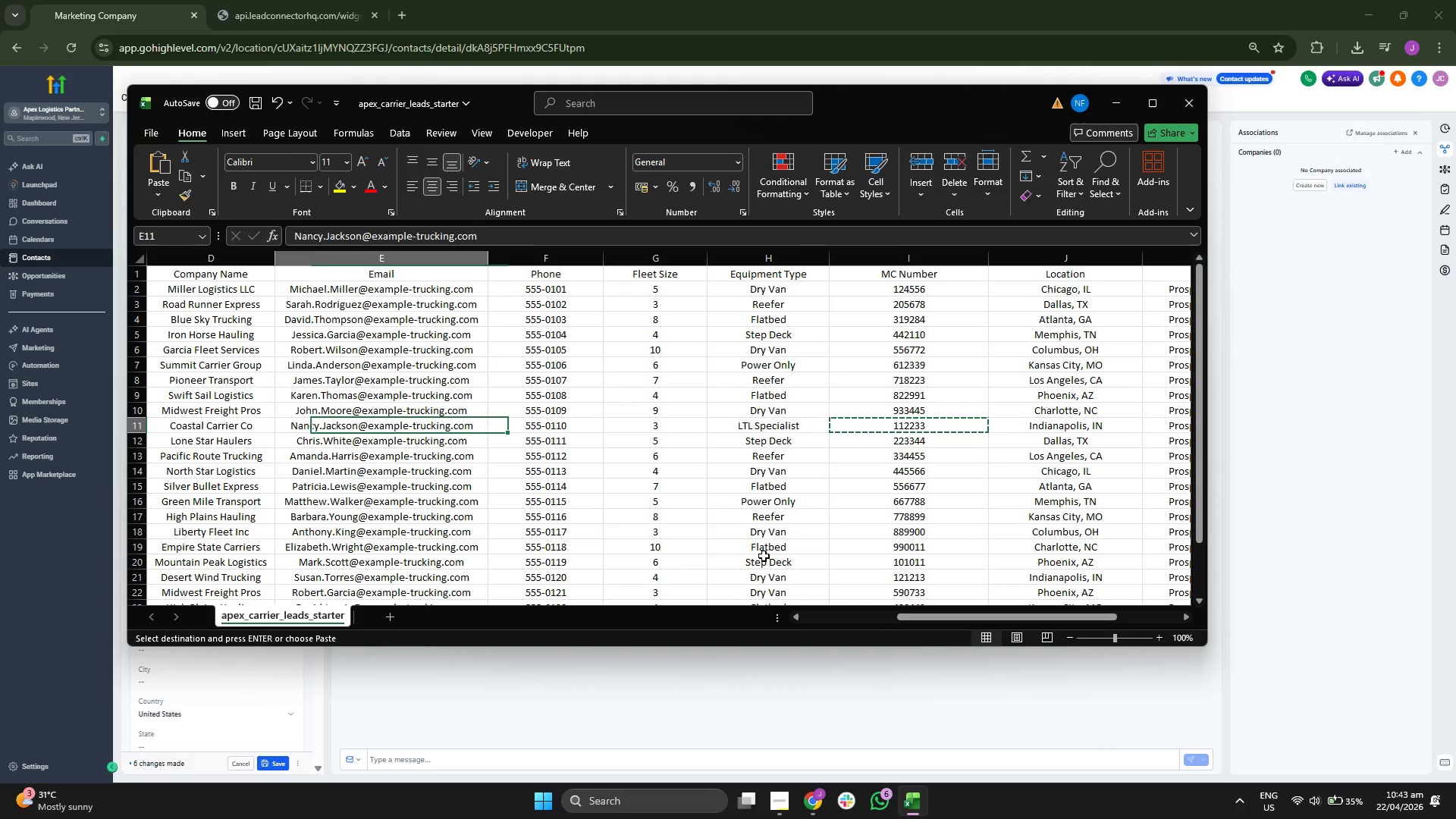 
key(ArrowLeft)
 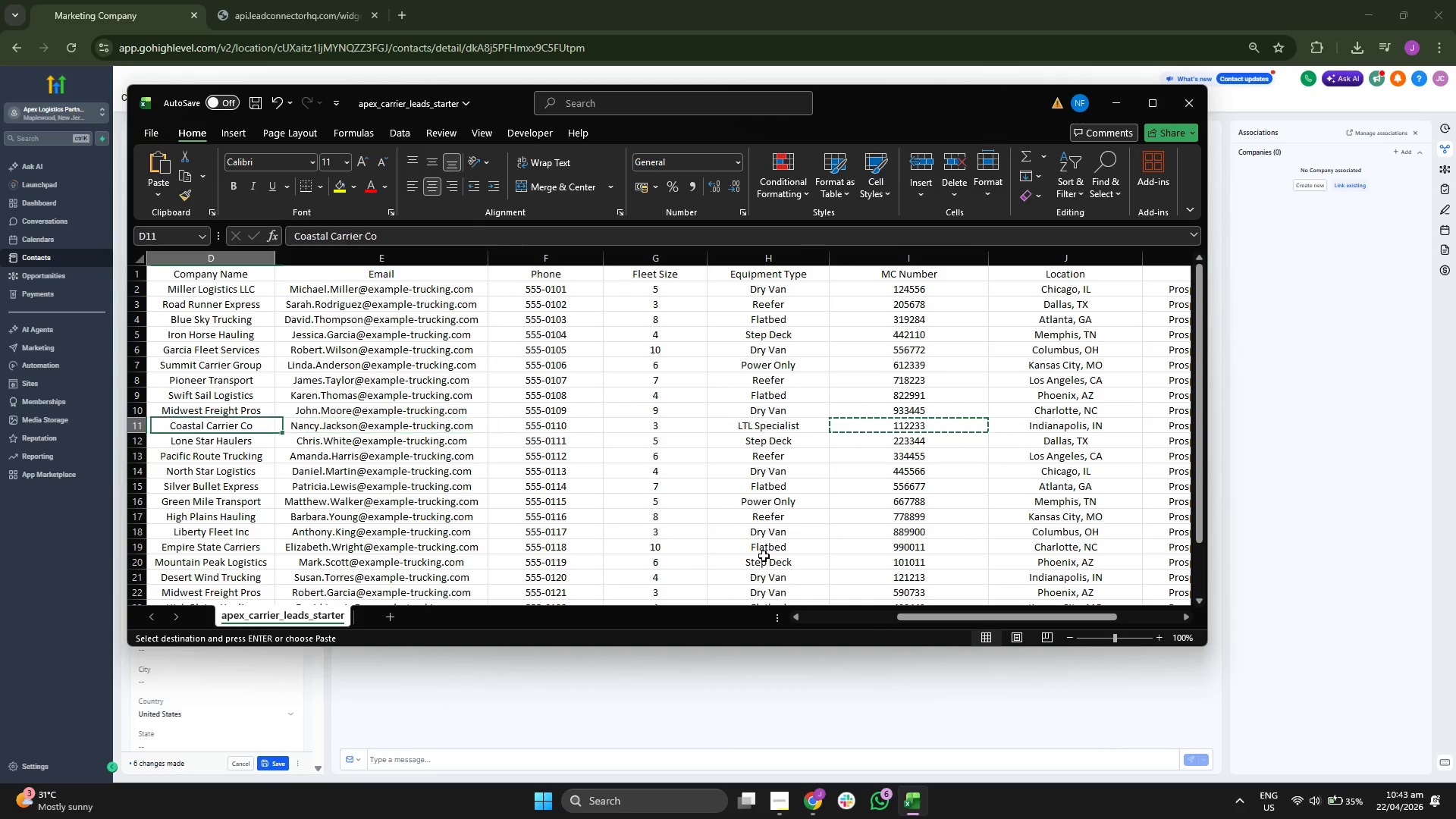 
key(ArrowLeft)
 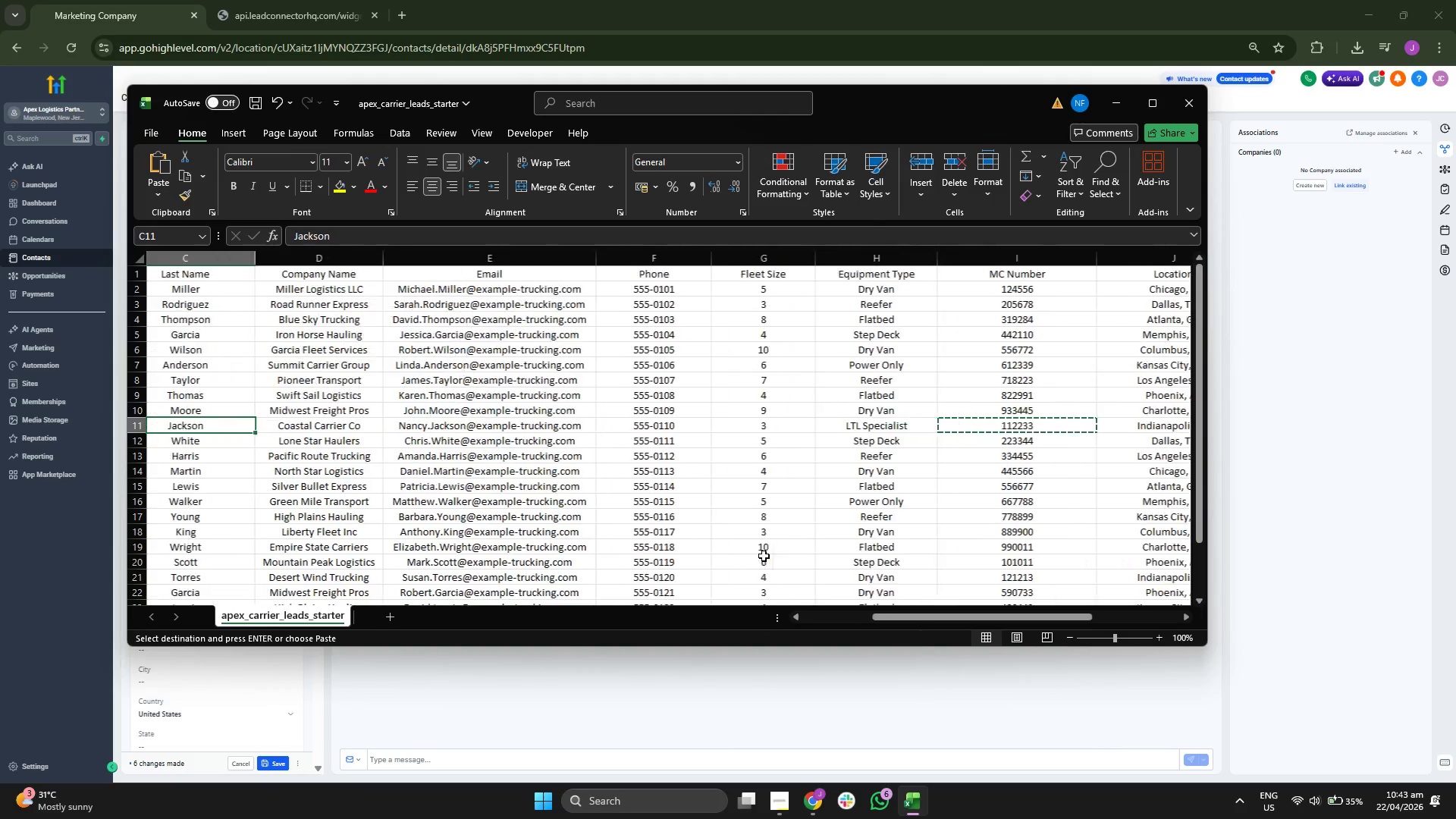 
key(ArrowLeft)
 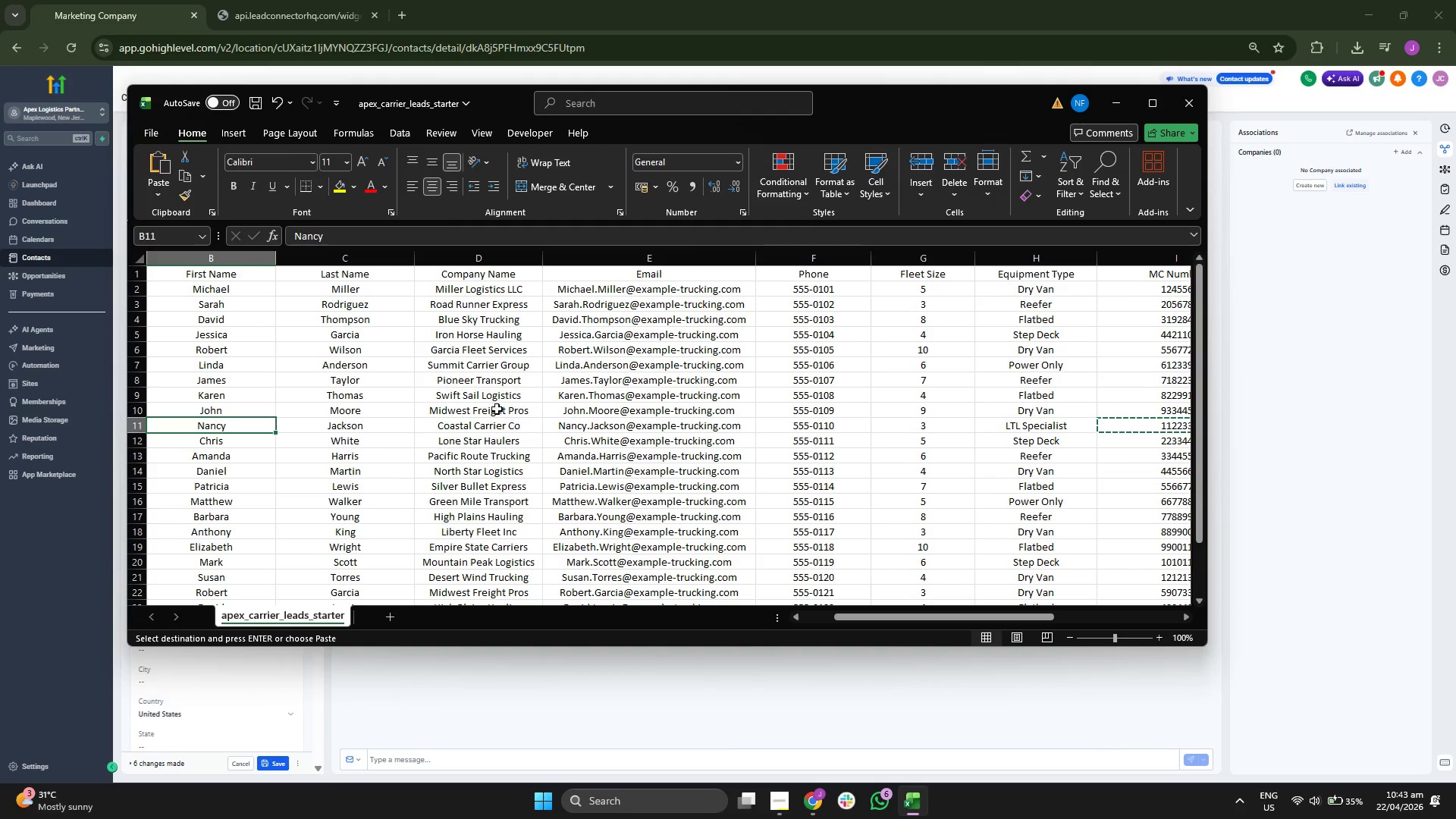 
left_click([493, 427])
 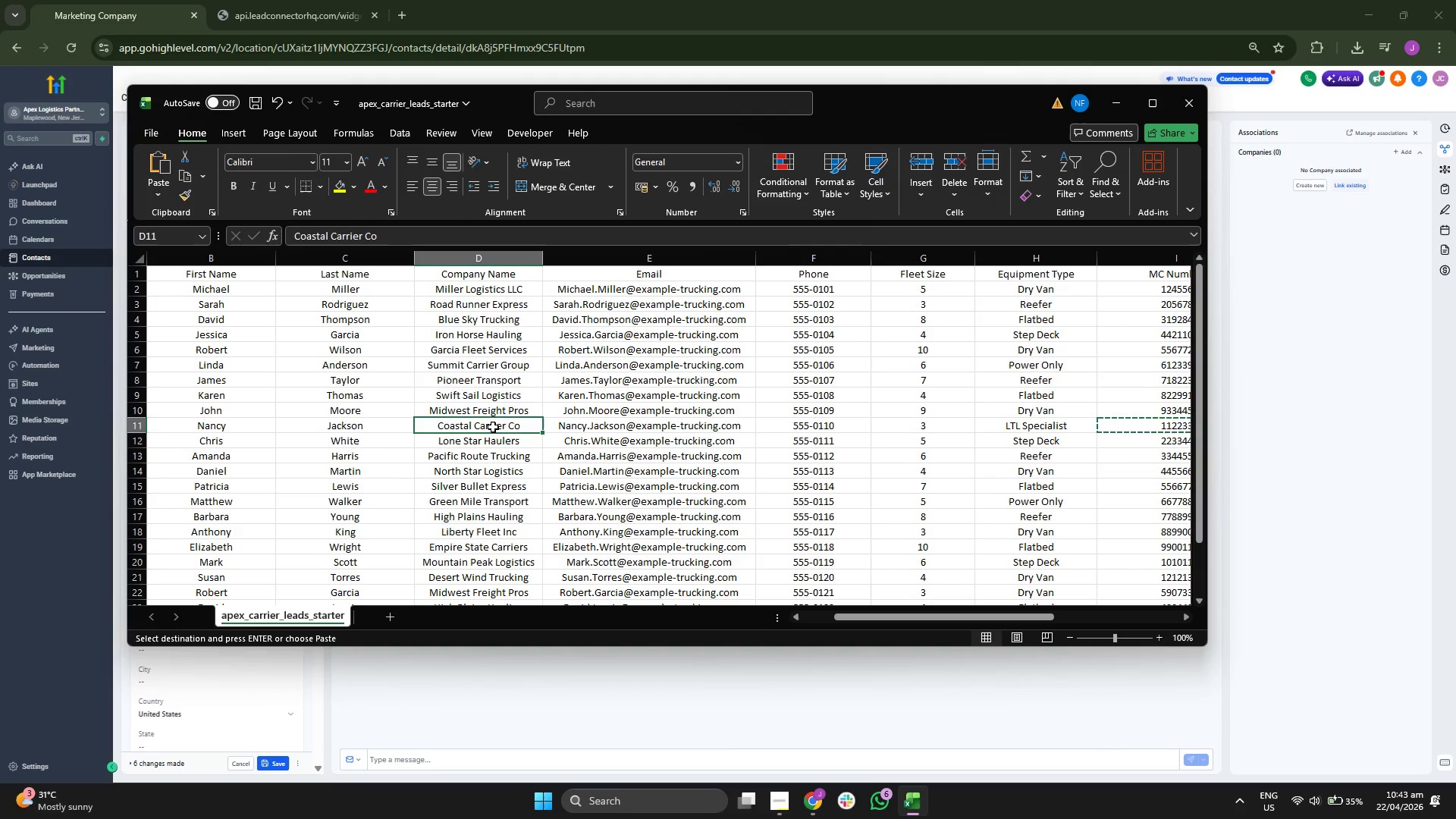 
key(Control+ControlLeft)
 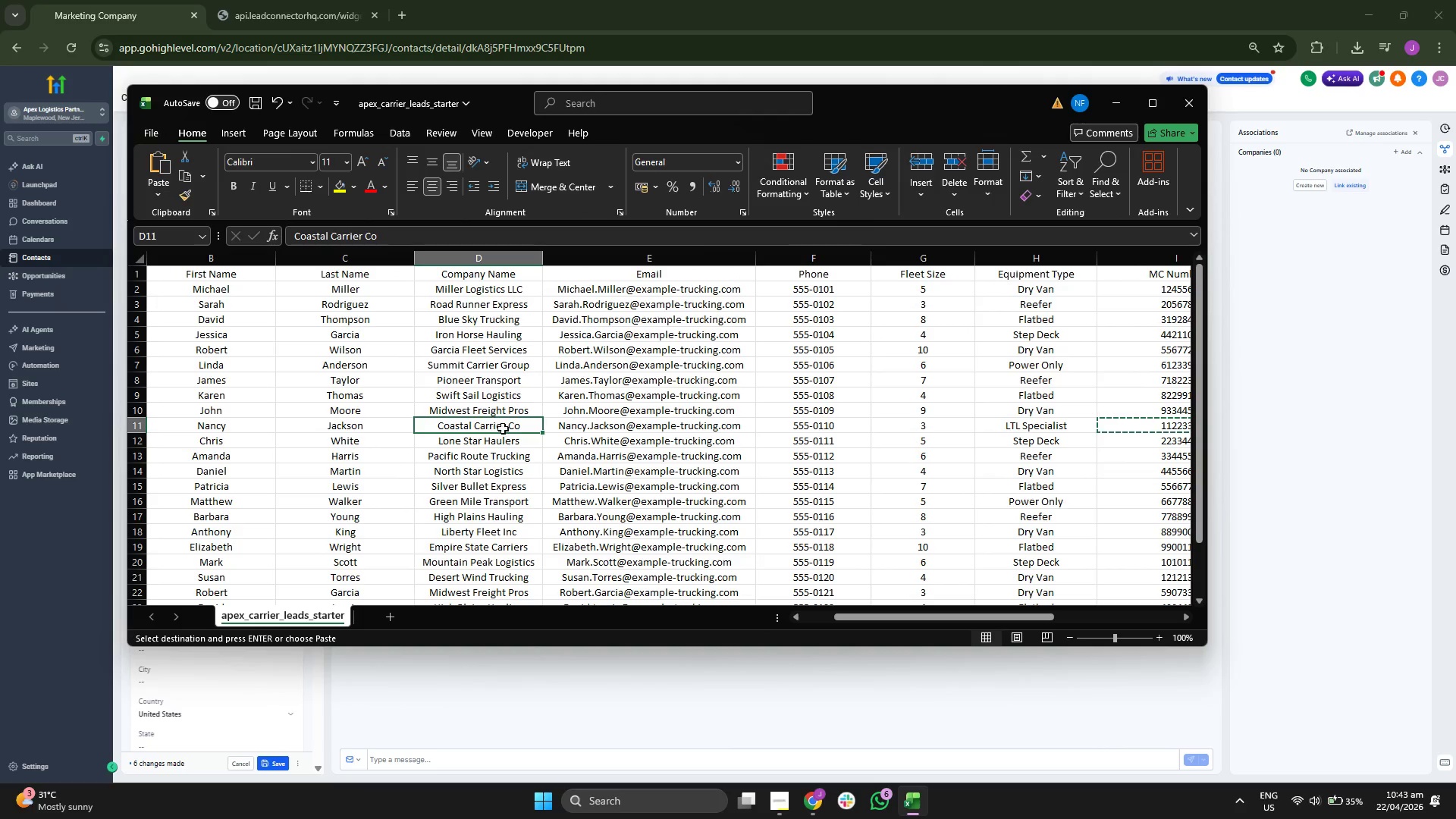 
key(Control+C)
 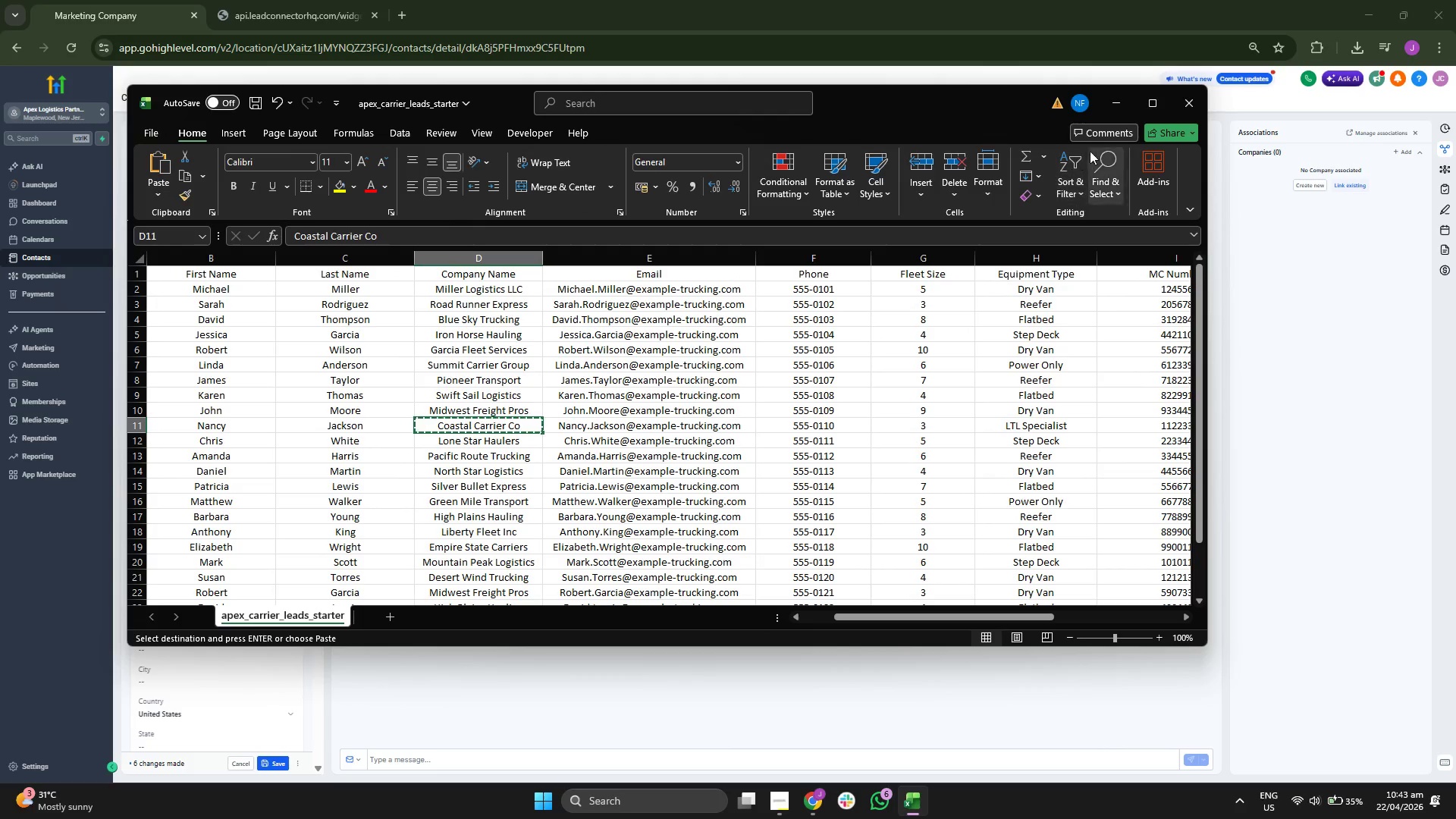 
left_click([1114, 105])
 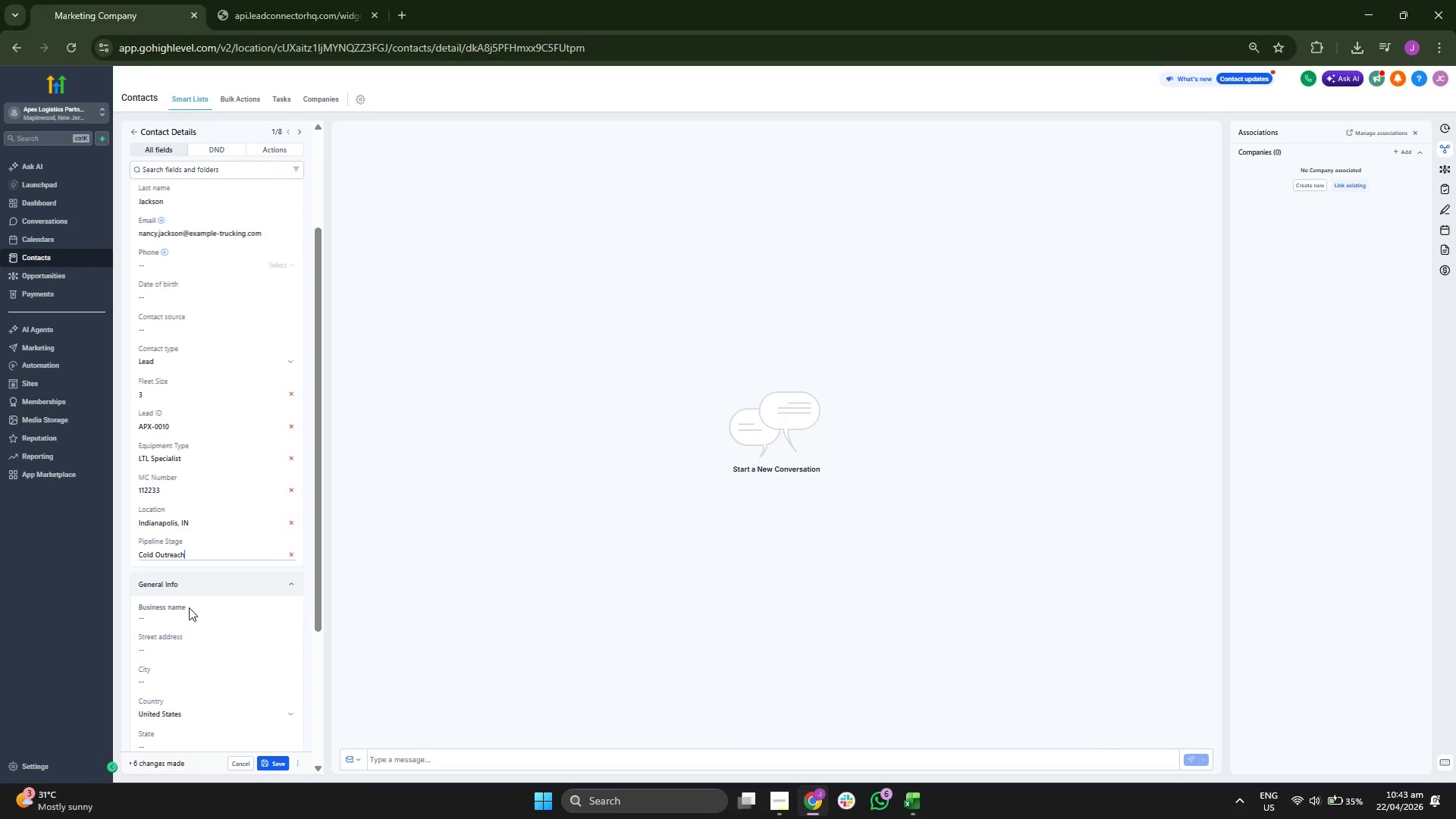 
key(Control+ControlLeft)
 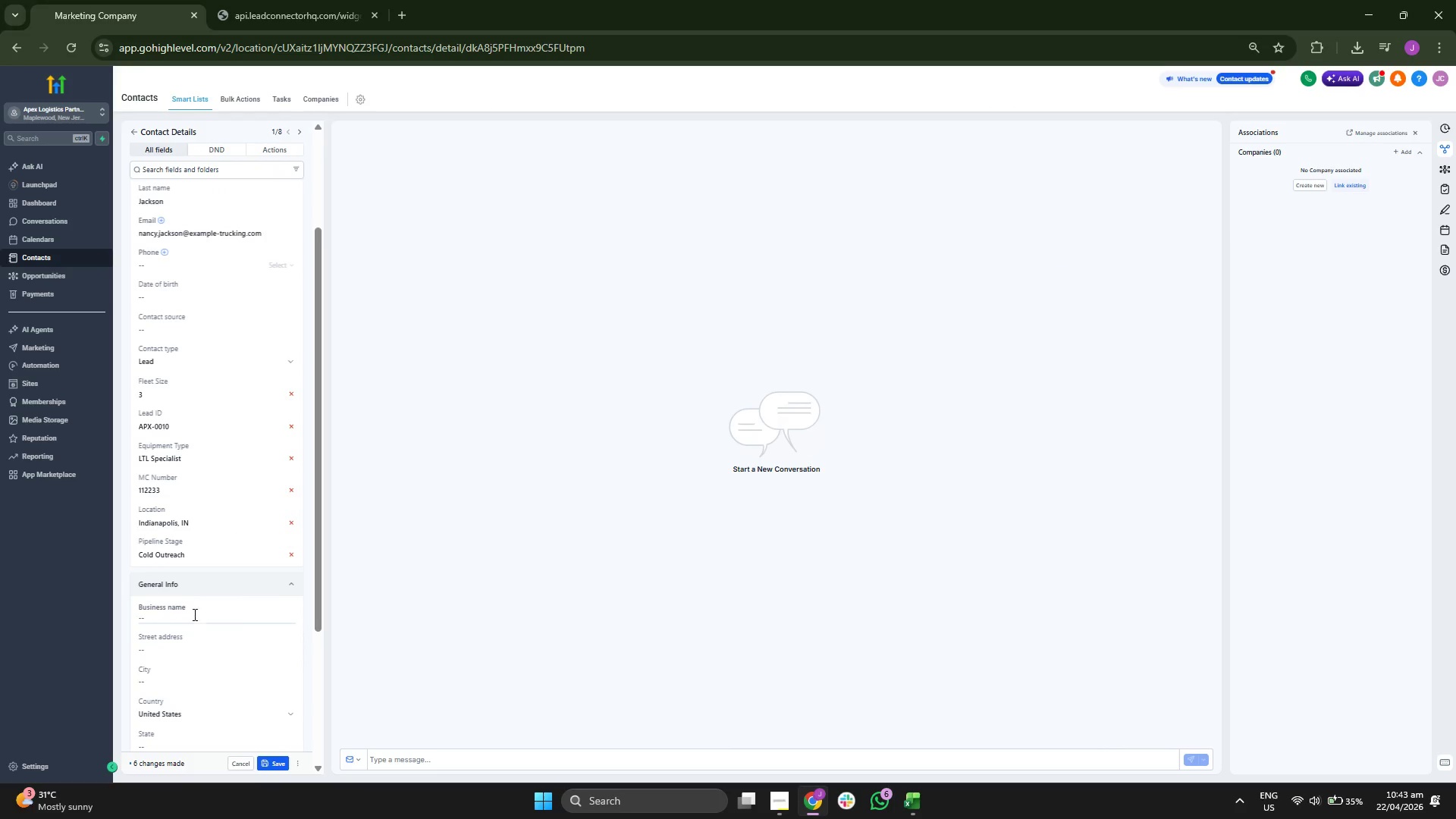 
key(Control+ControlLeft)
 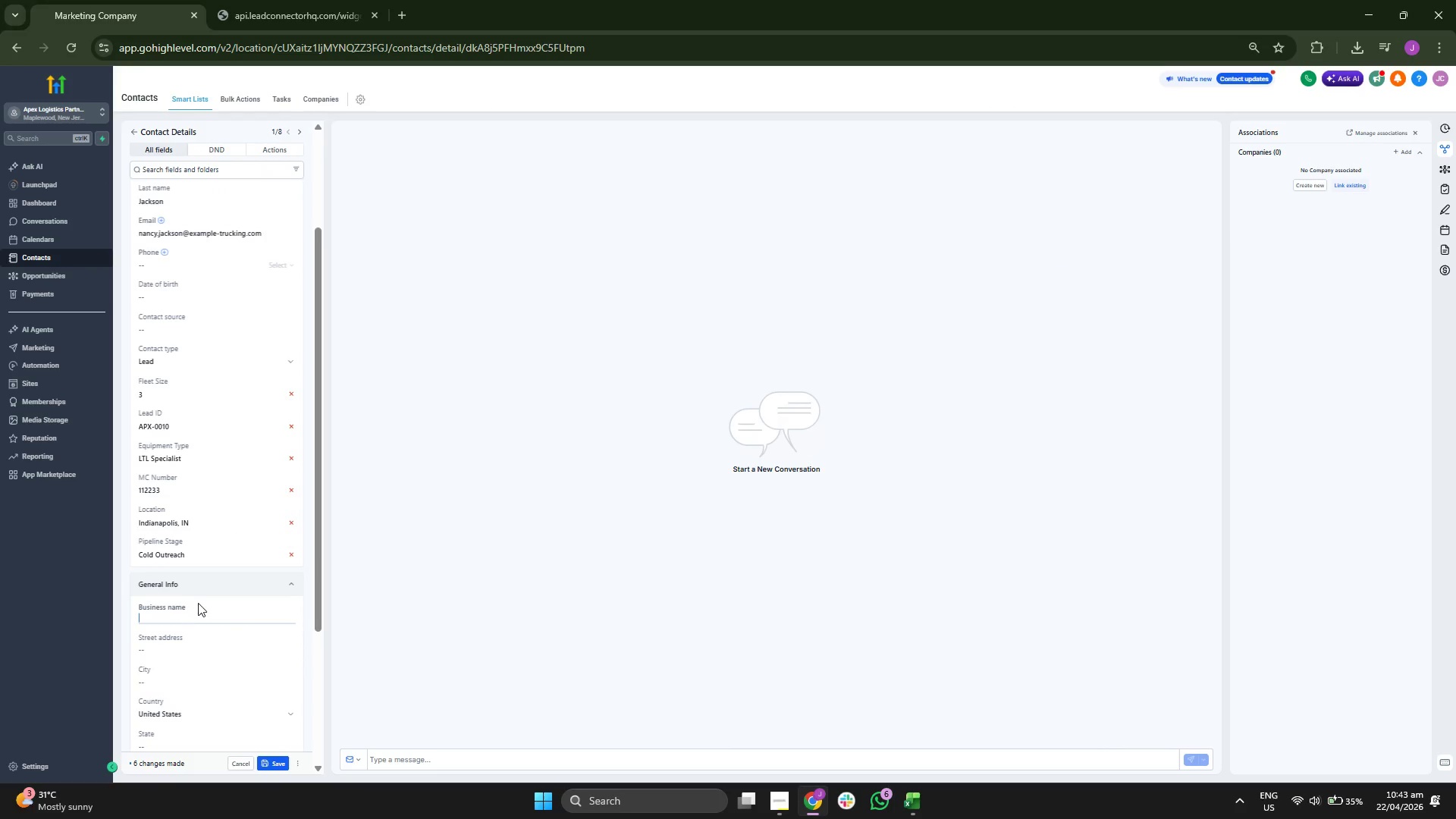 
key(Control+V)
 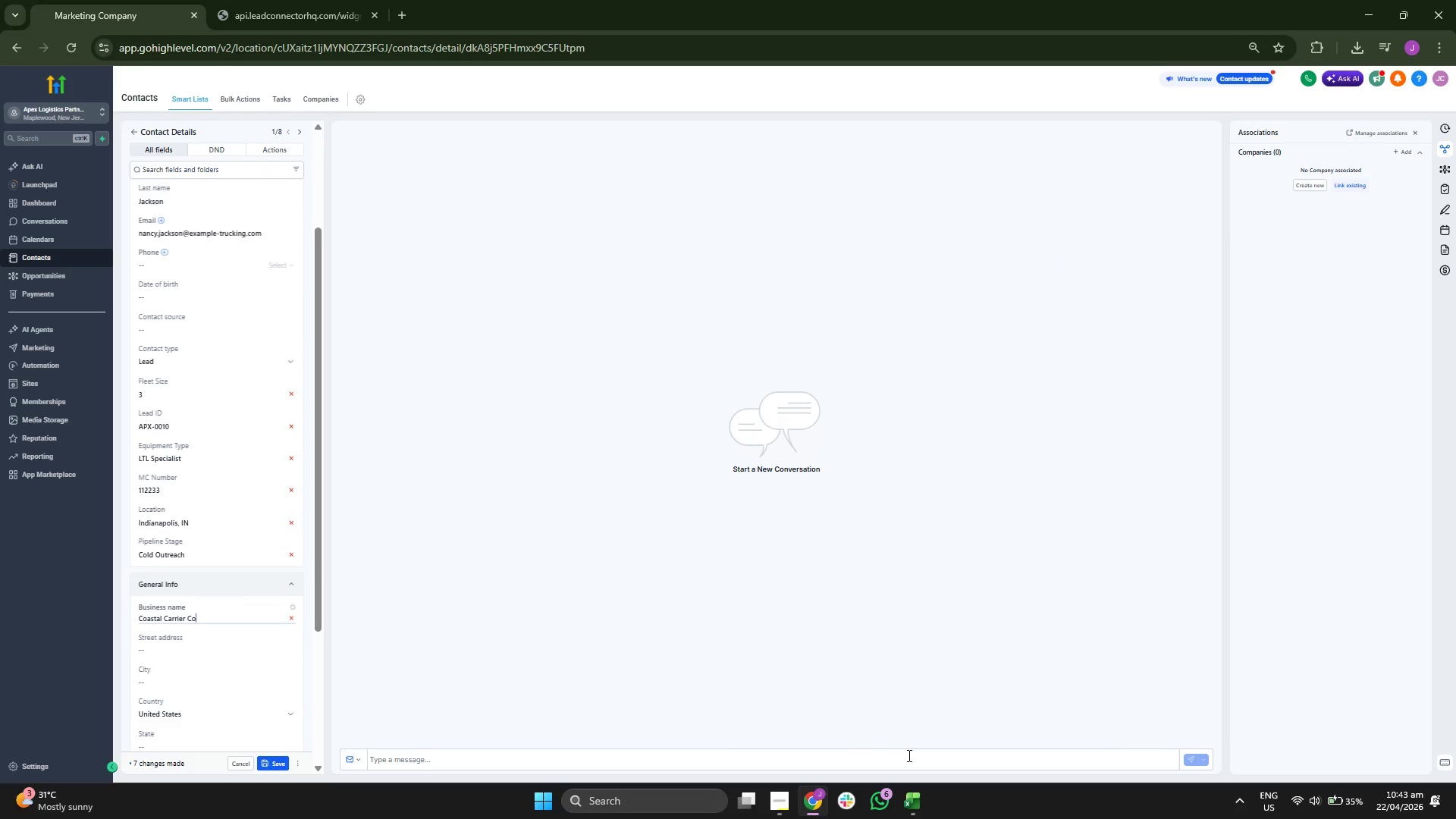 
left_click([915, 802])
 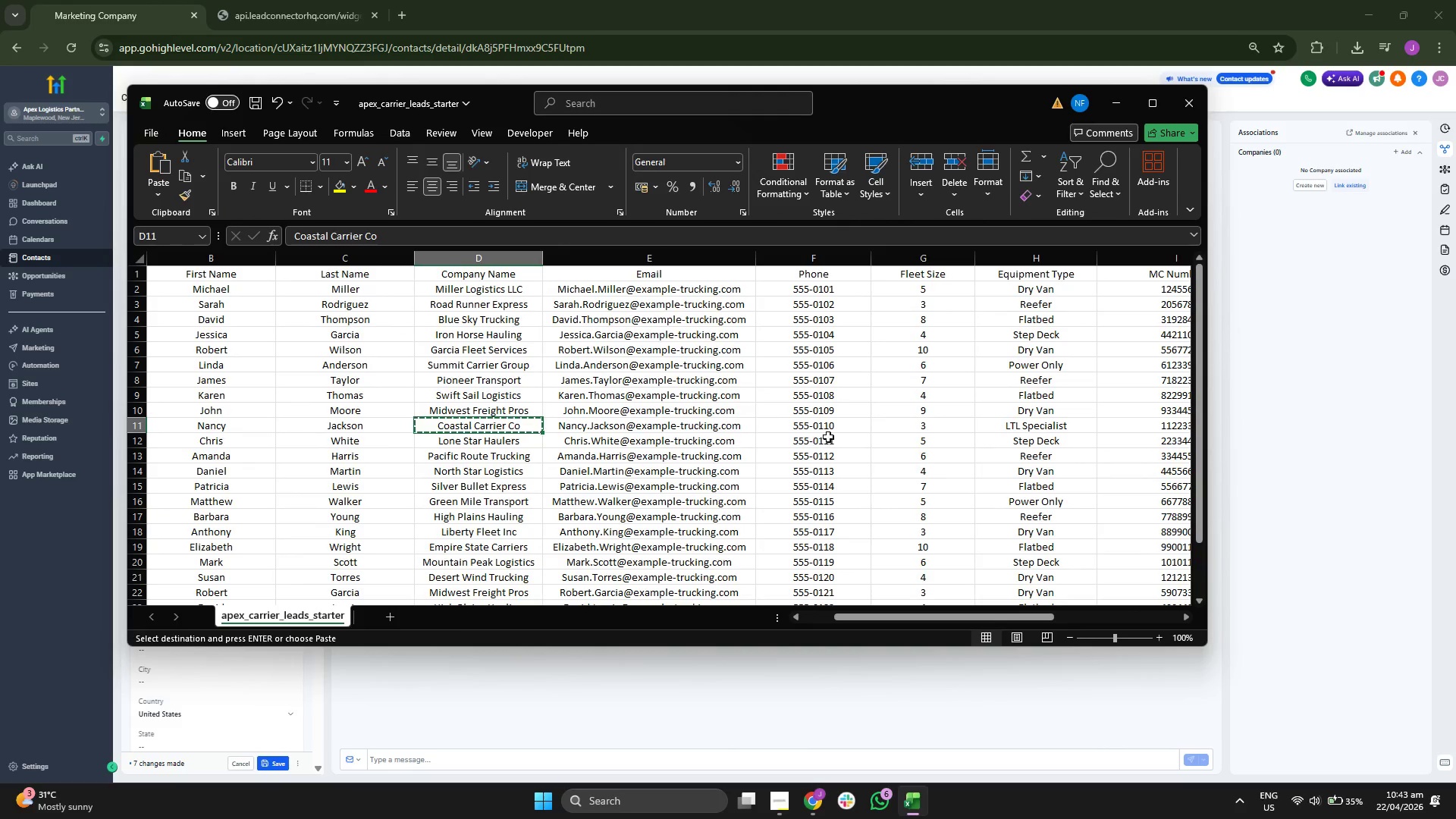 
left_click([830, 428])
 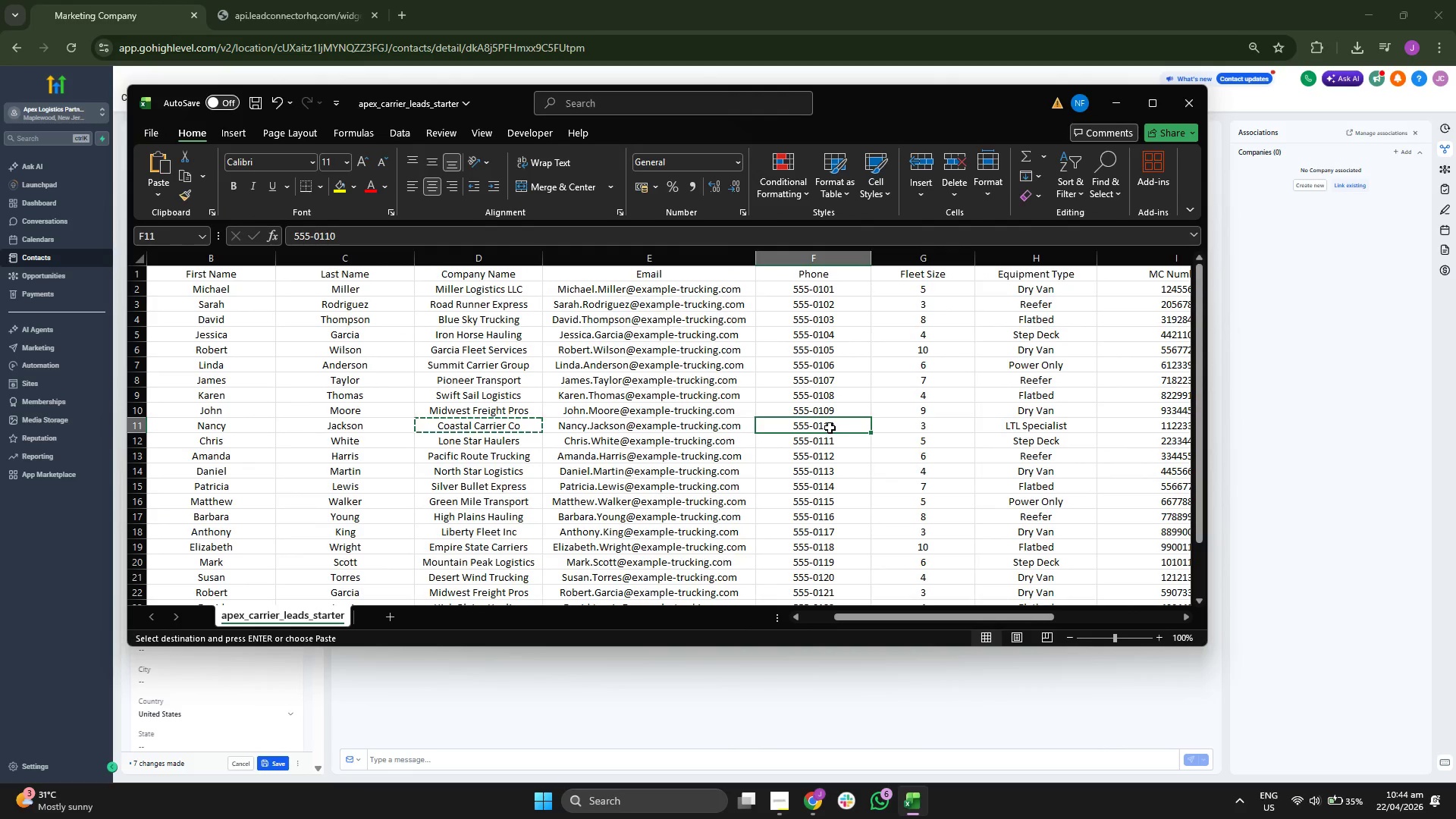 
key(Control+ControlLeft)
 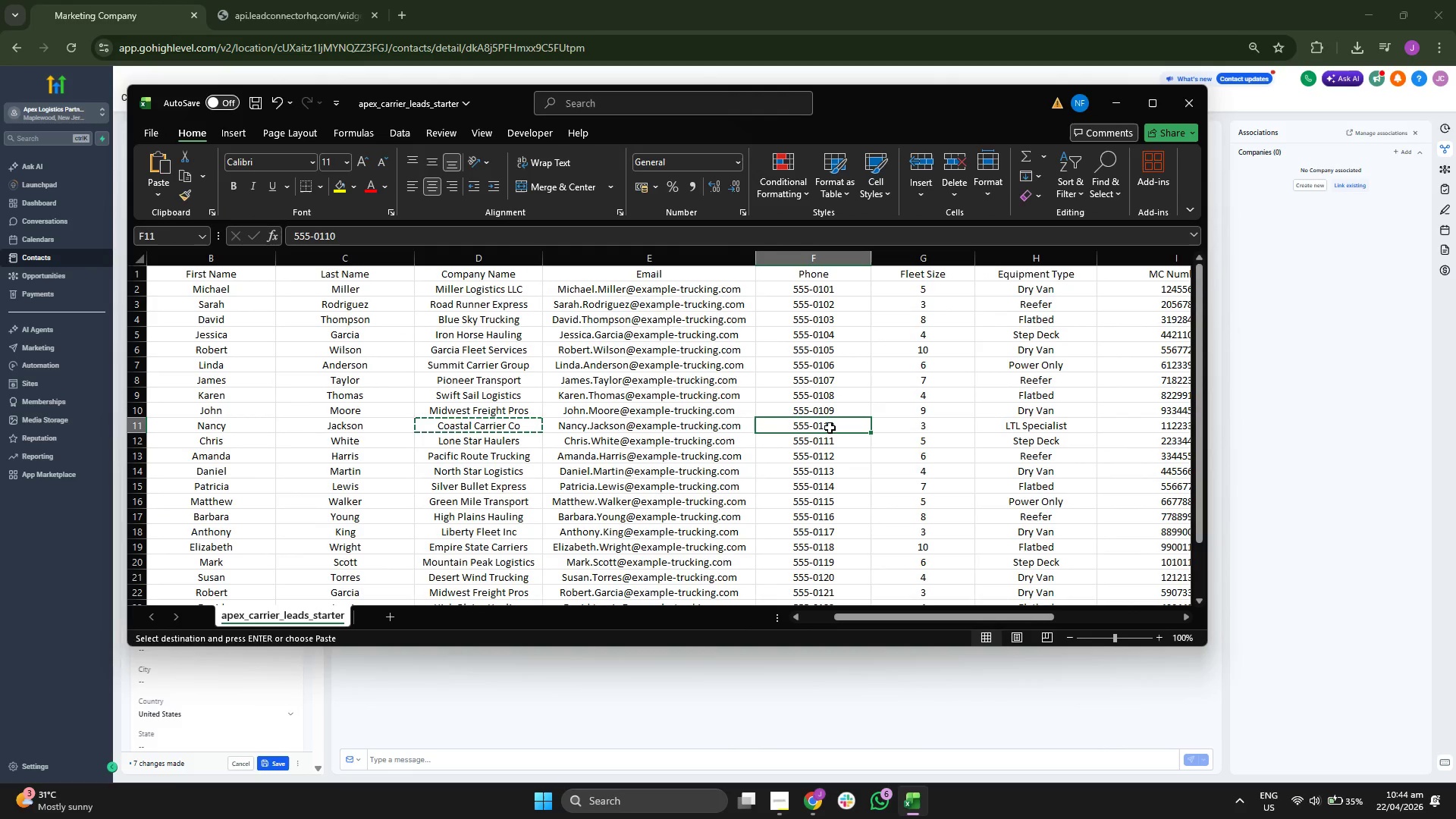 
key(Control+C)
 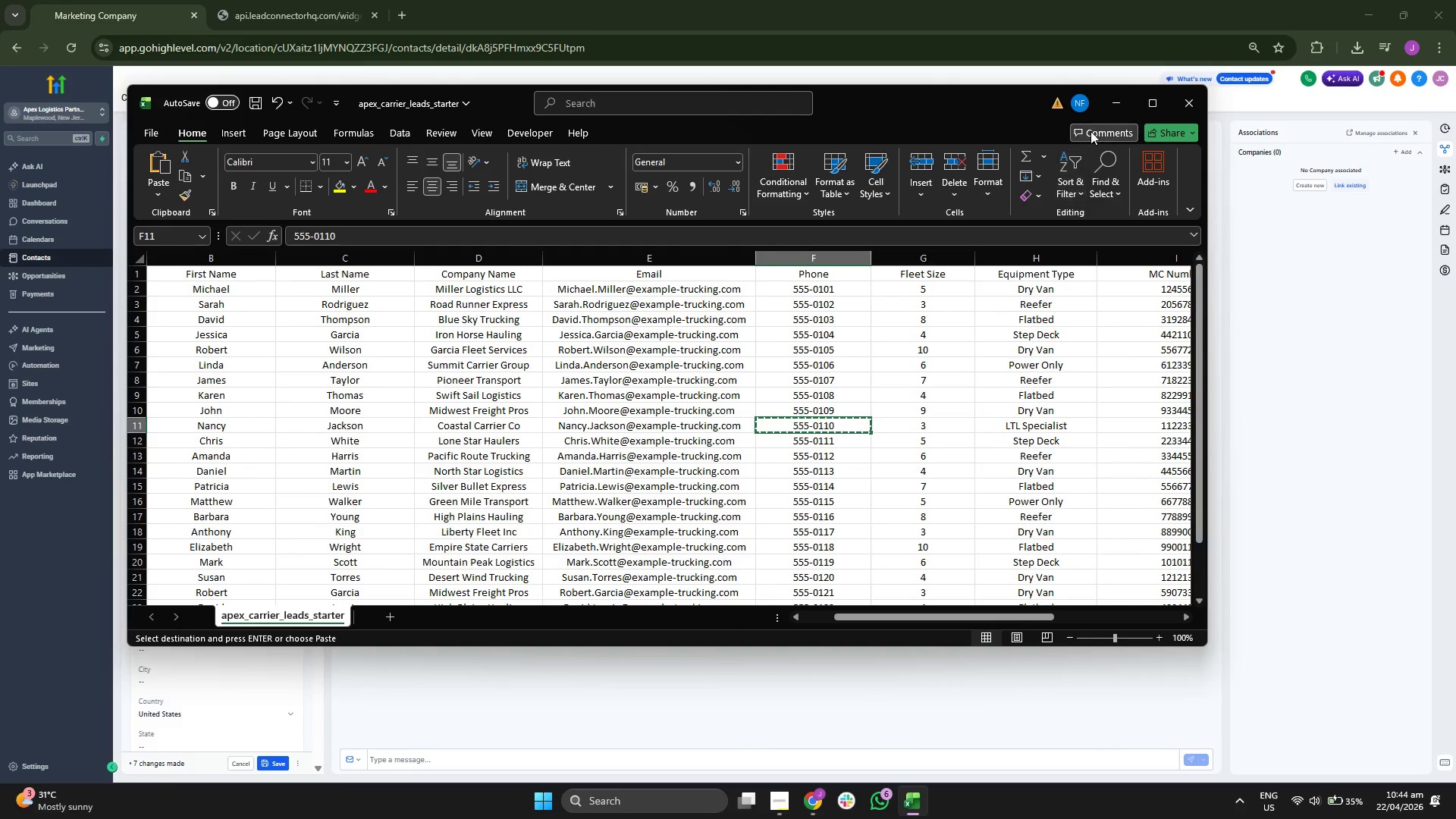 
left_click([1100, 108])
 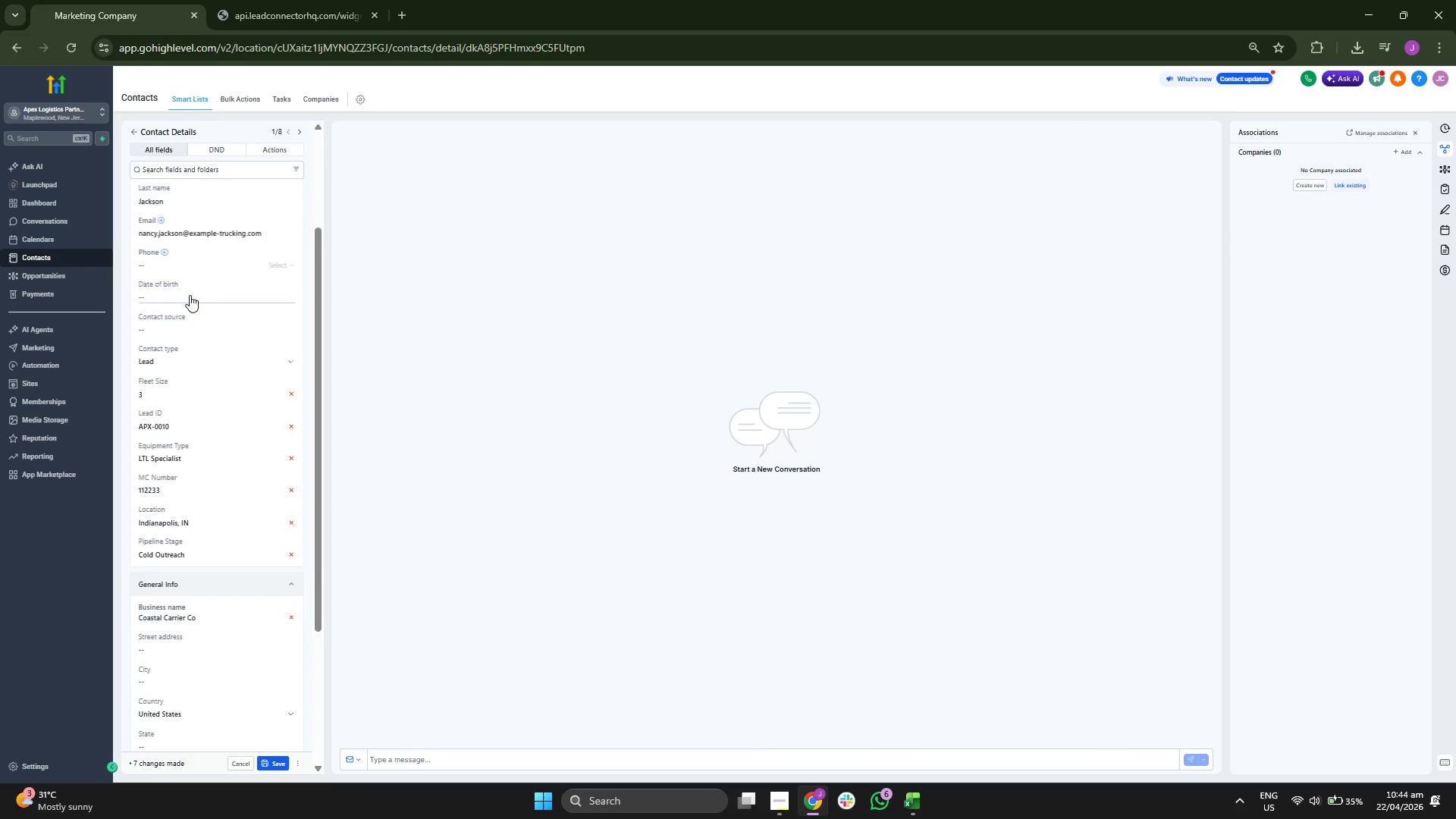 
left_click([188, 259])
 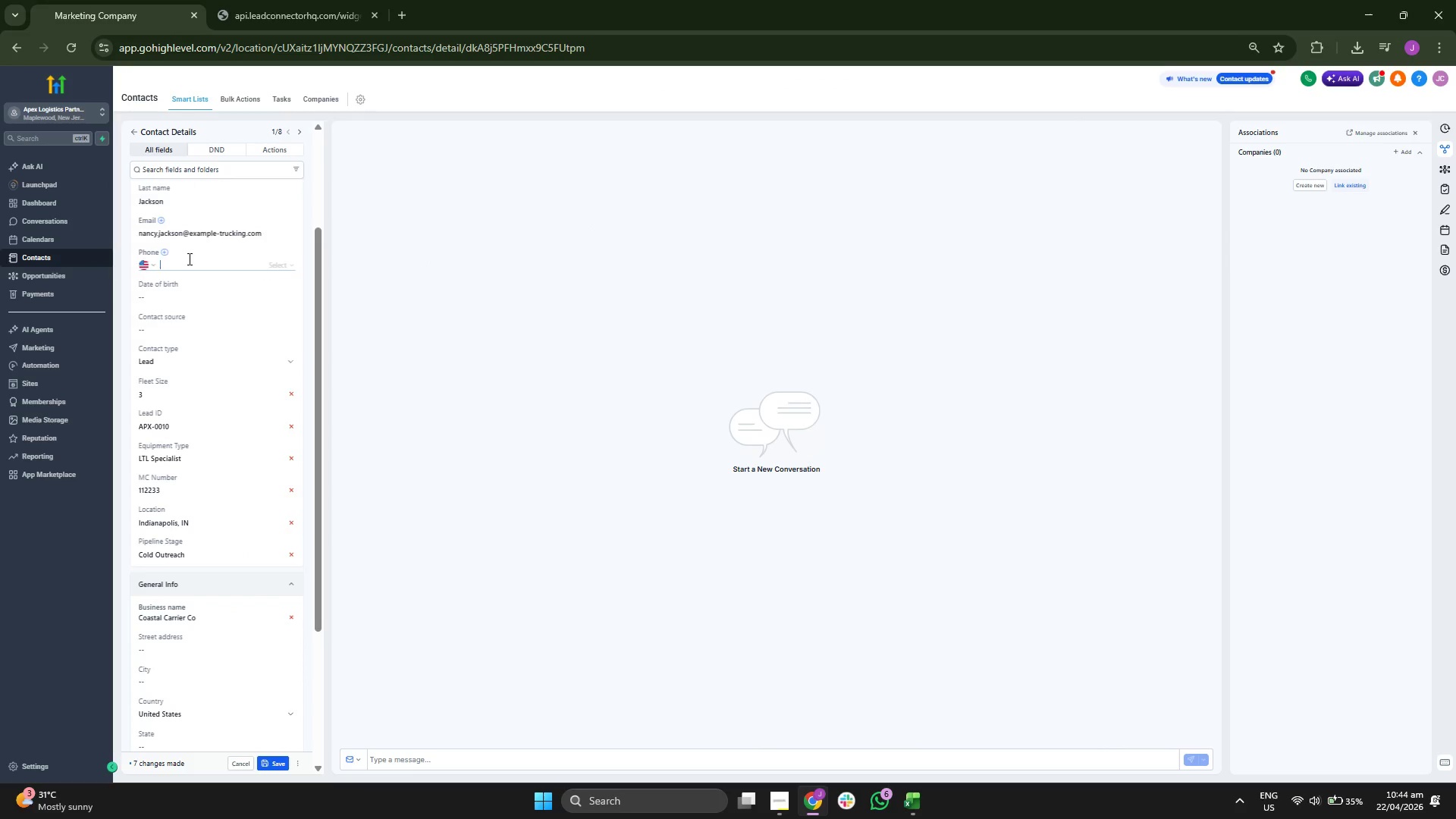 
key(Control+ControlLeft)
 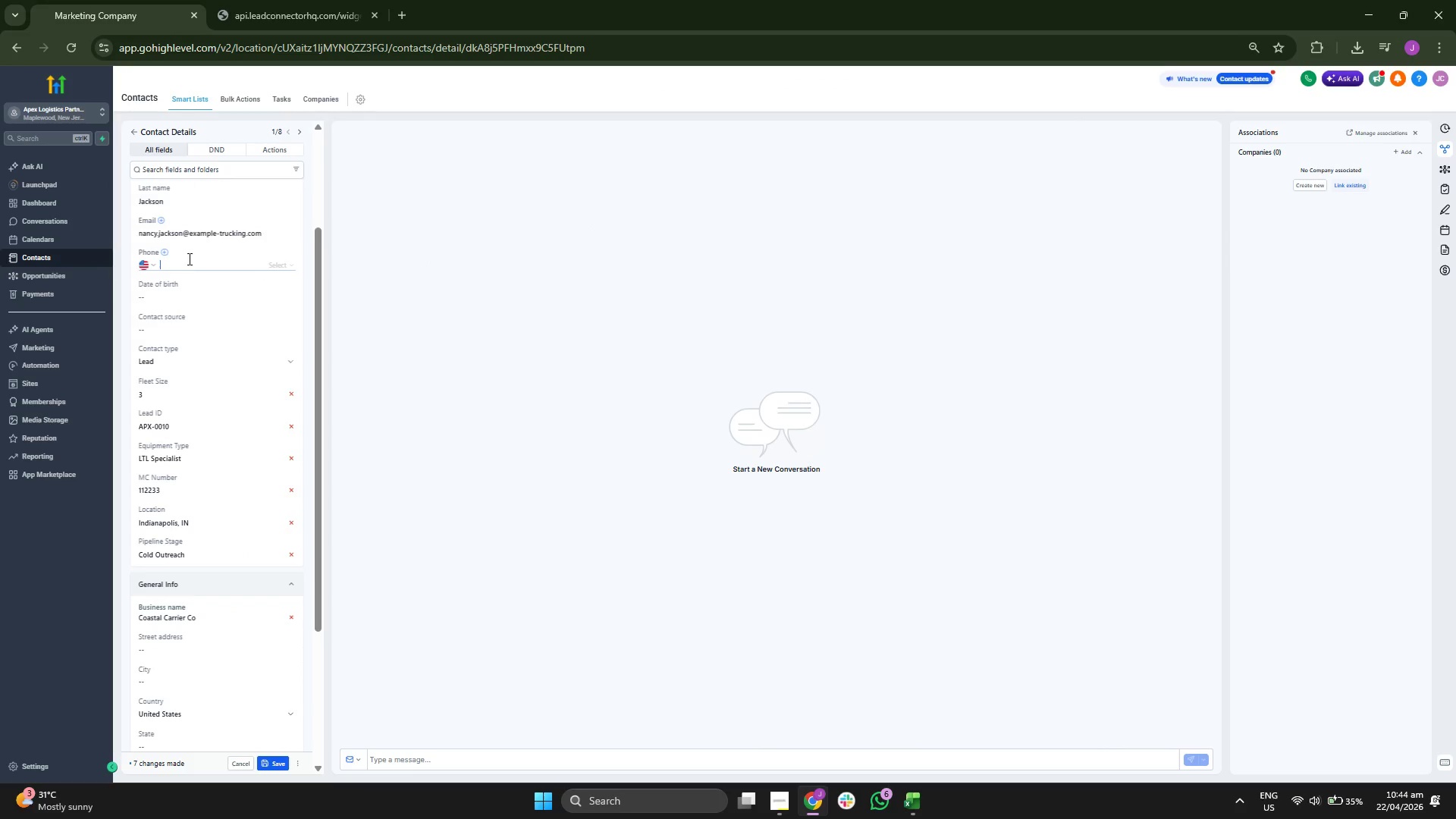 
key(Control+V)
 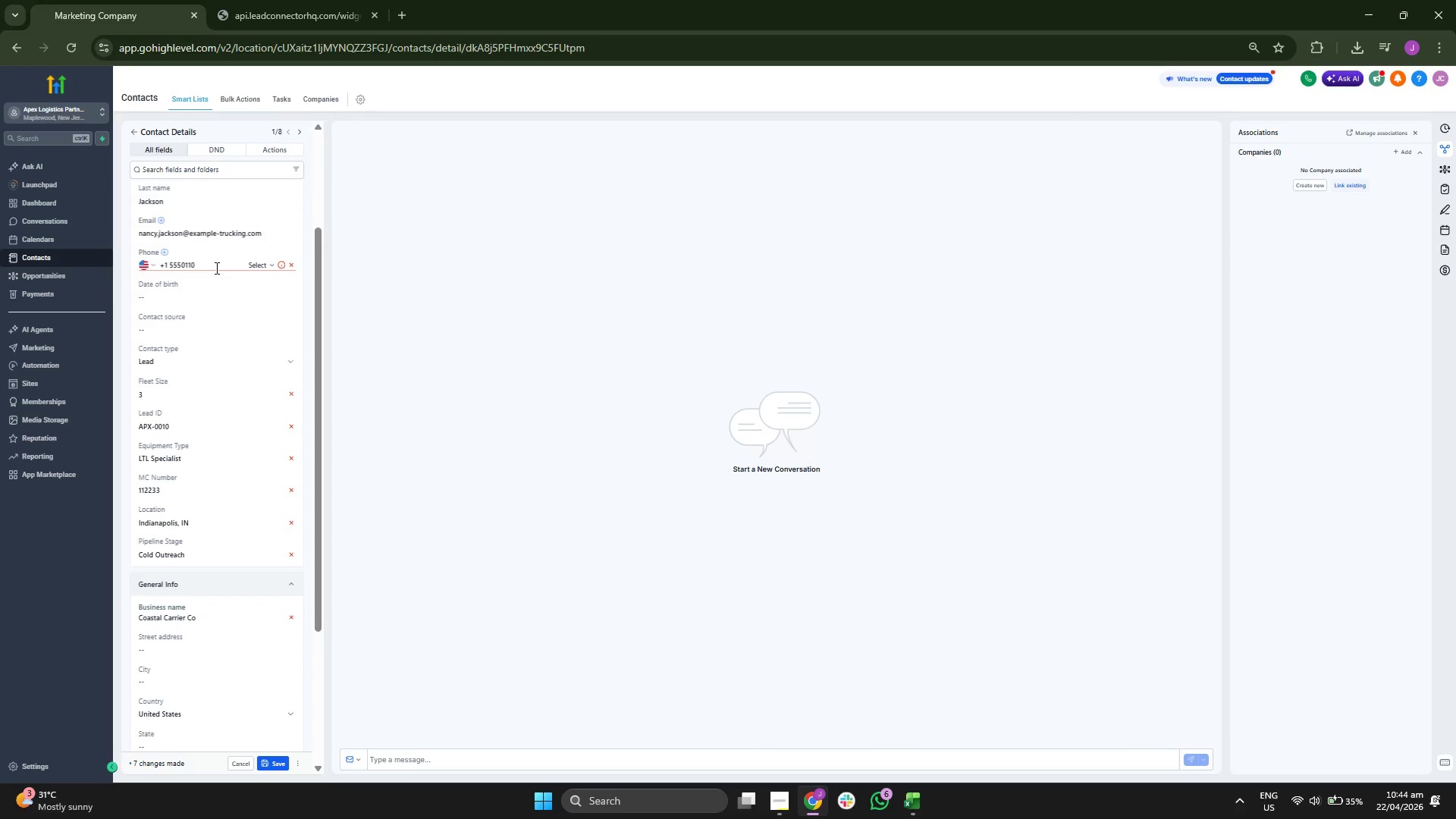 
type(023)
 